 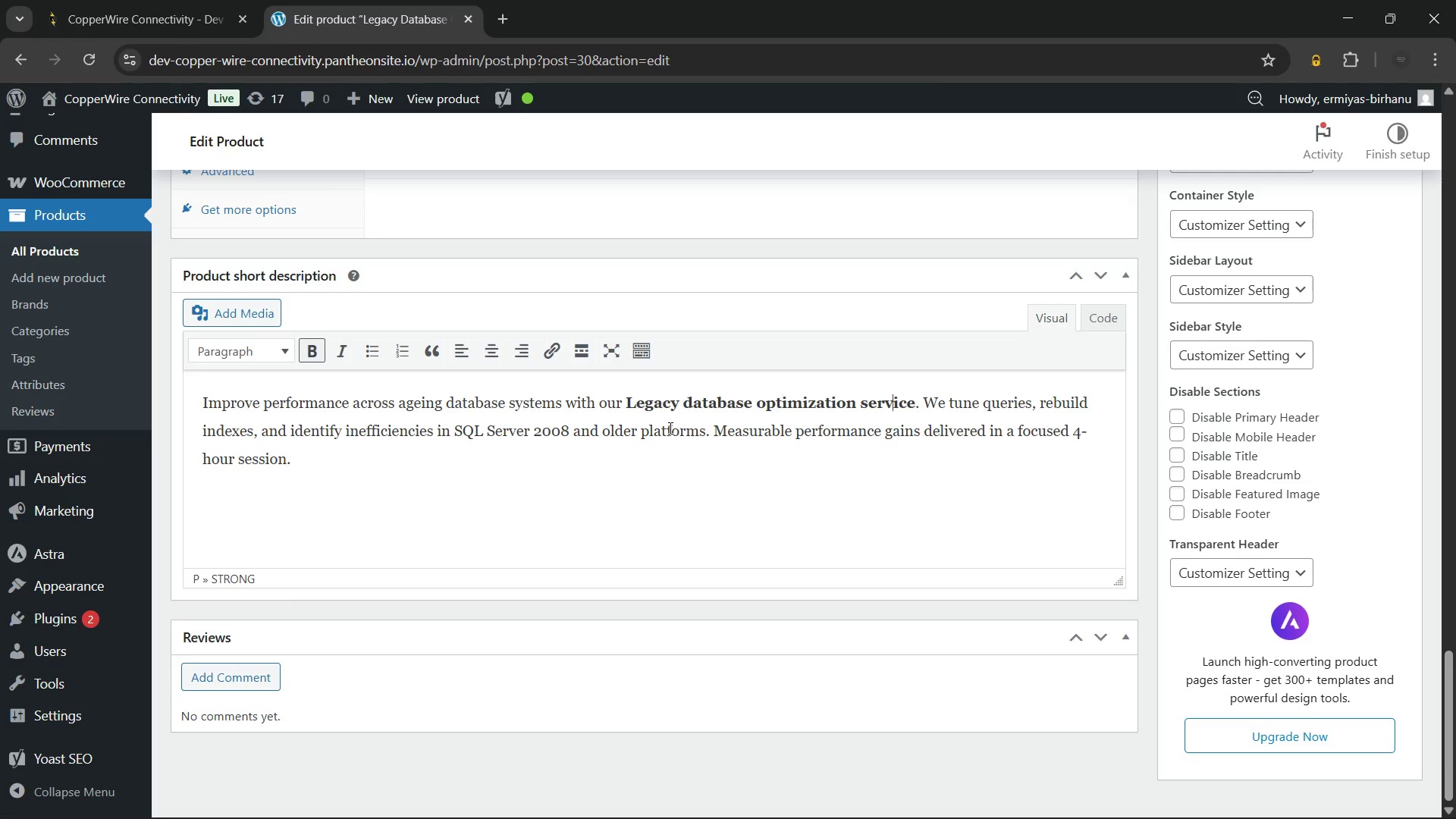 
key(ArrowLeft)
 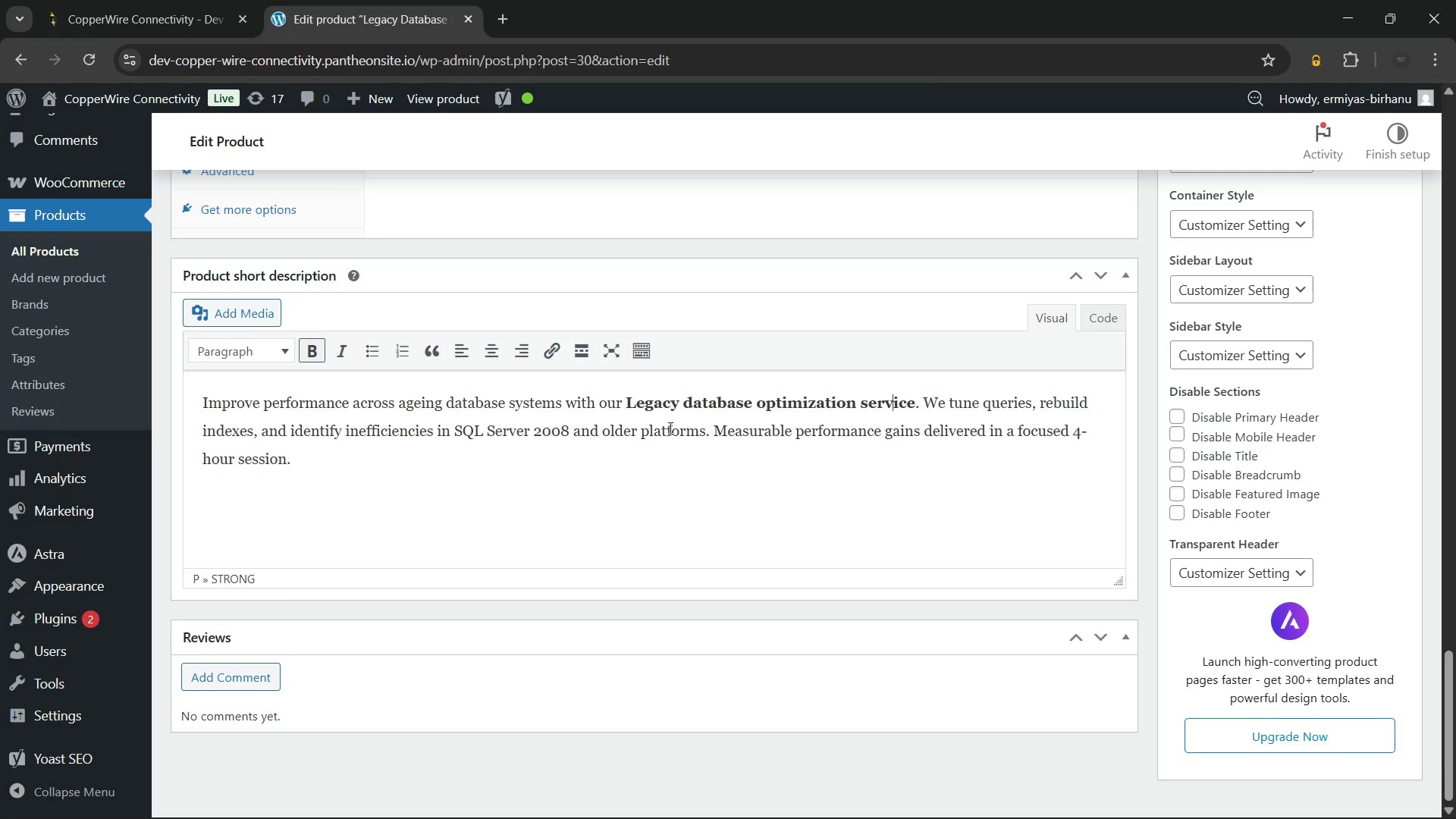 
key(ArrowLeft)
 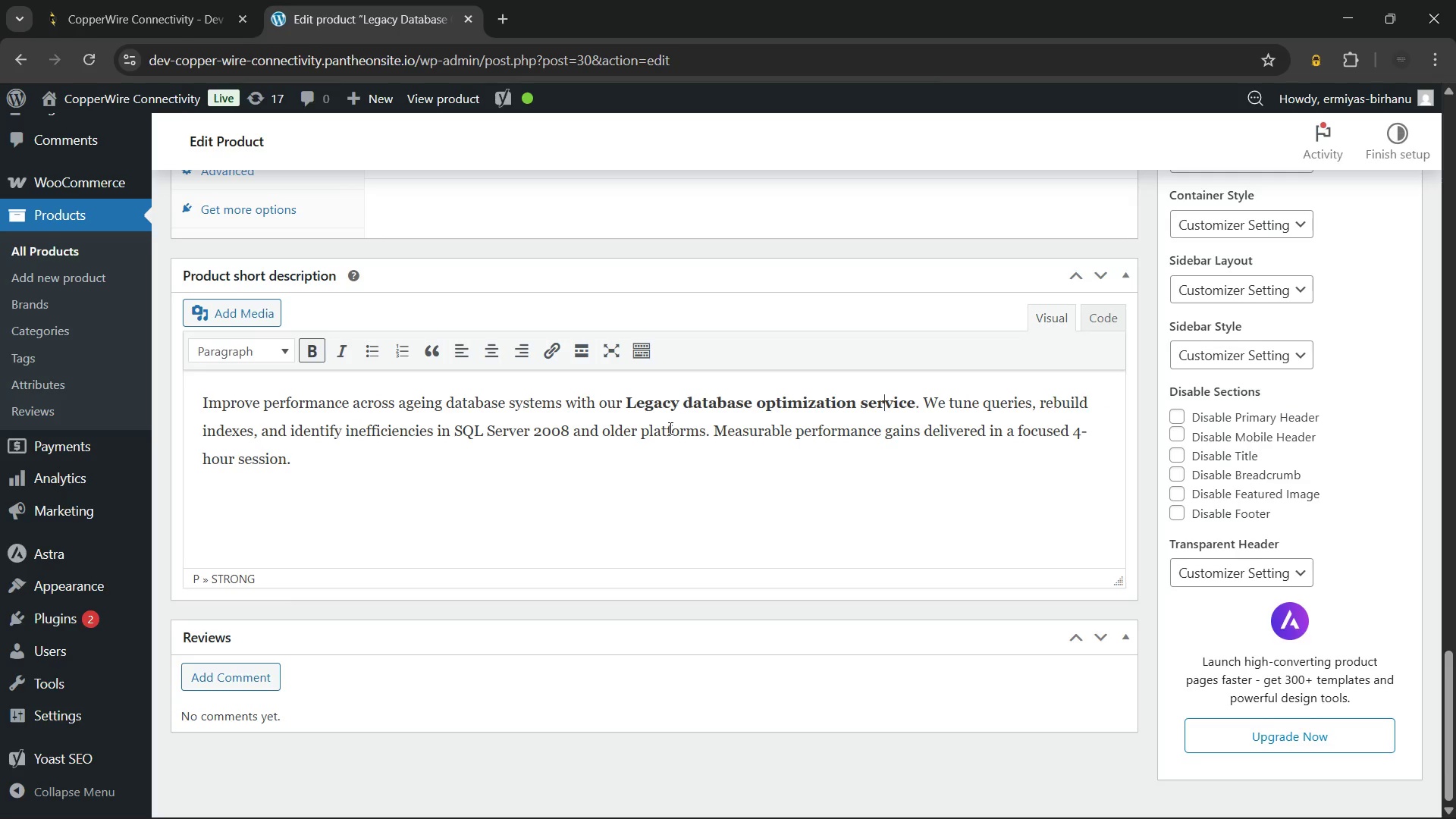 
key(ArrowLeft)
 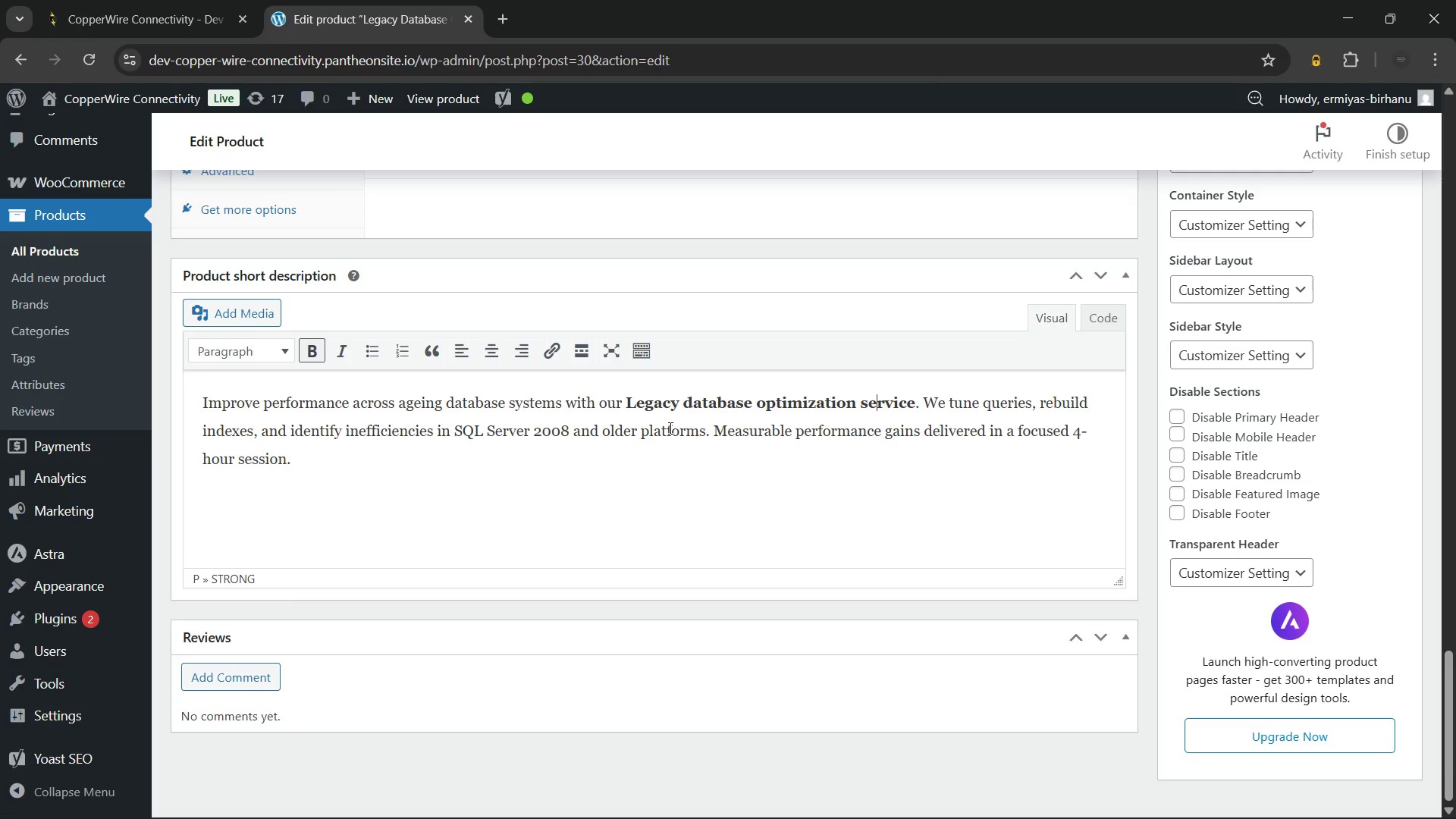 
key(ArrowLeft)
 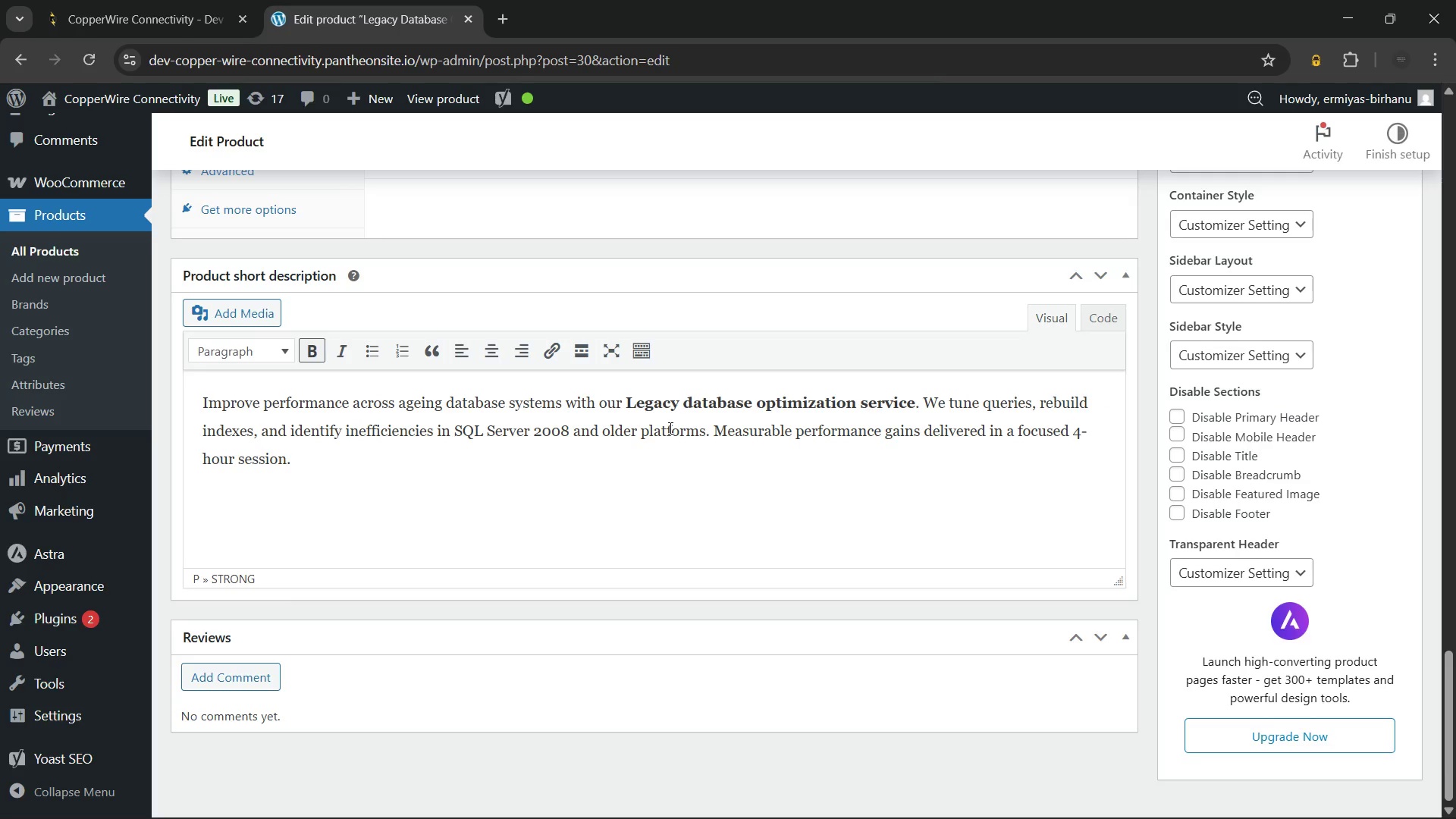 
key(Backspace)
 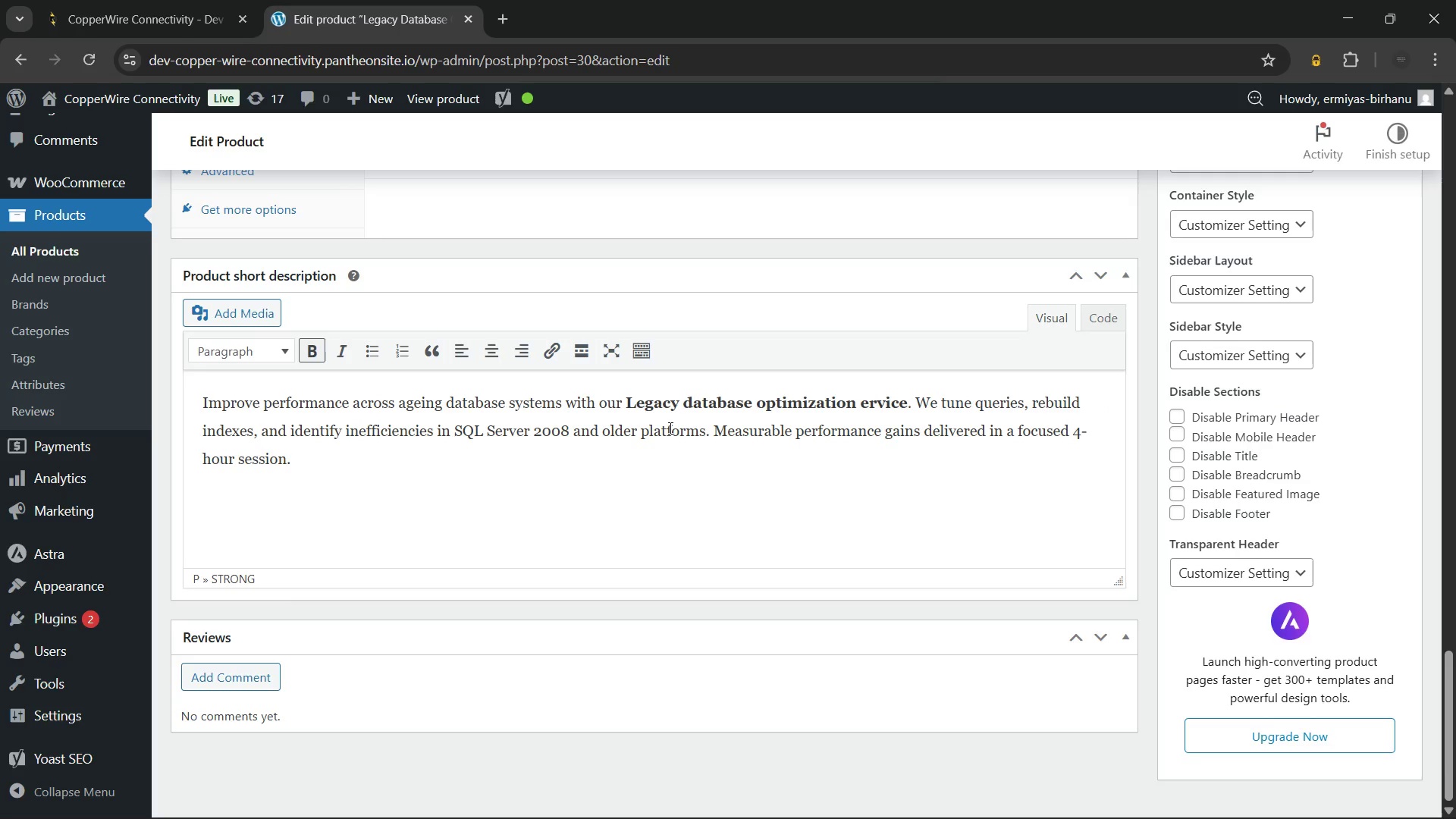 
key(Shift+S)
 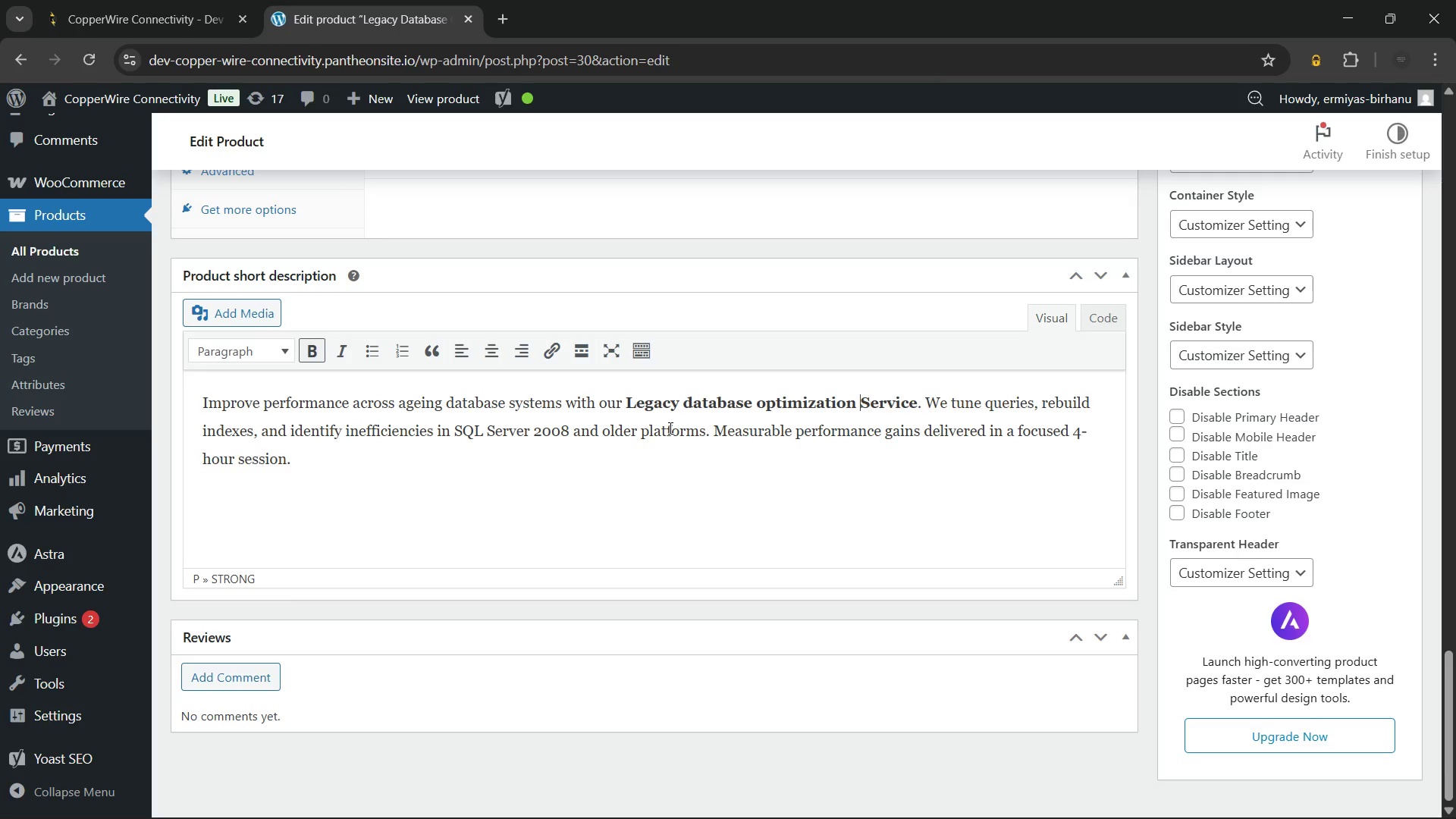 
hold_key(key=ArrowLeft, duration=0.83)
 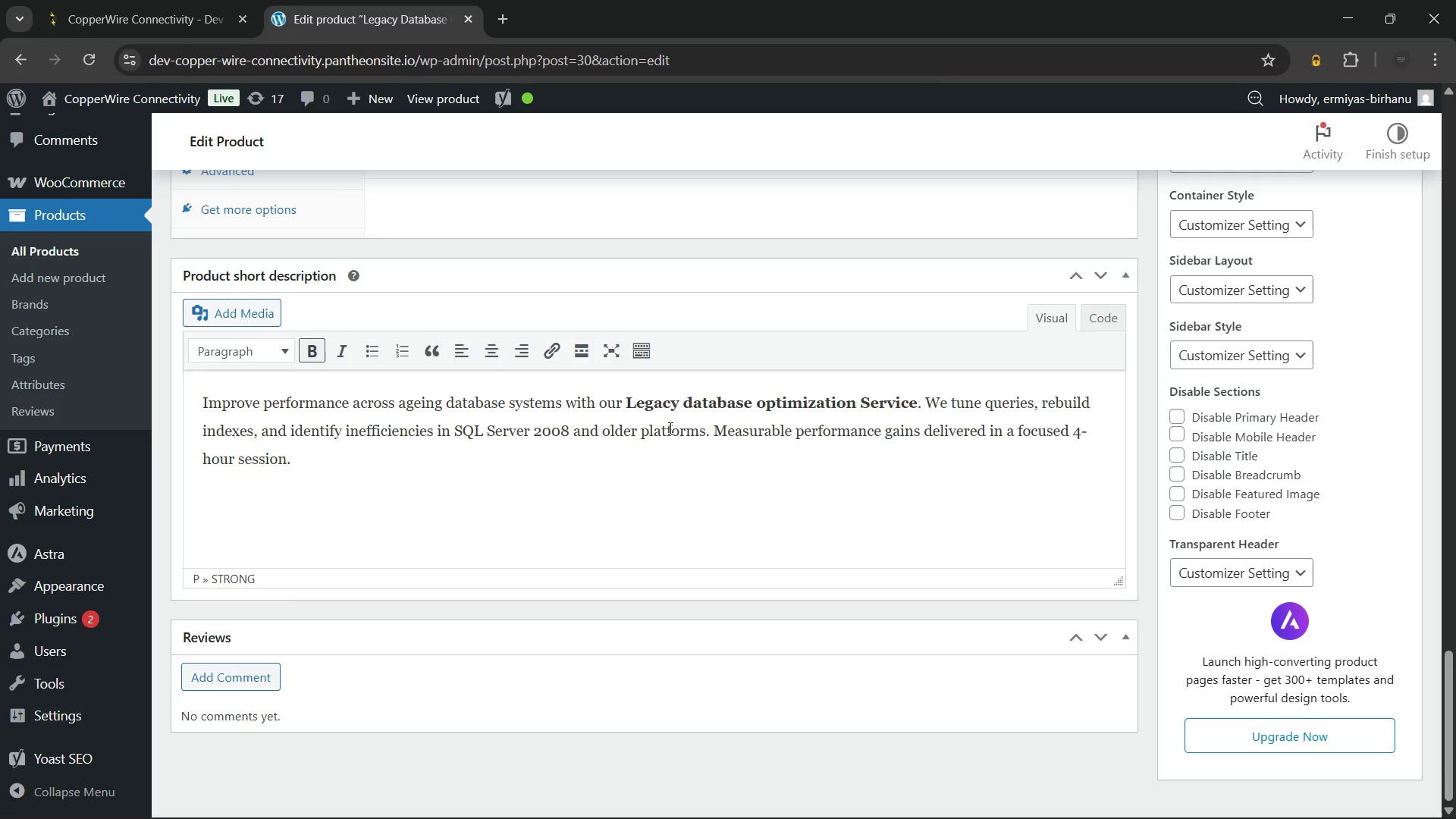 
hold_key(key=ArrowLeft, duration=2.09)
 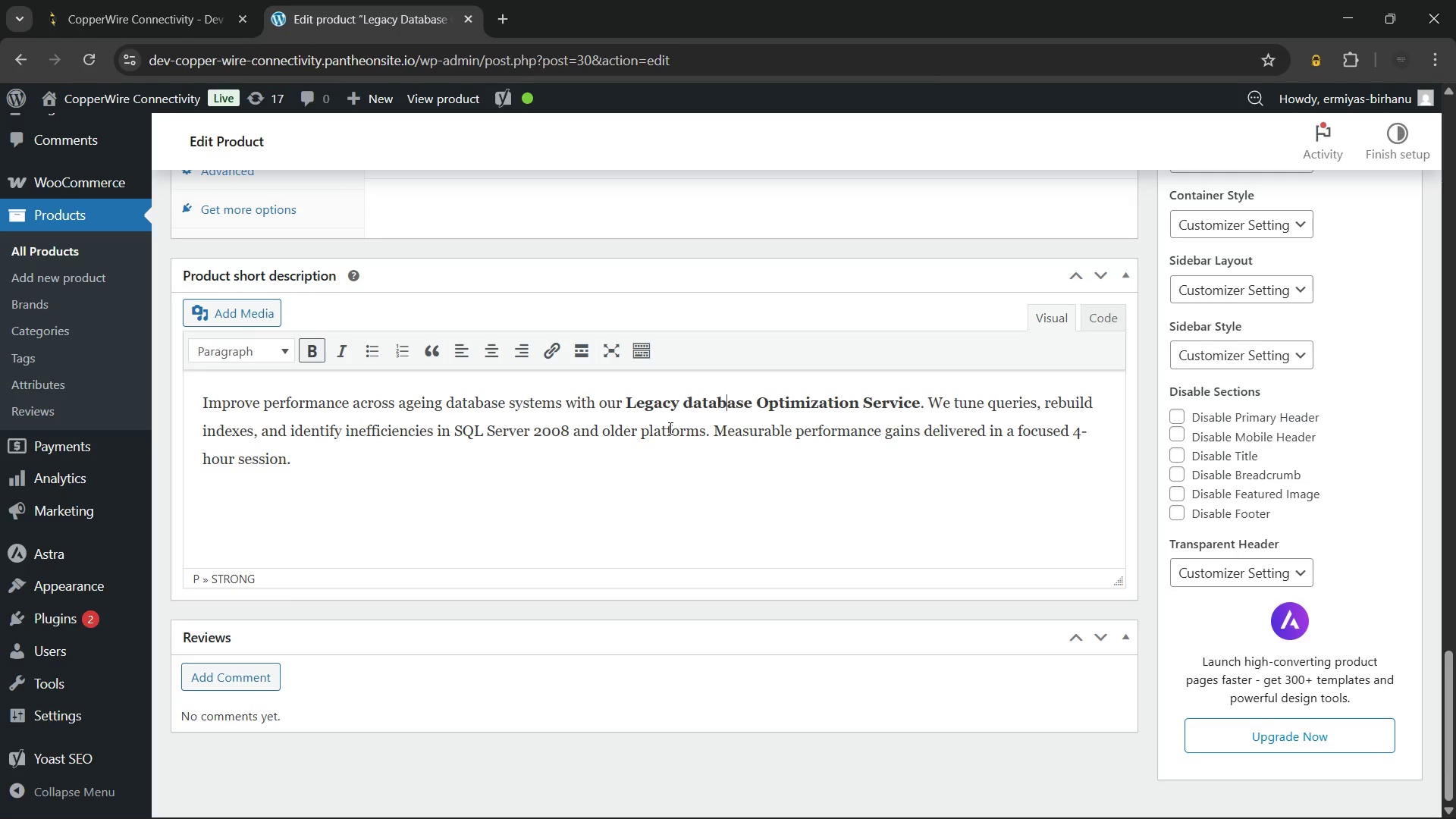 
key(Backspace)
 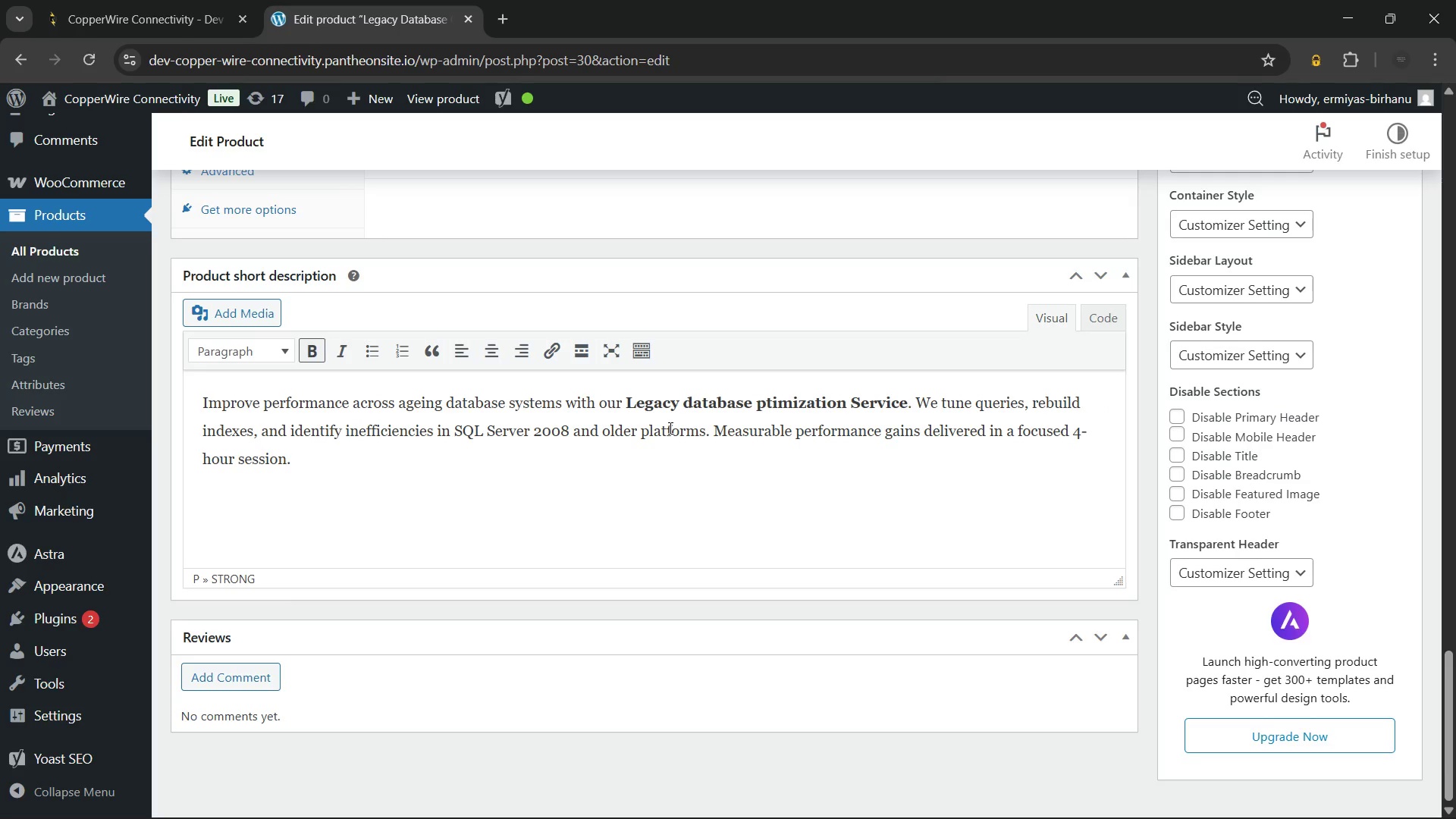 
key(Shift+O)
 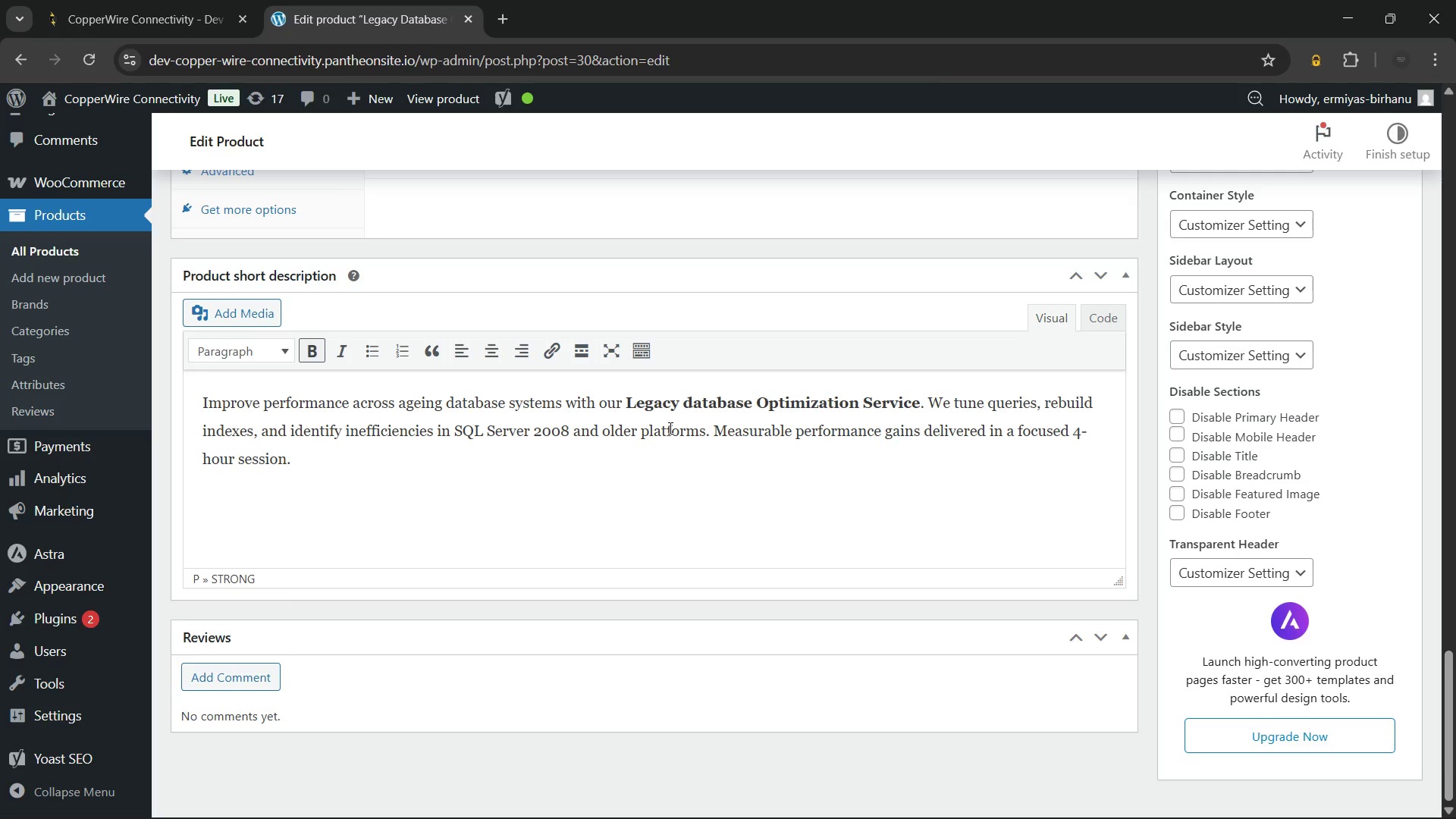 
hold_key(key=ArrowLeft, duration=0.77)
 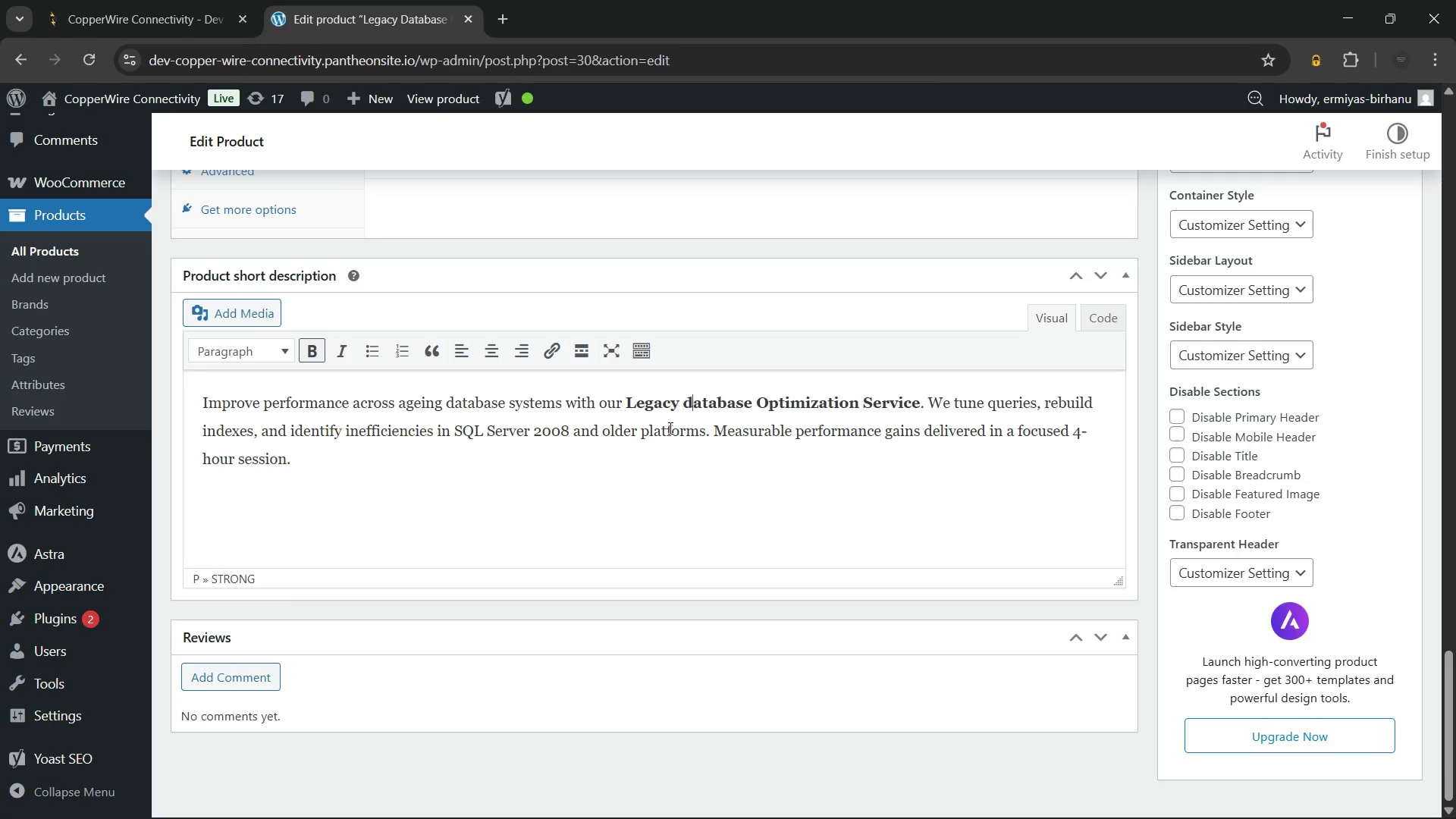 
key(ArrowRight)
 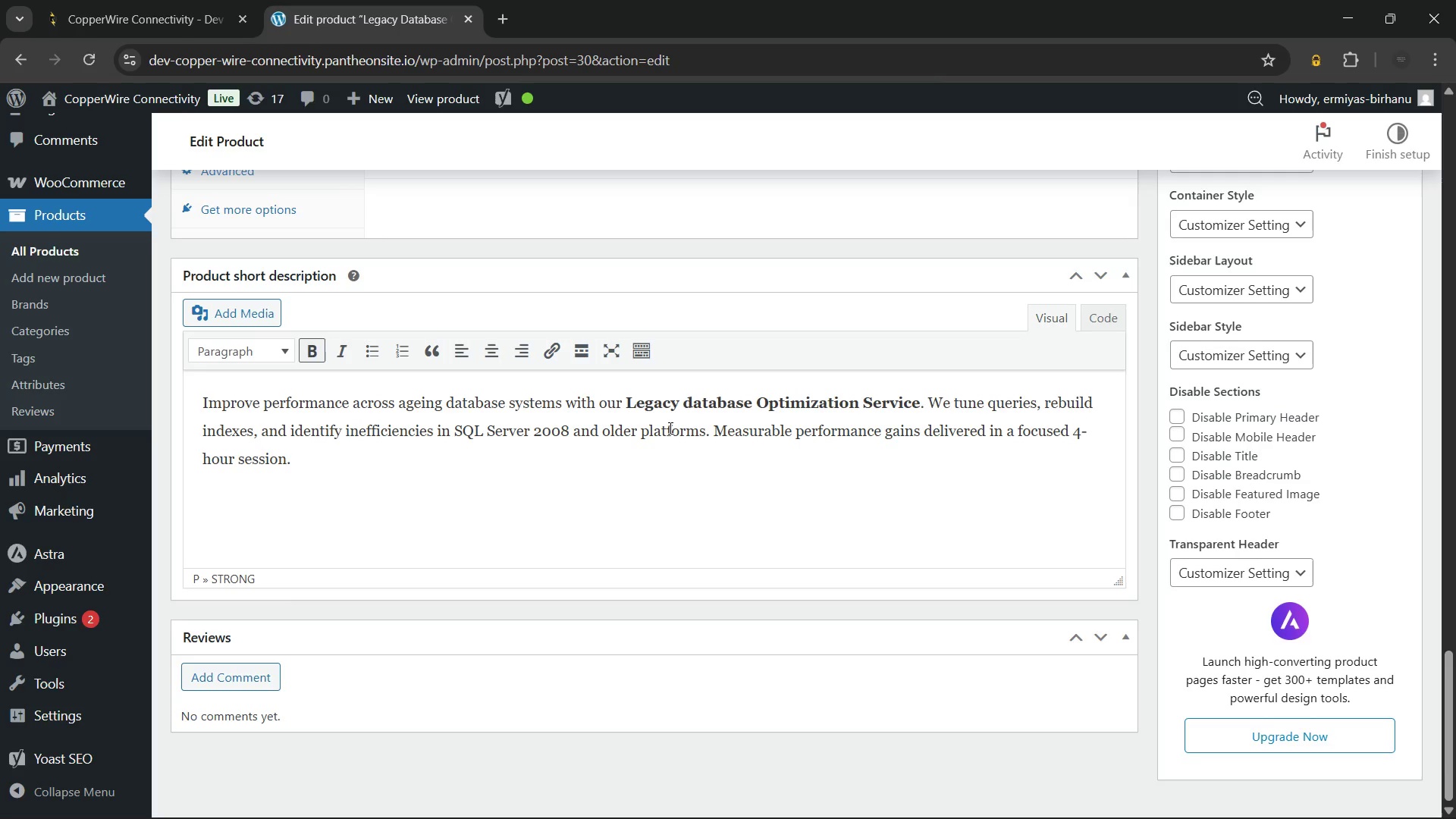 
key(Backspace)
 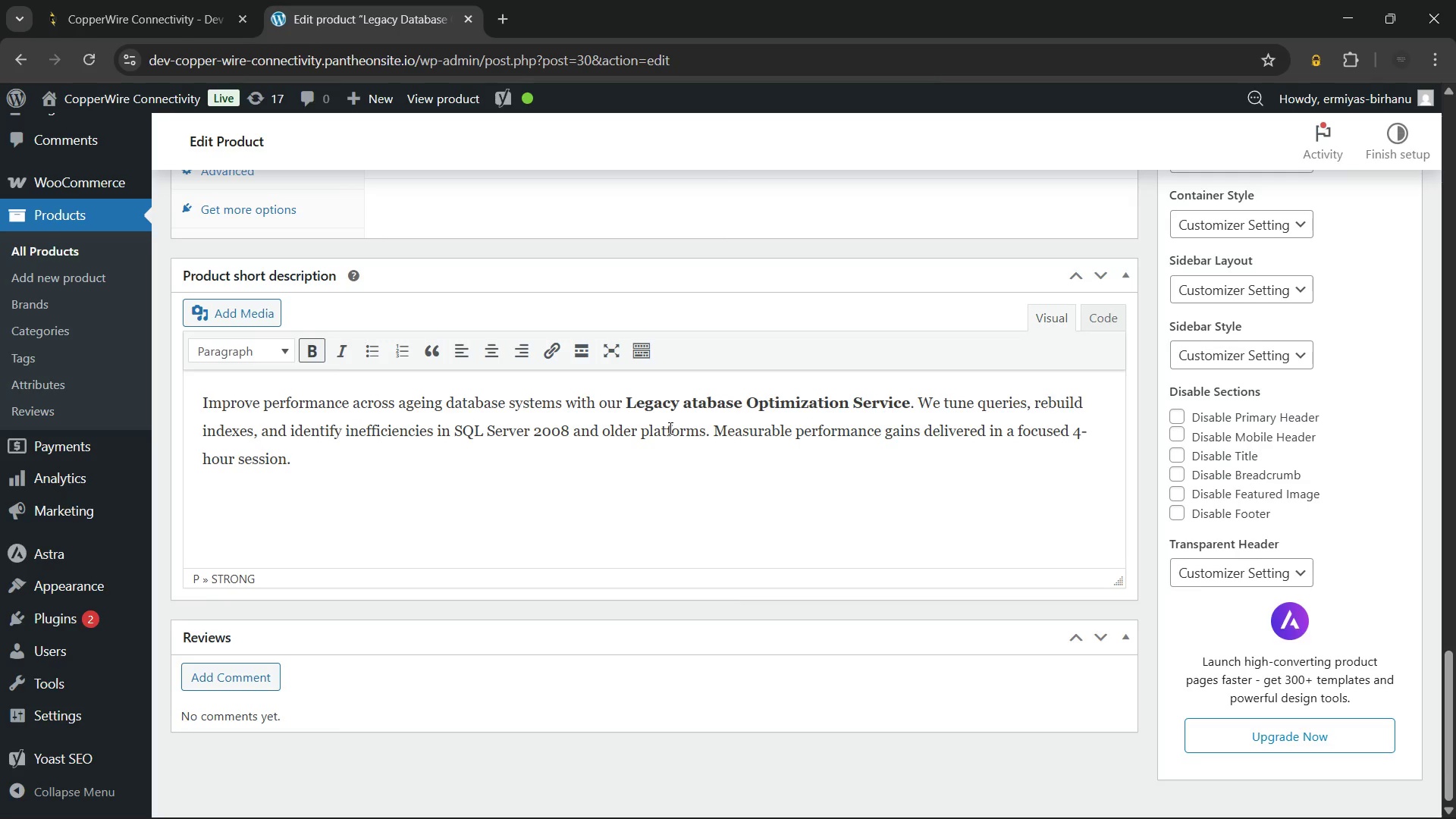 
key(Shift+ShiftLeft)
 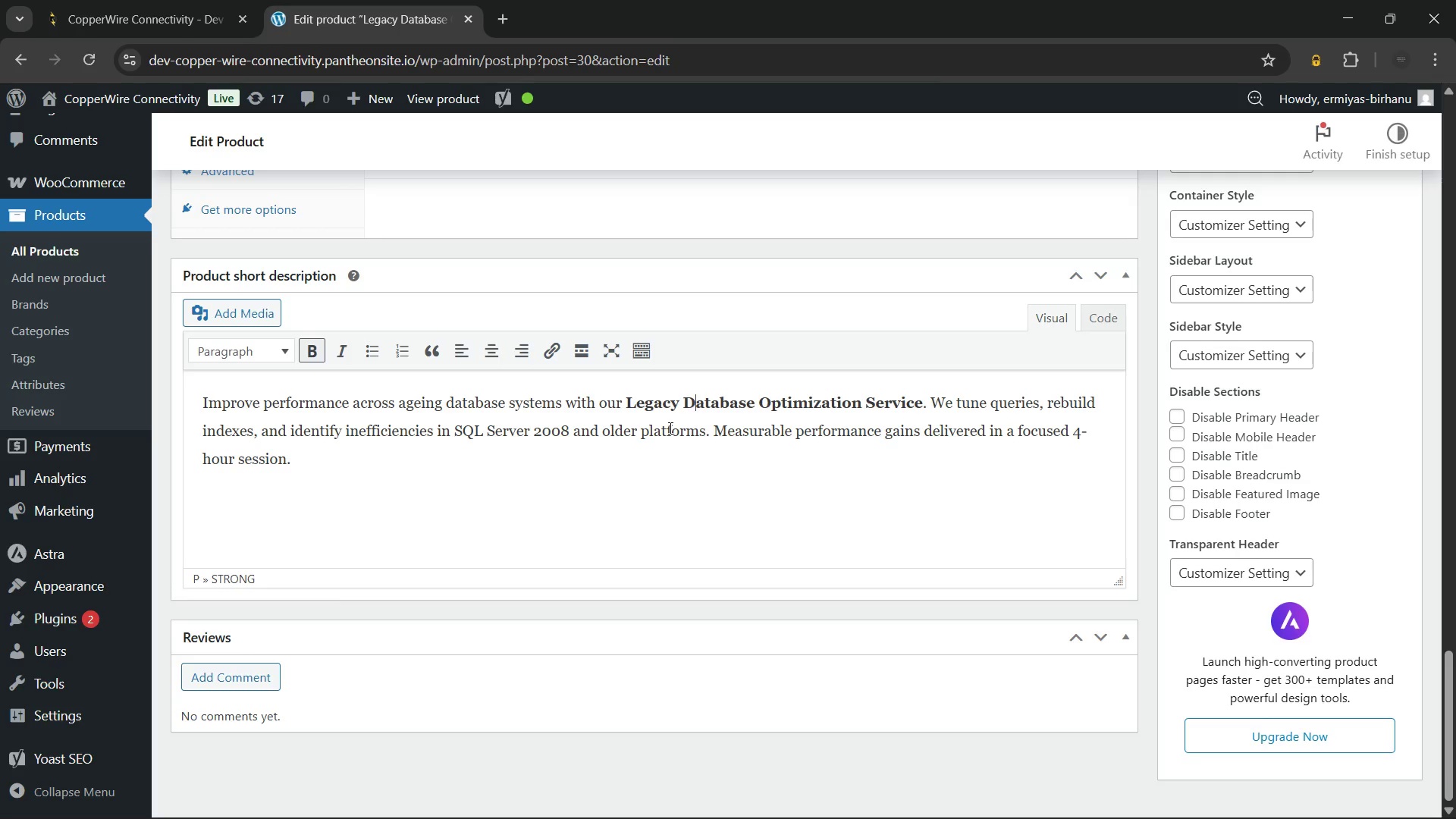 
key(Shift+D)
 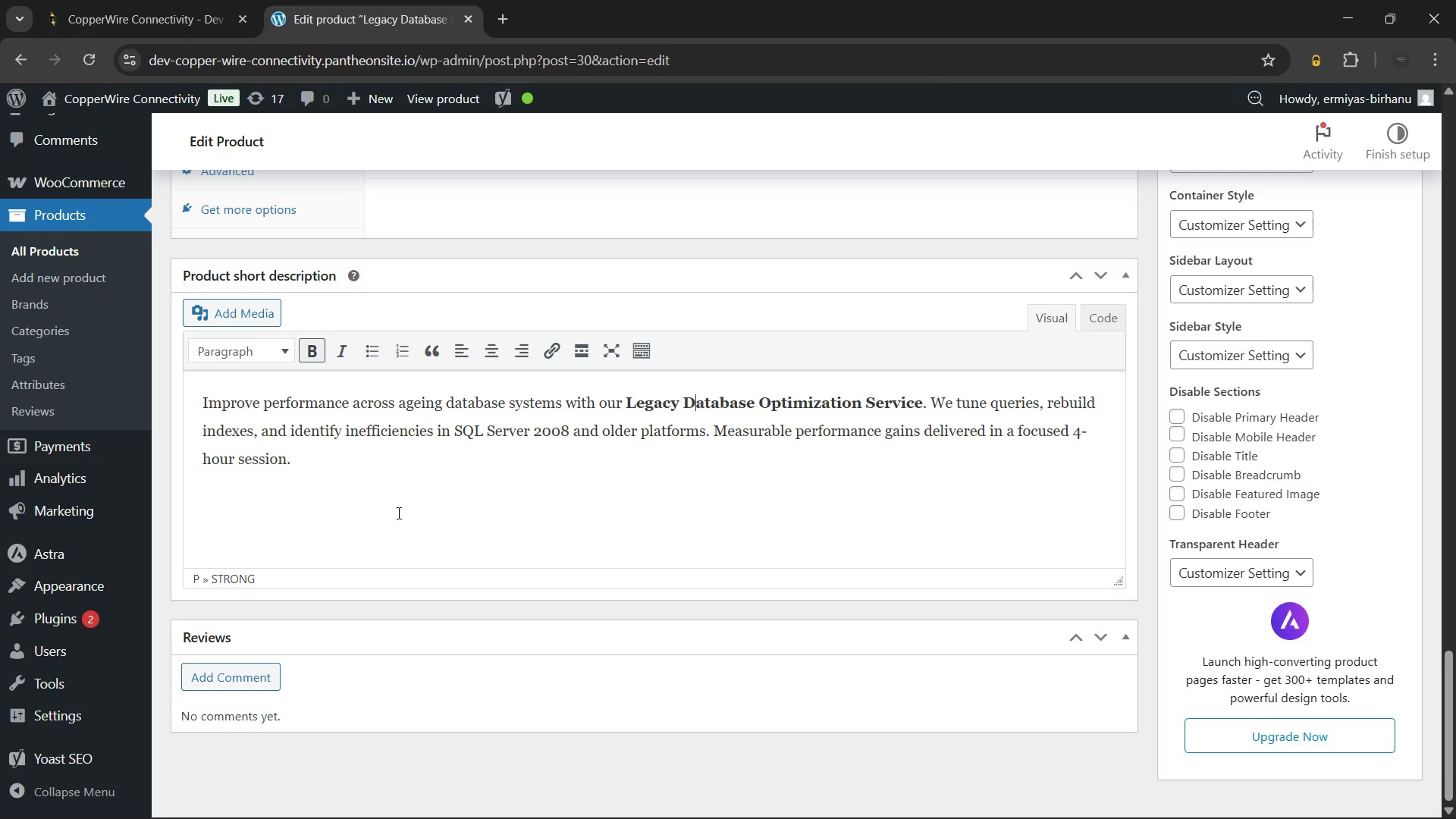 
left_click([451, 465])
 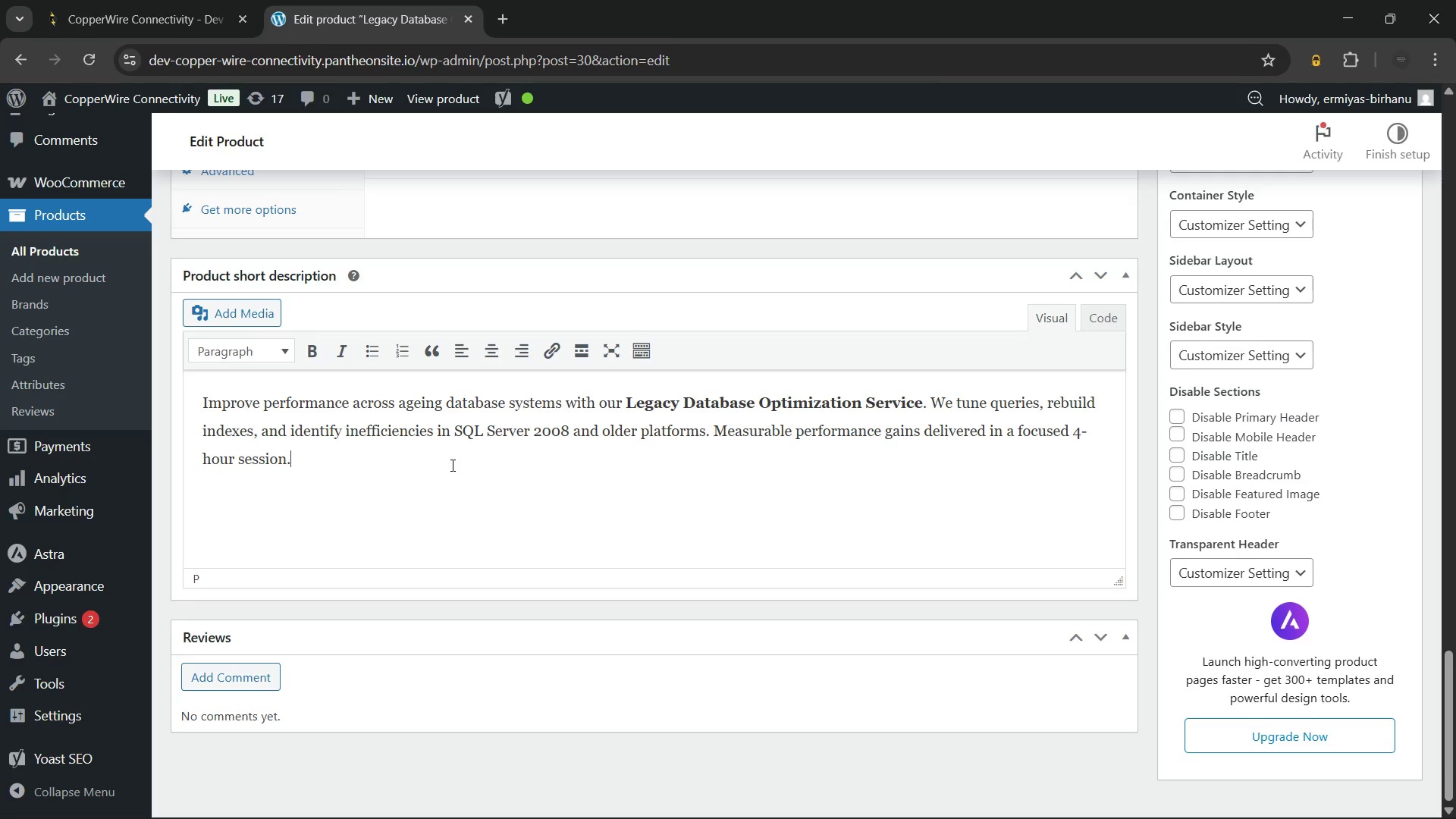 
scroll: coordinate [682, 526], scroll_direction: up, amount: 37.0
 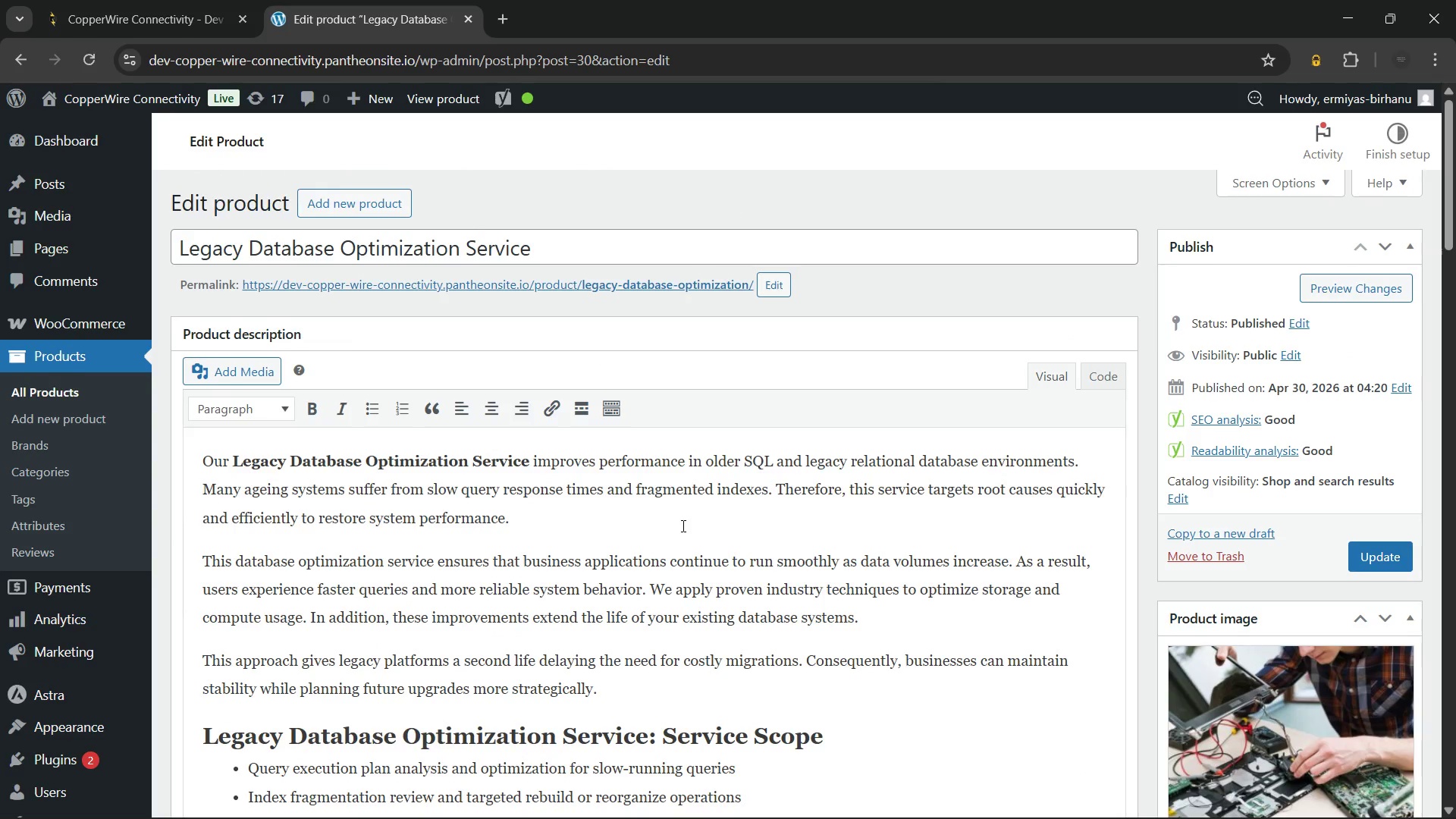 
scroll: coordinate [682, 526], scroll_direction: down, amount: 1.0
 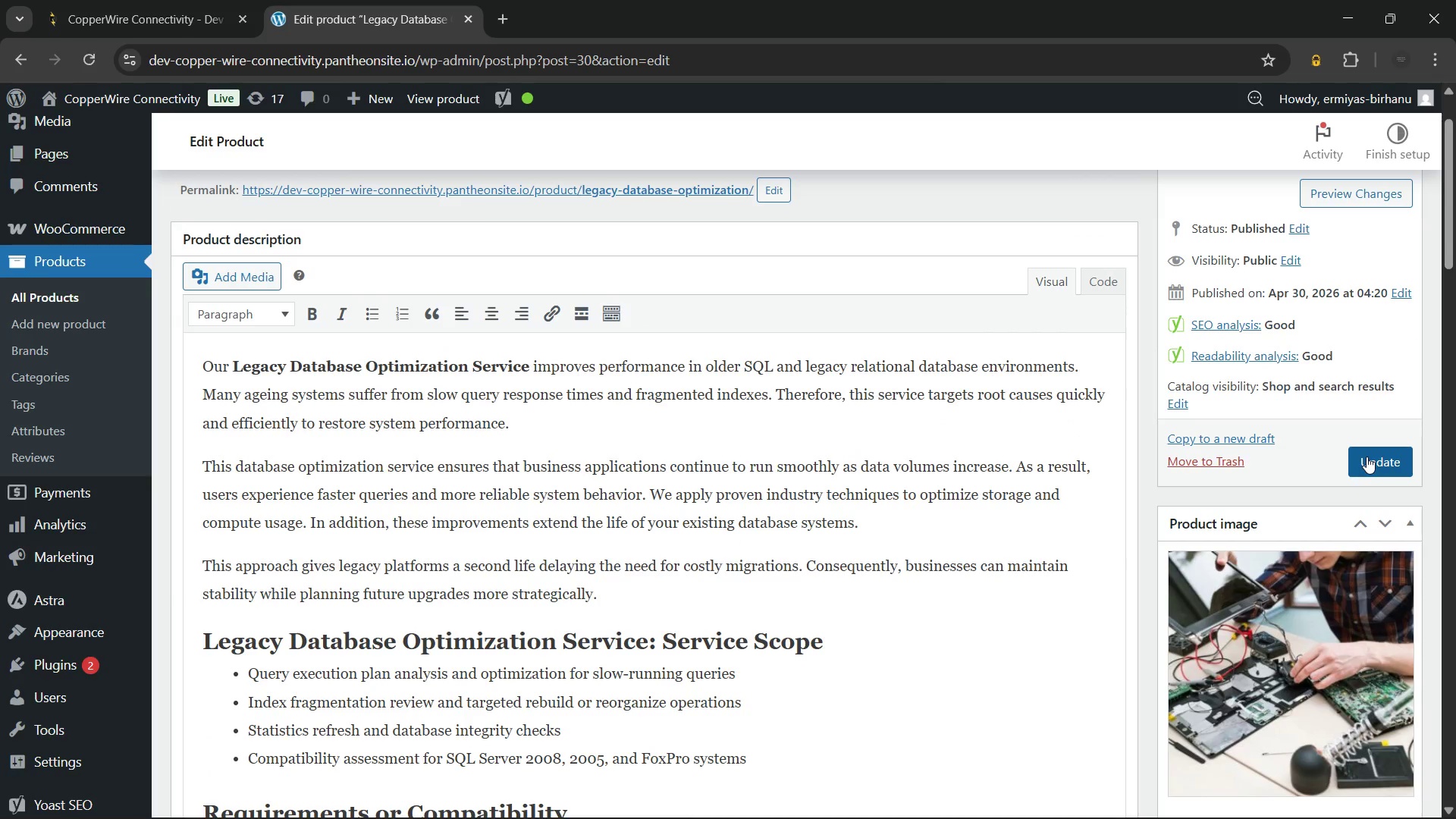 
left_click([1367, 457])
 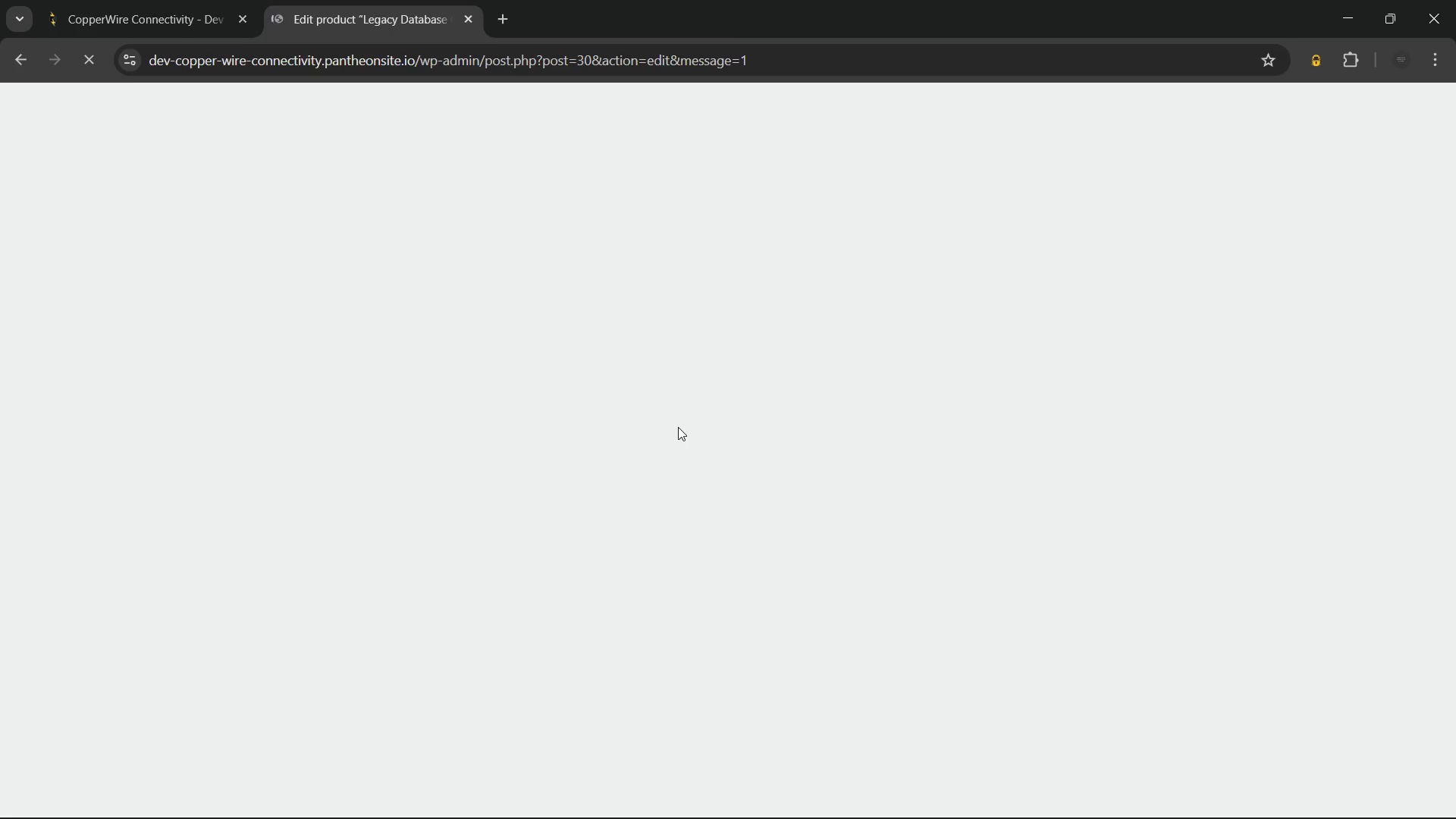 
wait(13.39)
 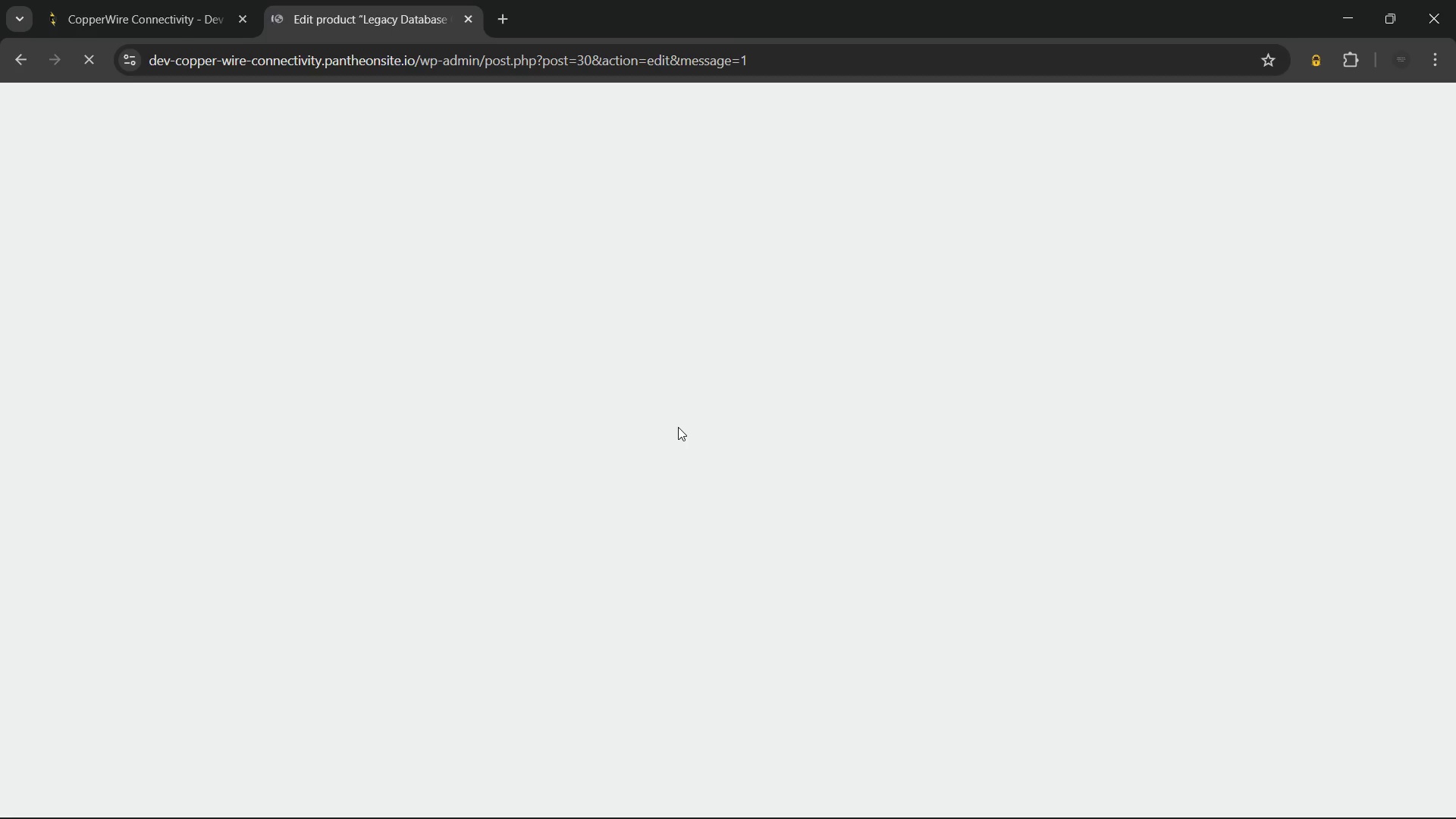 
scroll: coordinate [670, 482], scroll_direction: down, amount: 9.0
 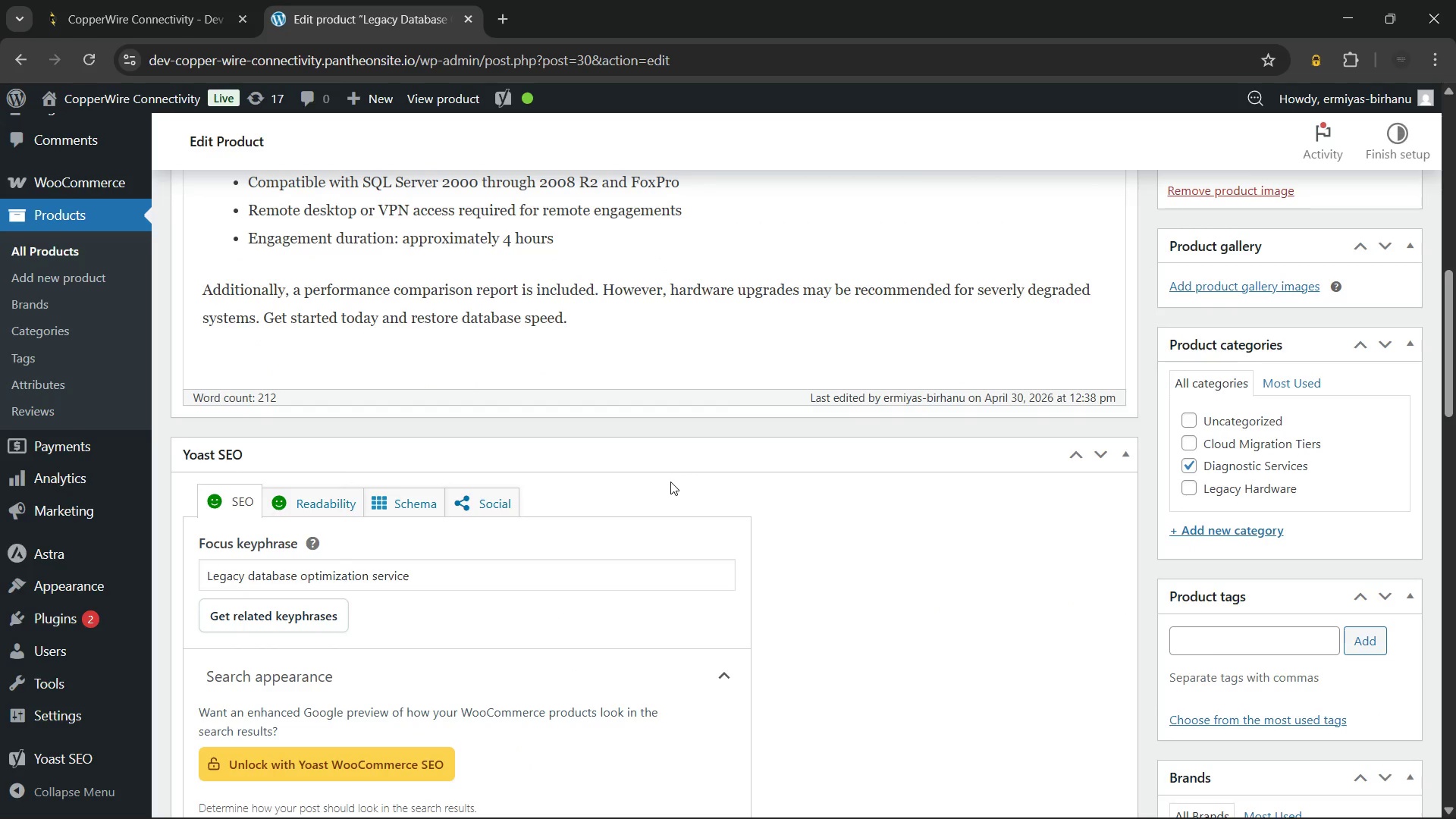 
scroll: coordinate [670, 482], scroll_direction: up, amount: 10.0
 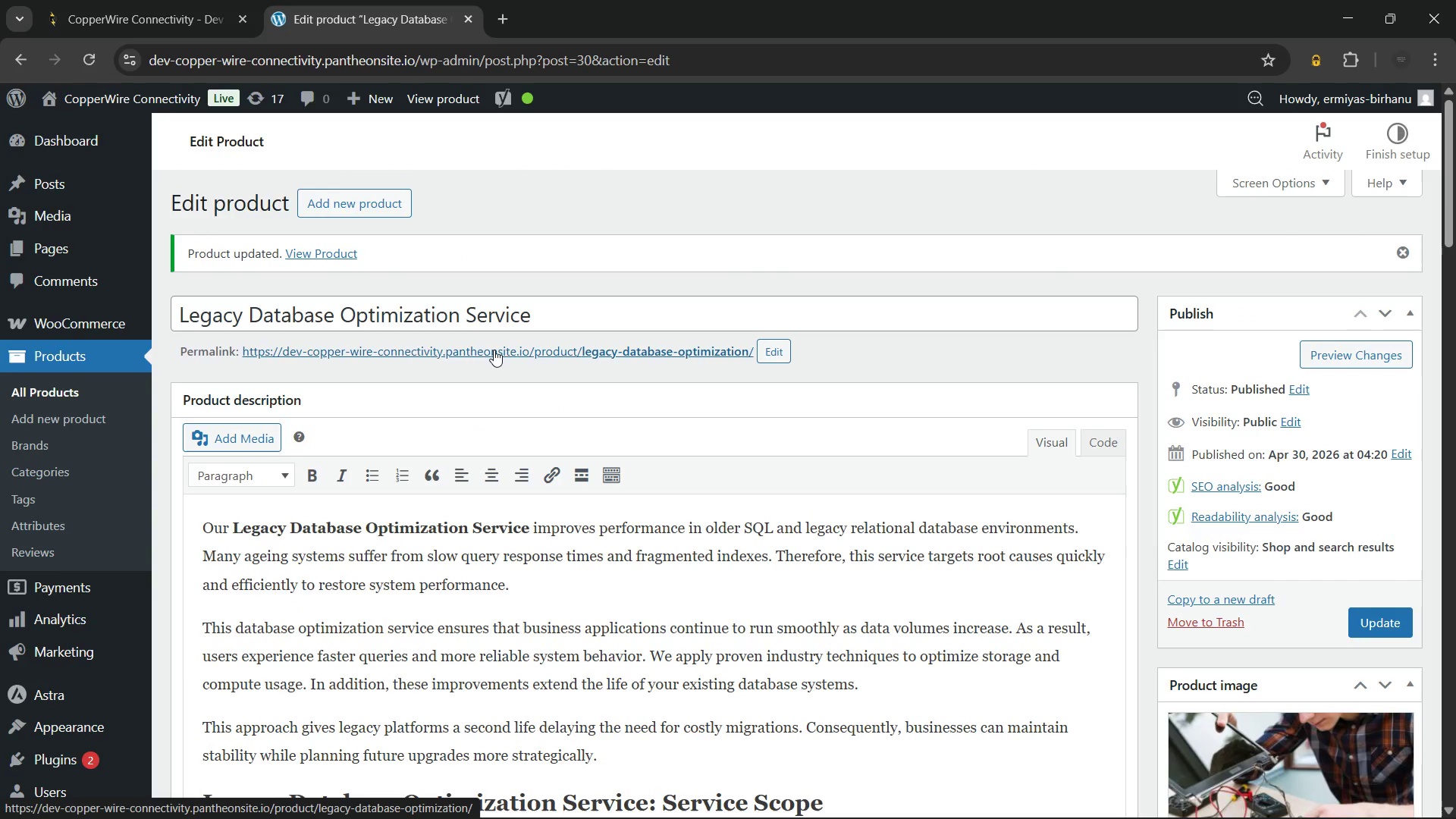 
hold_key(key=ControlLeft, duration=0.44)
left_click([494, 350])
 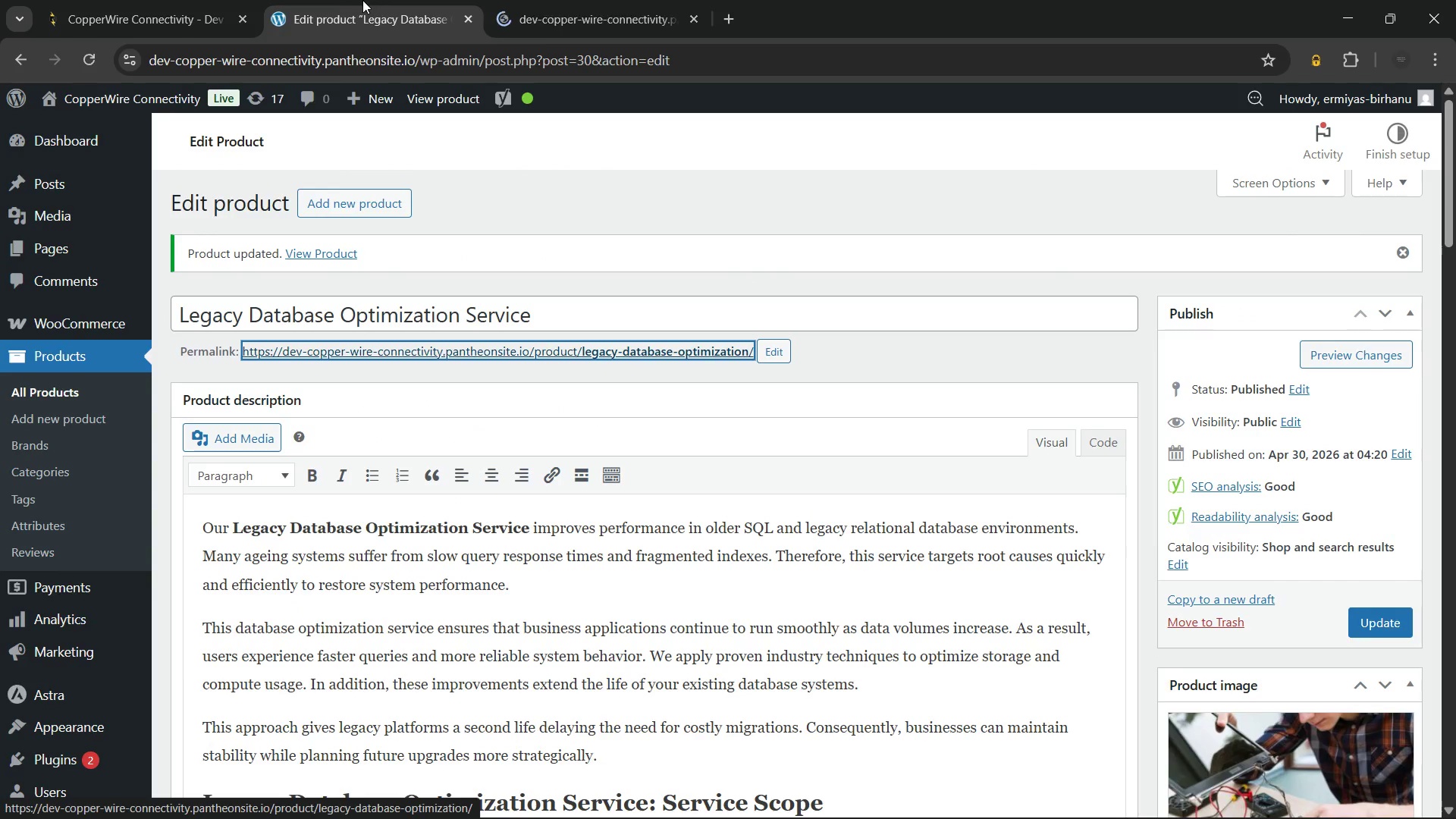 
left_click([362, 0])
 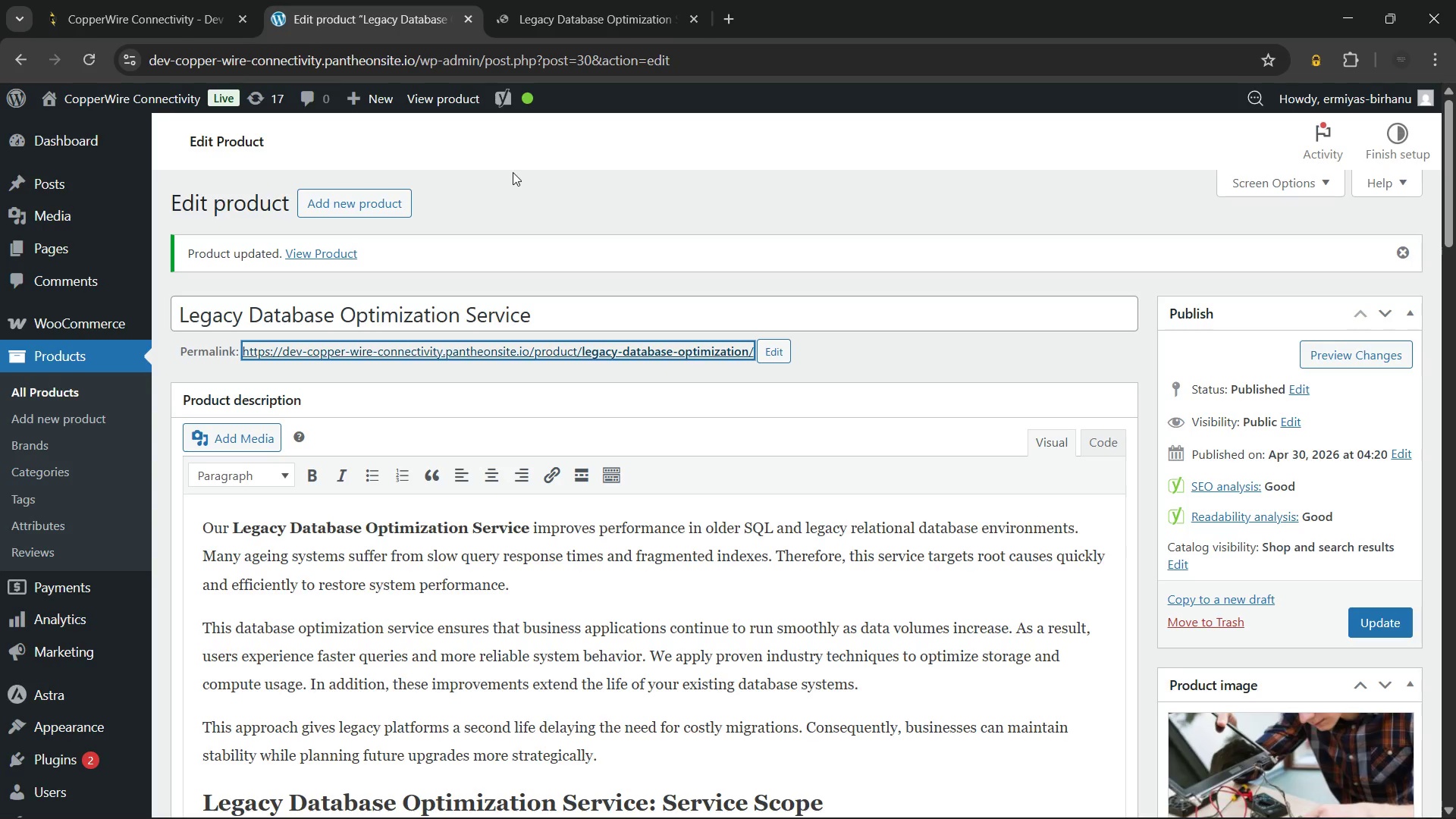 
left_click([503, 194])
 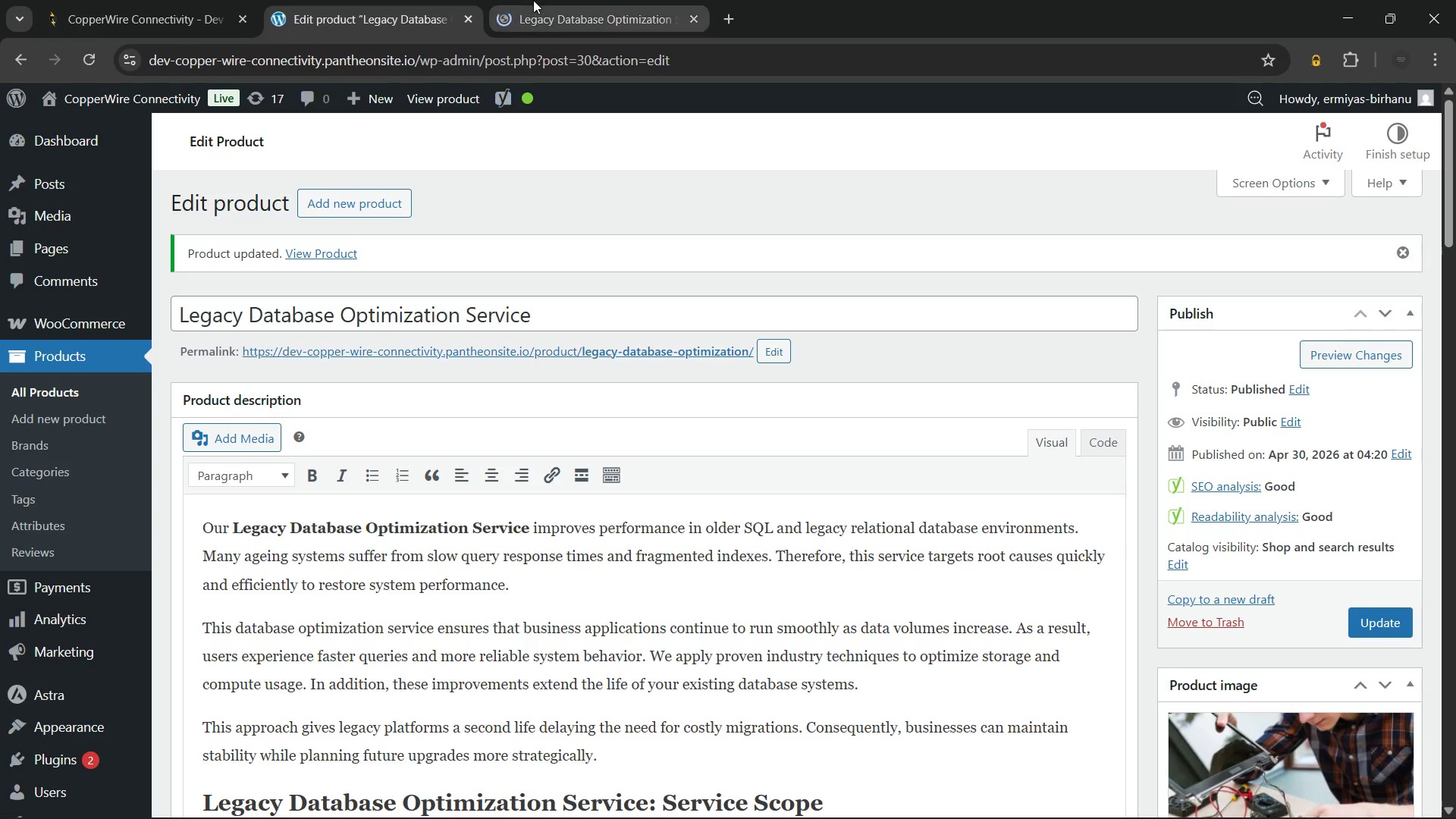 
left_click([533, 0])
 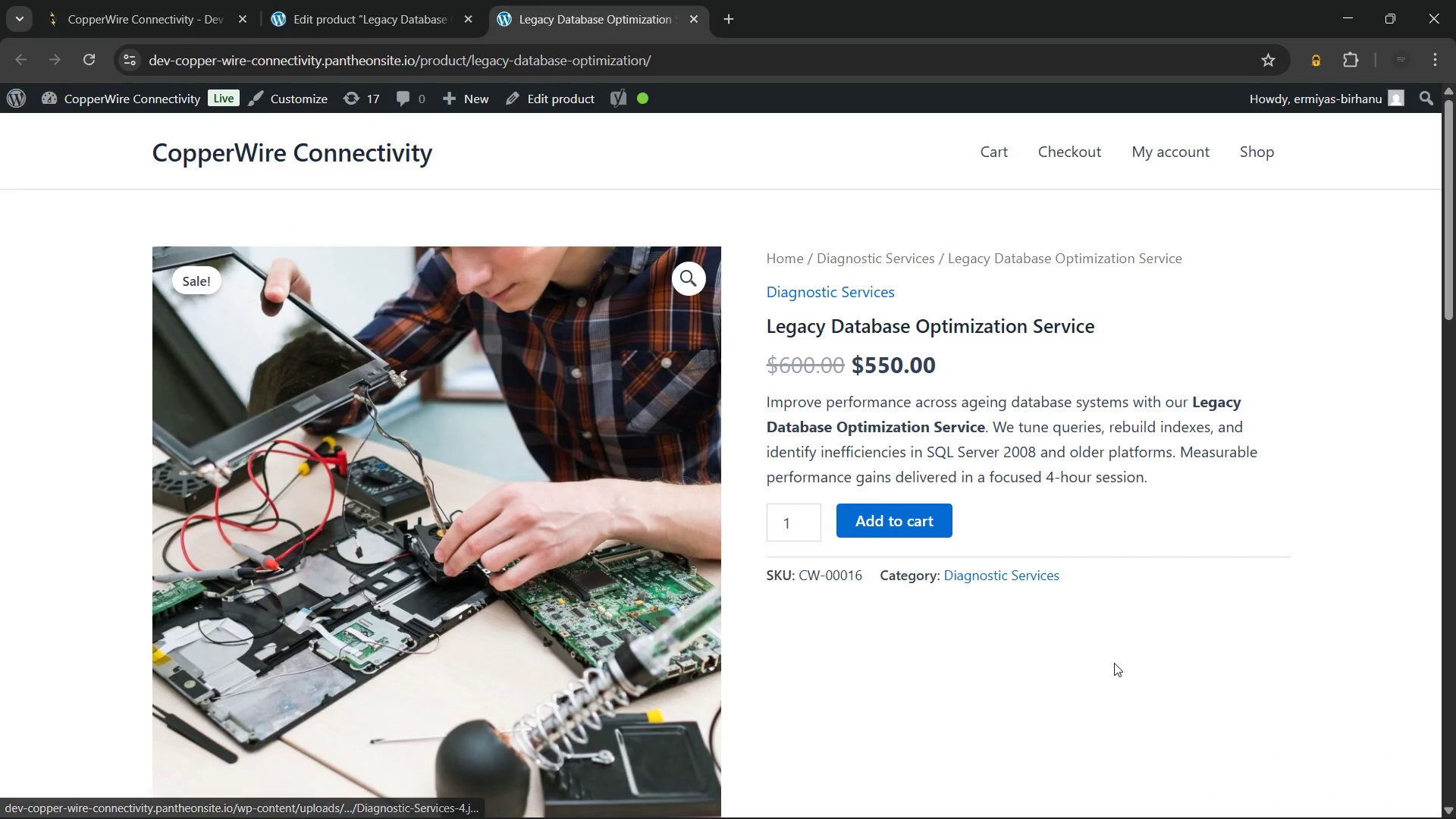 
scroll: coordinate [890, 394], scroll_direction: down, amount: 8.0
 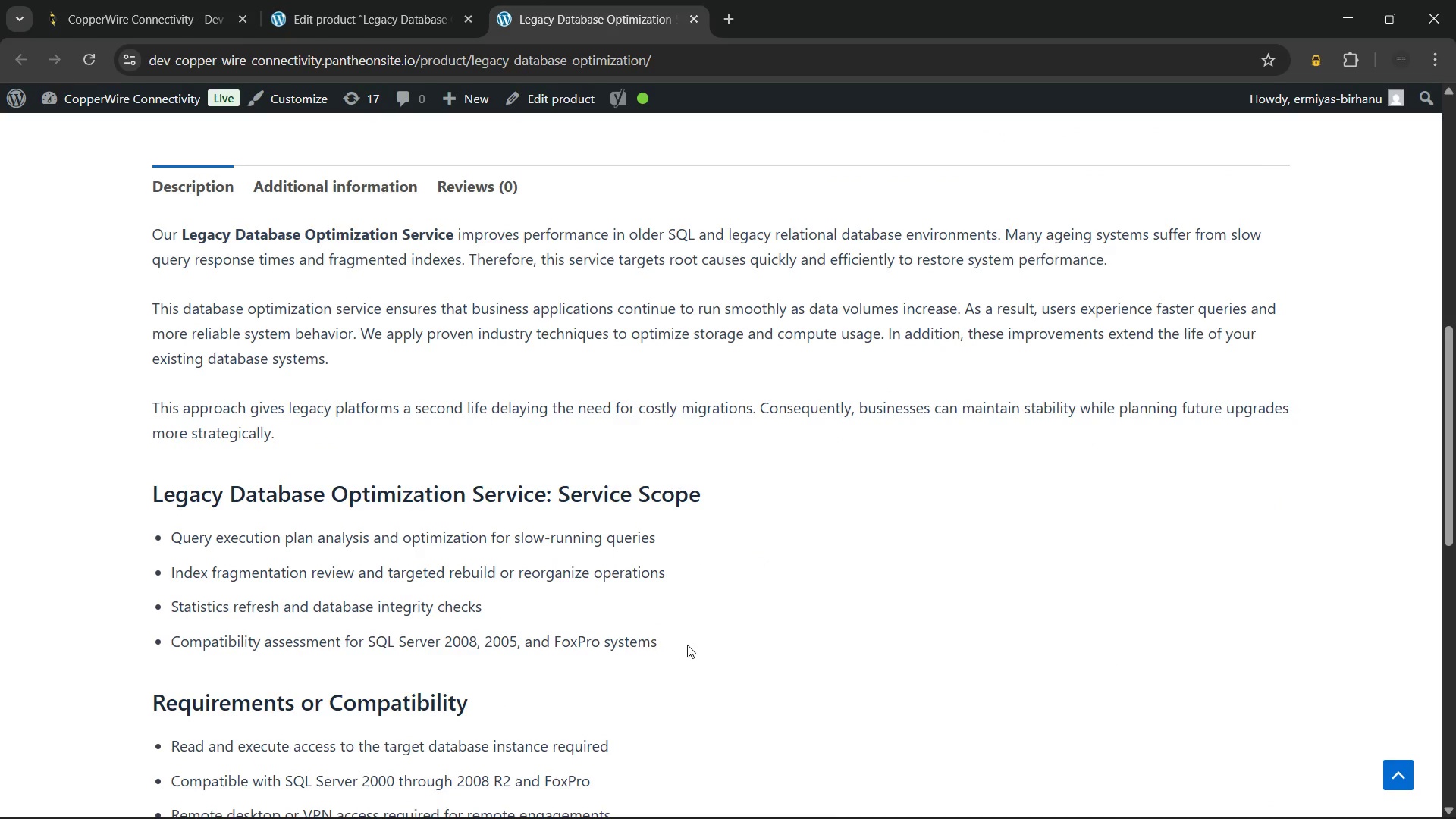 
left_click_drag(start_coordinate=[687, 645], to_coordinate=[284, 517])
 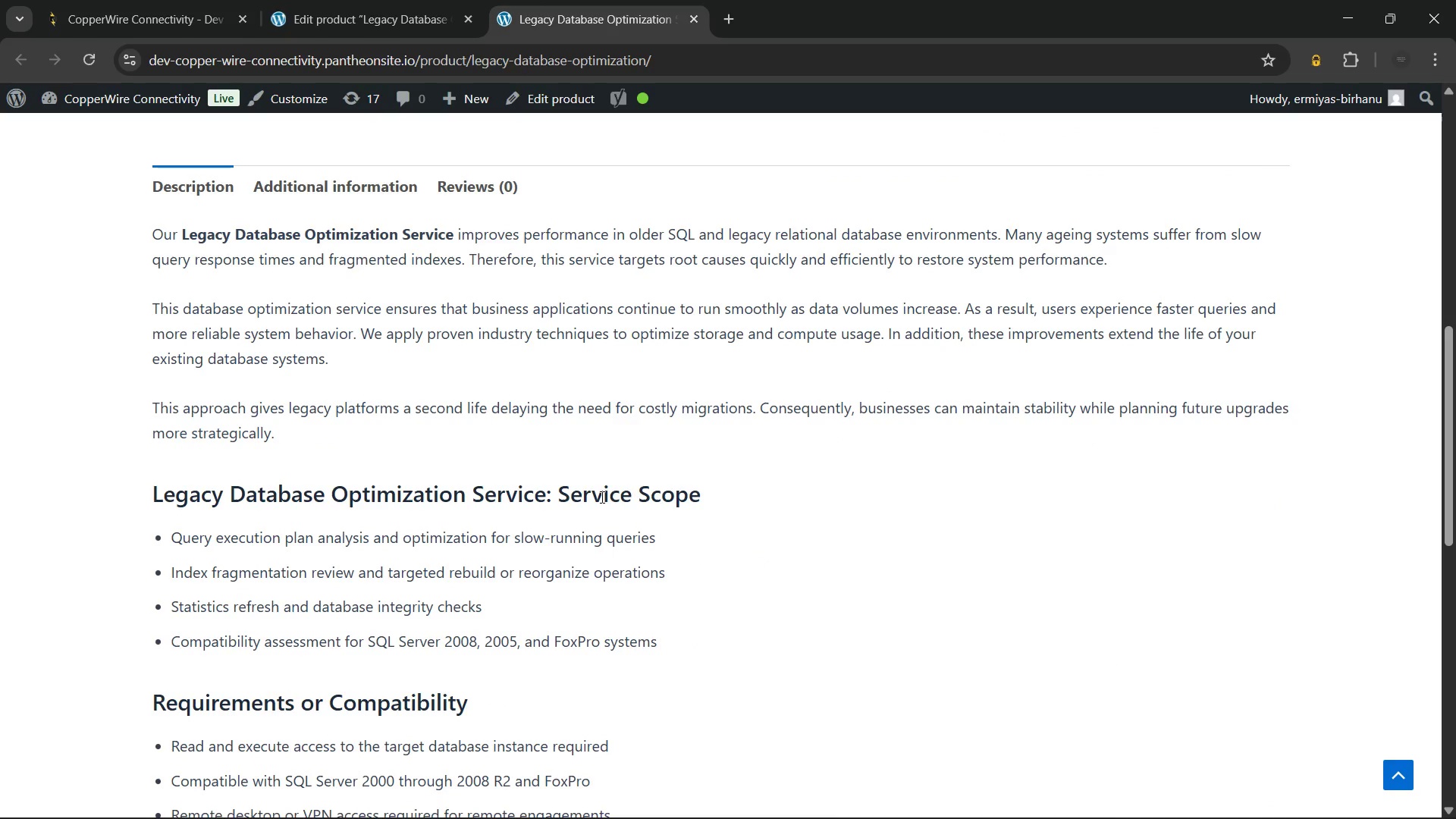 
left_click([601, 497])
 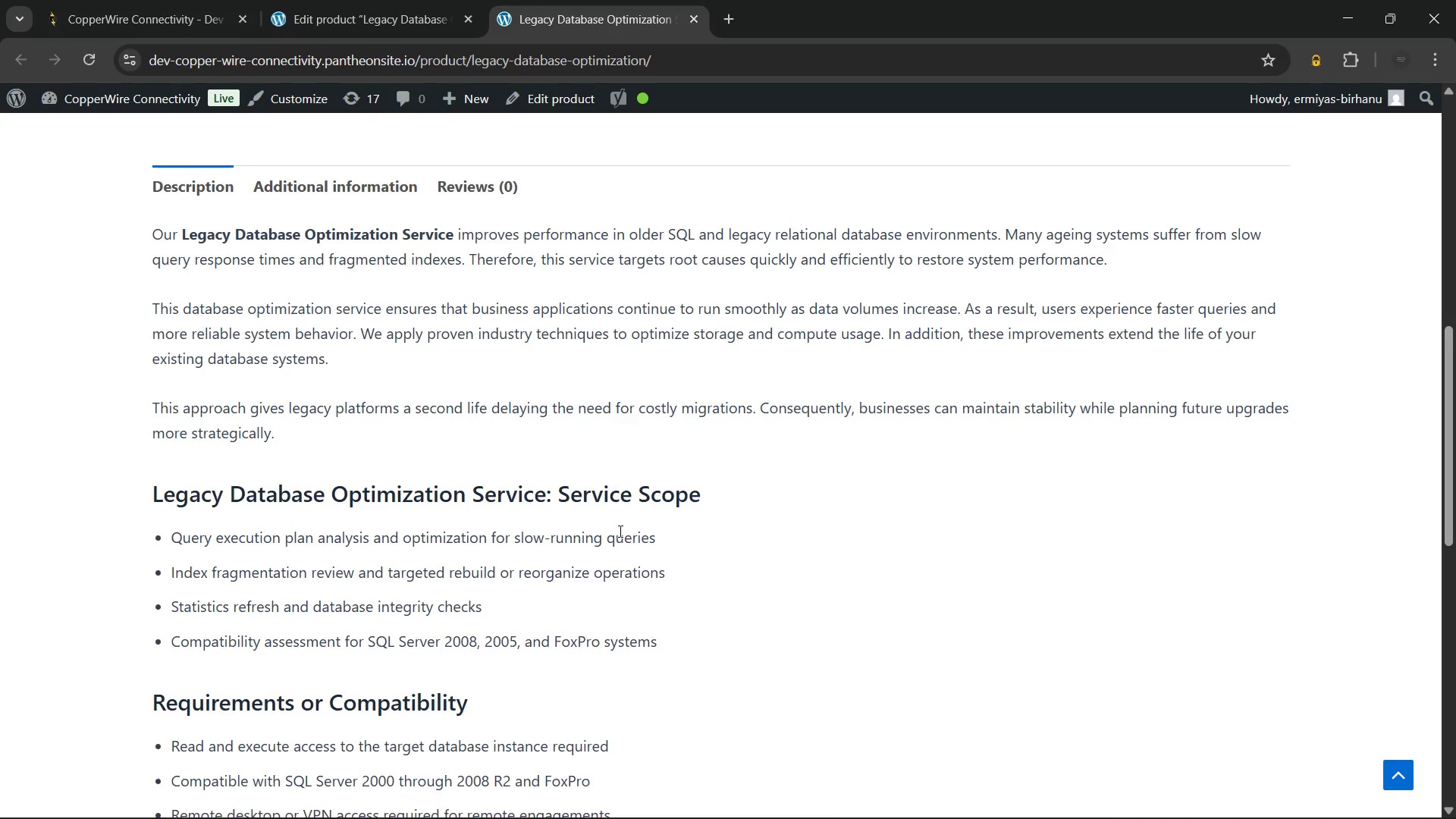 
scroll: coordinate [619, 531], scroll_direction: up, amount: 4.0
 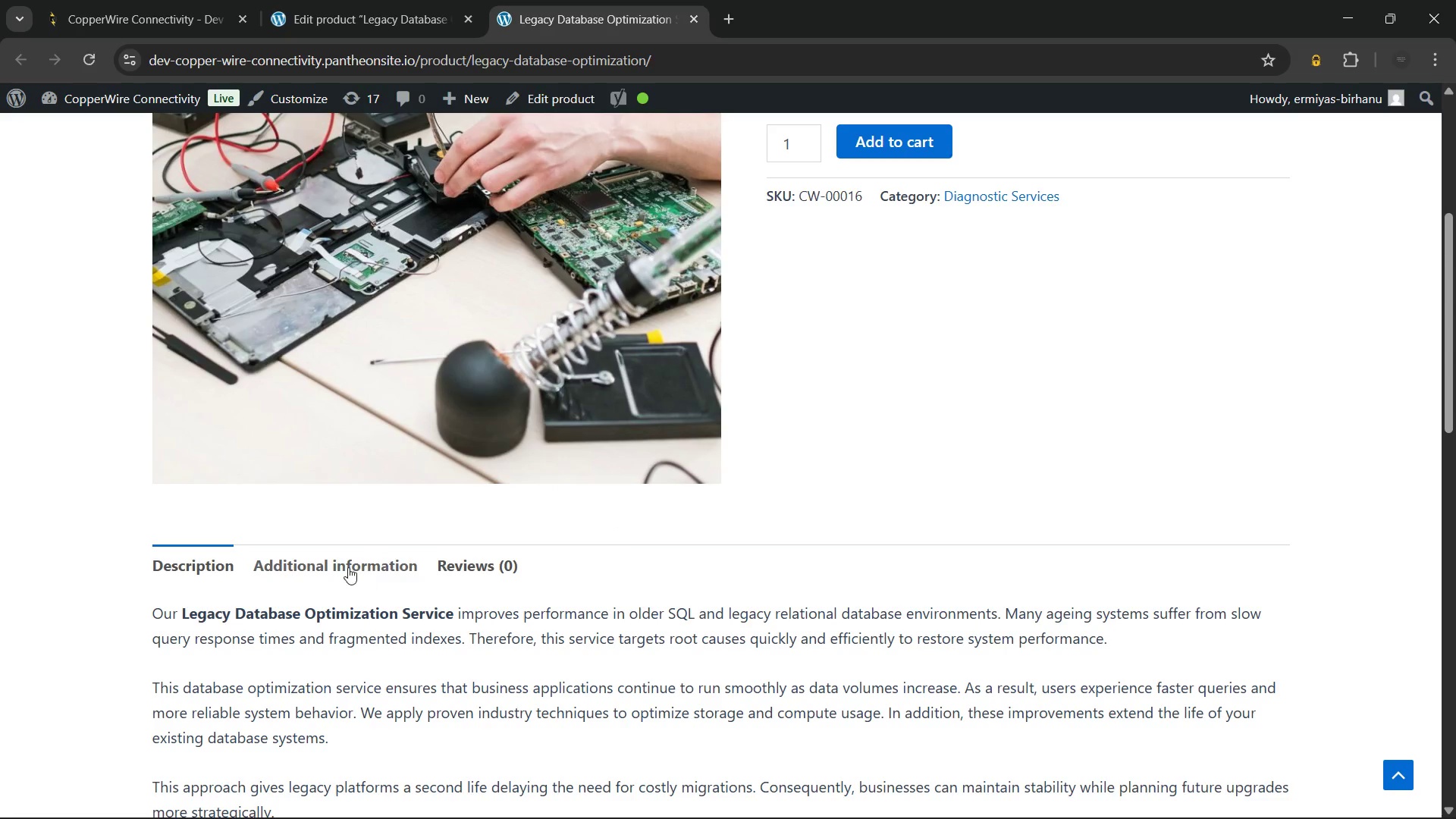 
left_click([346, 568])
 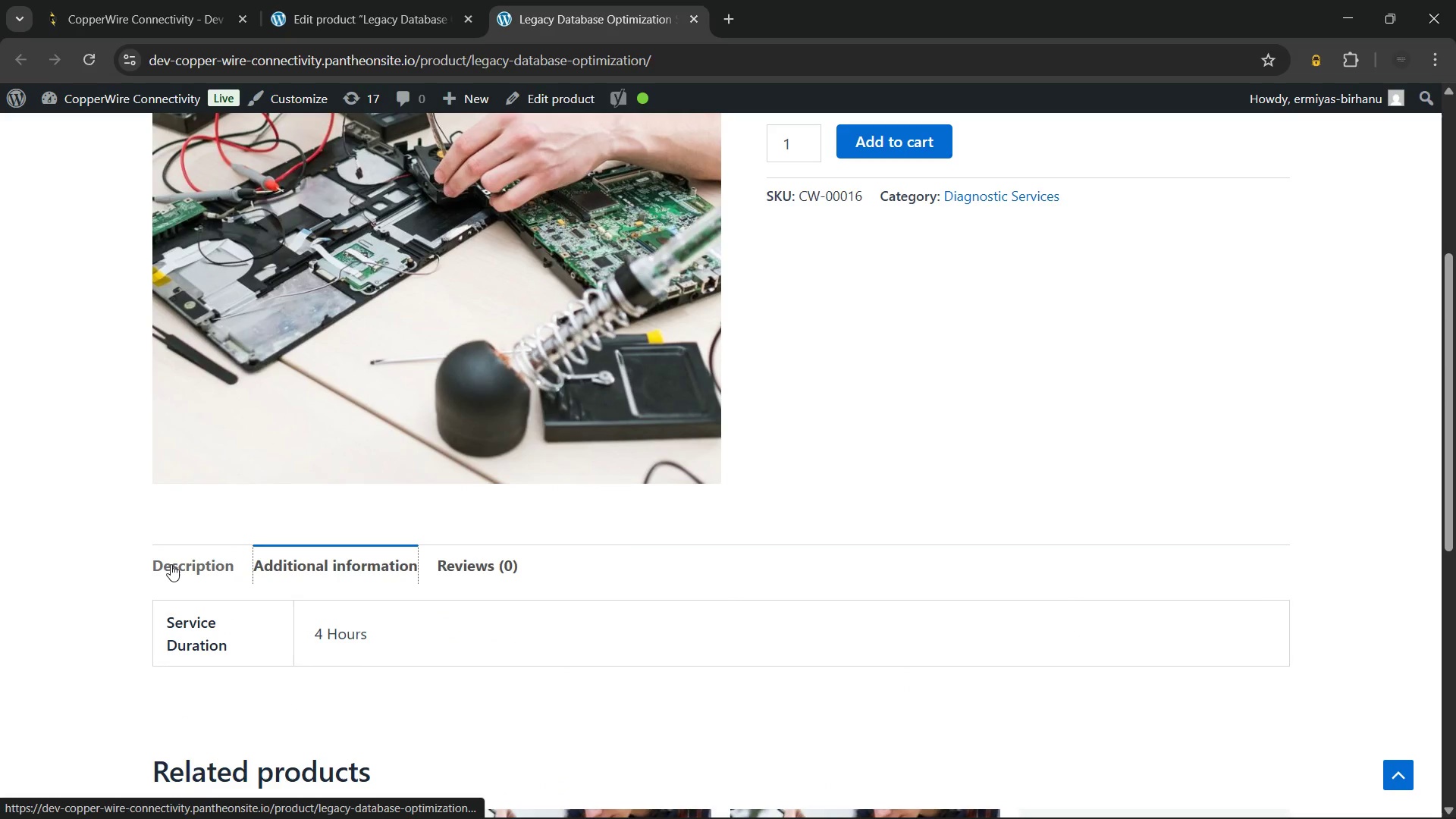 
left_click([171, 564])
 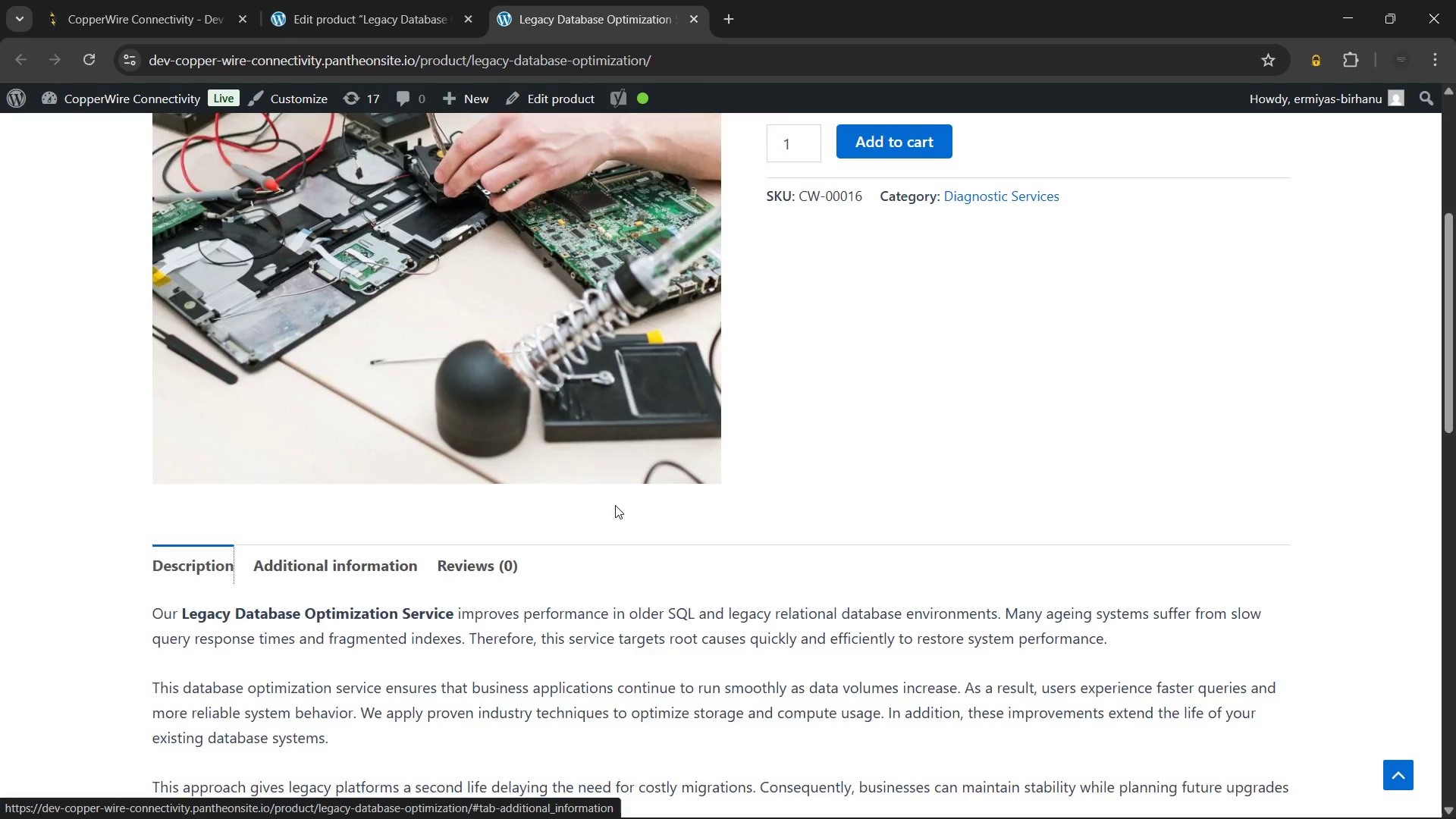 
scroll: coordinate [615, 505], scroll_direction: down, amount: 9.0
 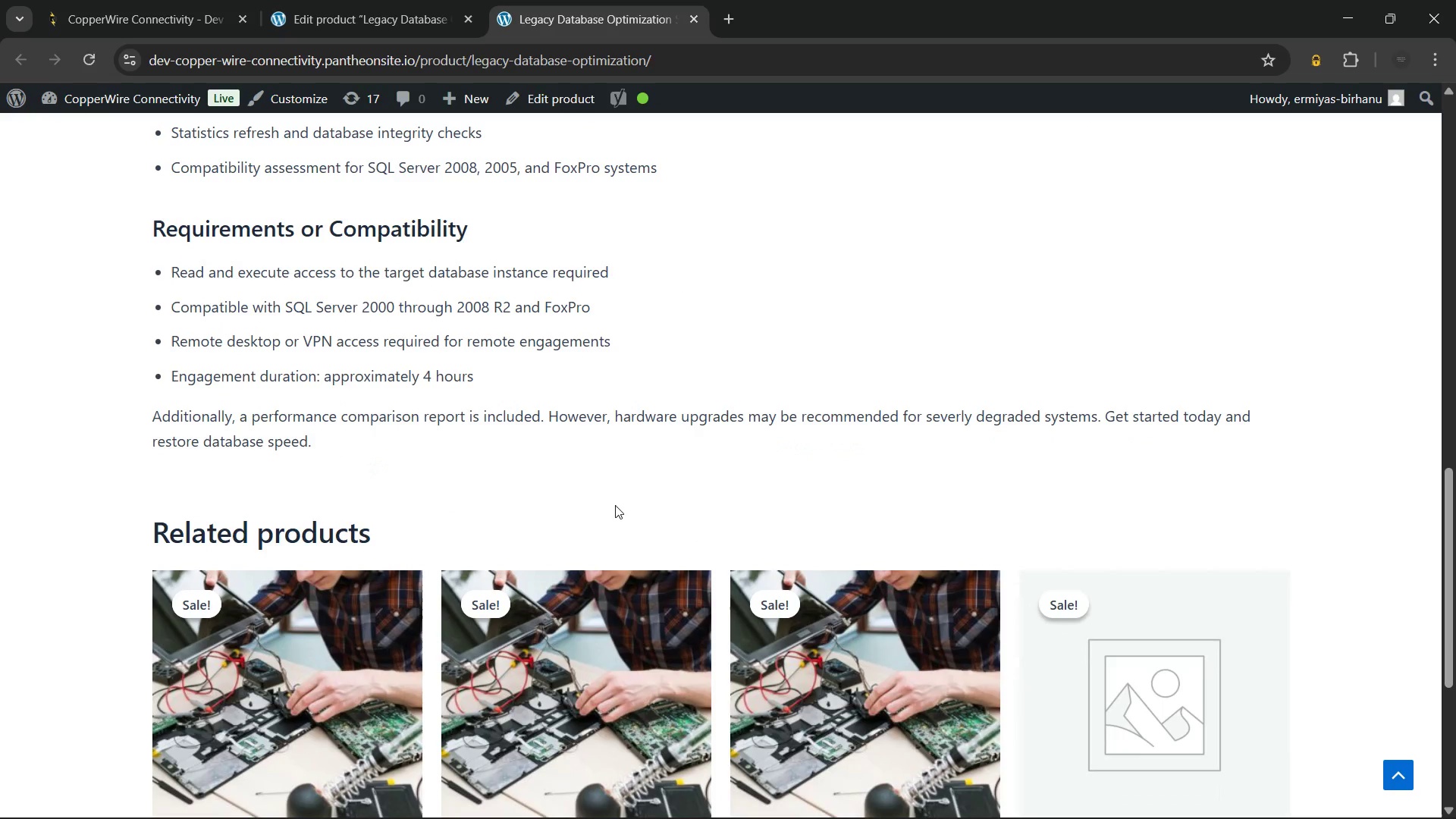 
wait(18.44)
 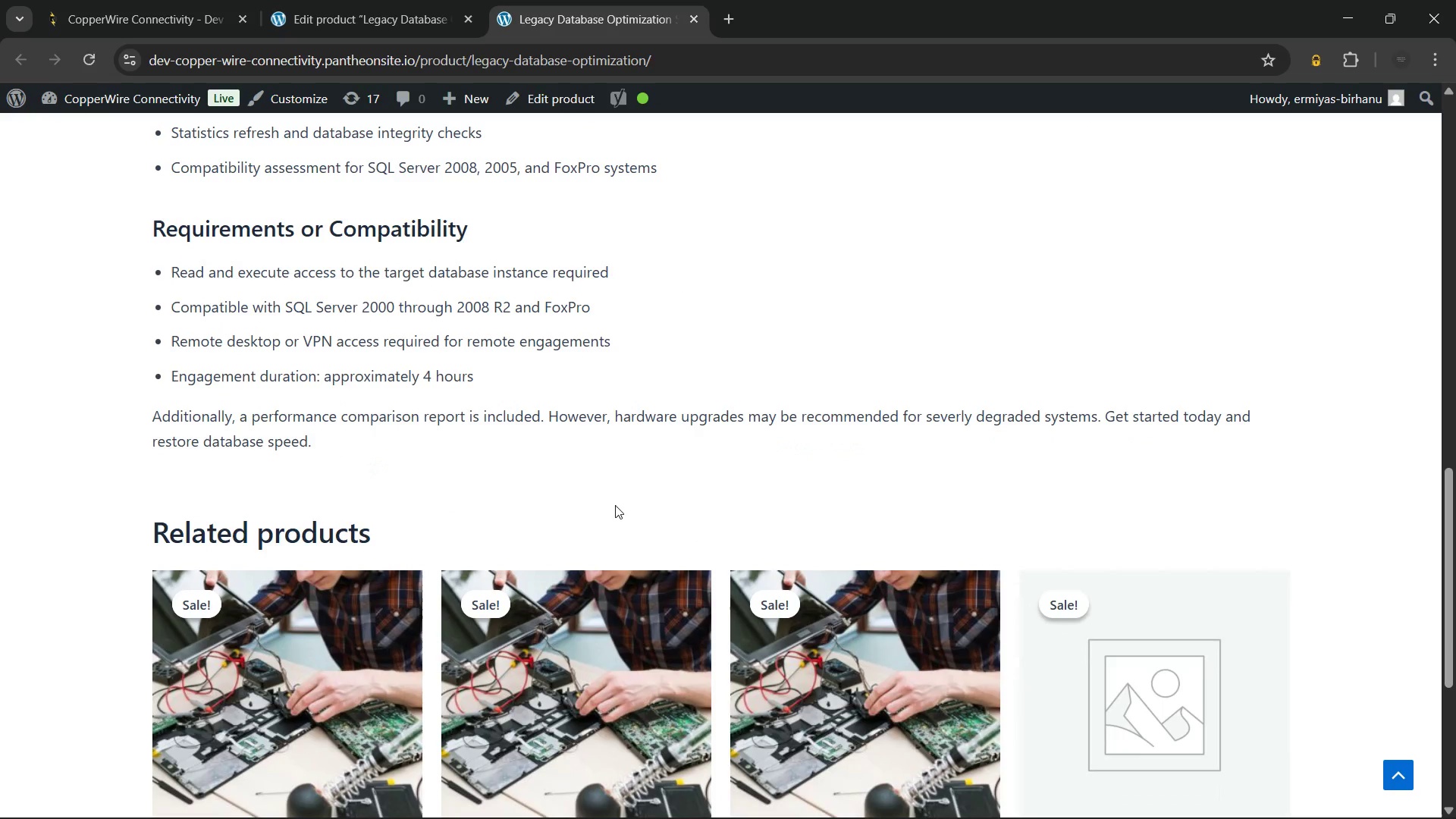 
scroll: coordinate [631, 450], scroll_direction: down, amount: 6.0
 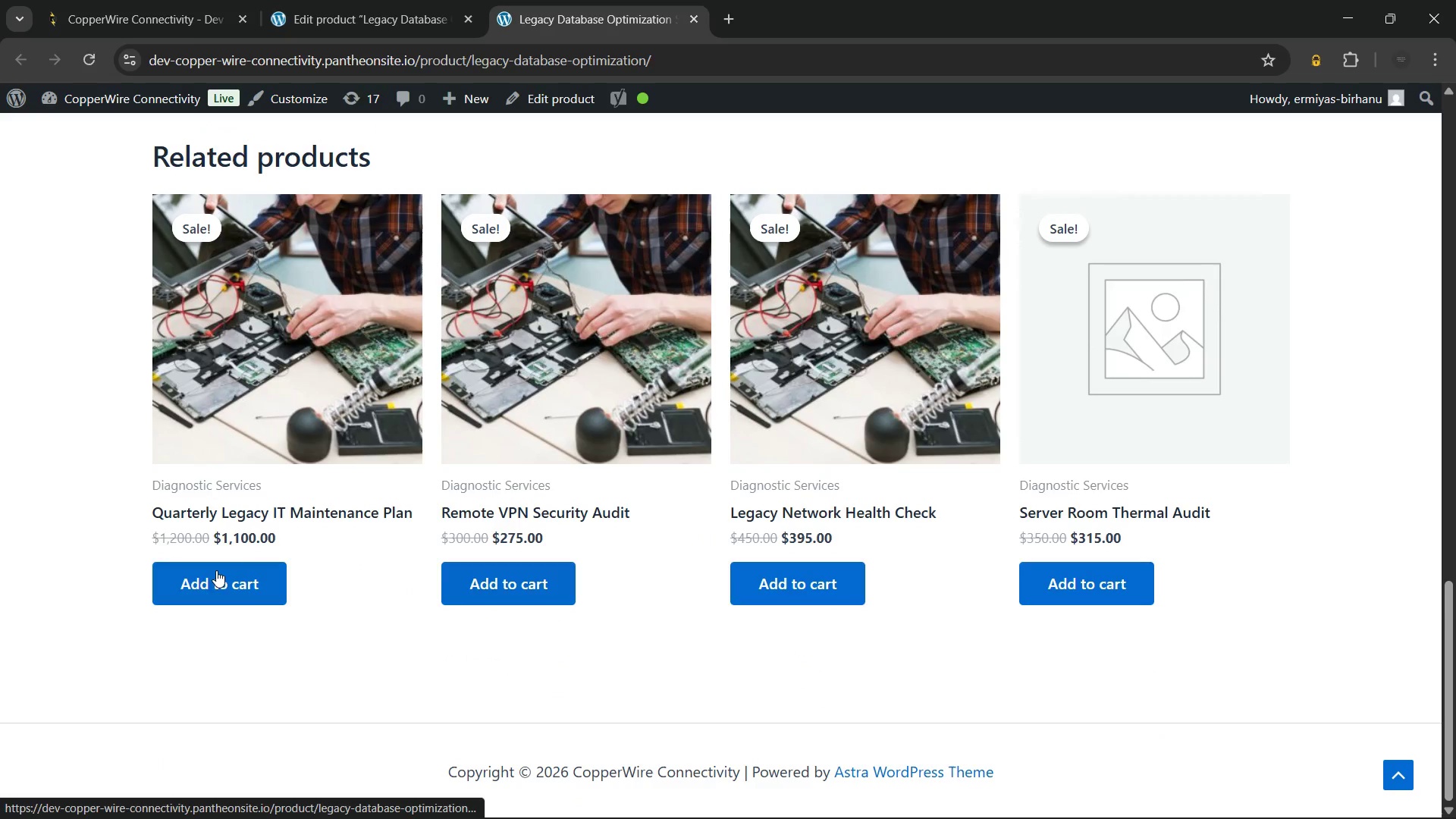 
scroll: coordinate [698, 417], scroll_direction: up, amount: 11.0
 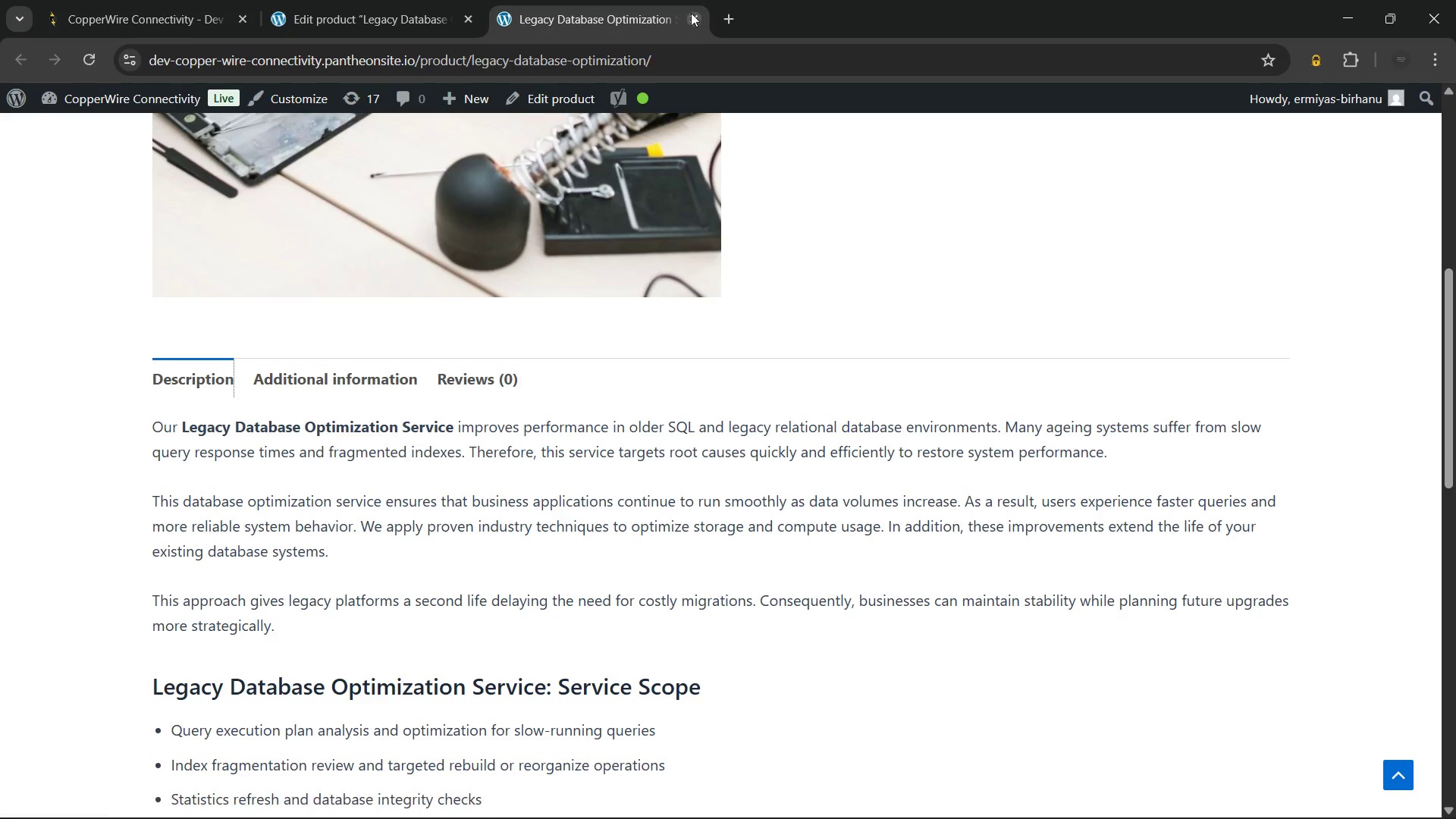 
left_click([691, 13])
 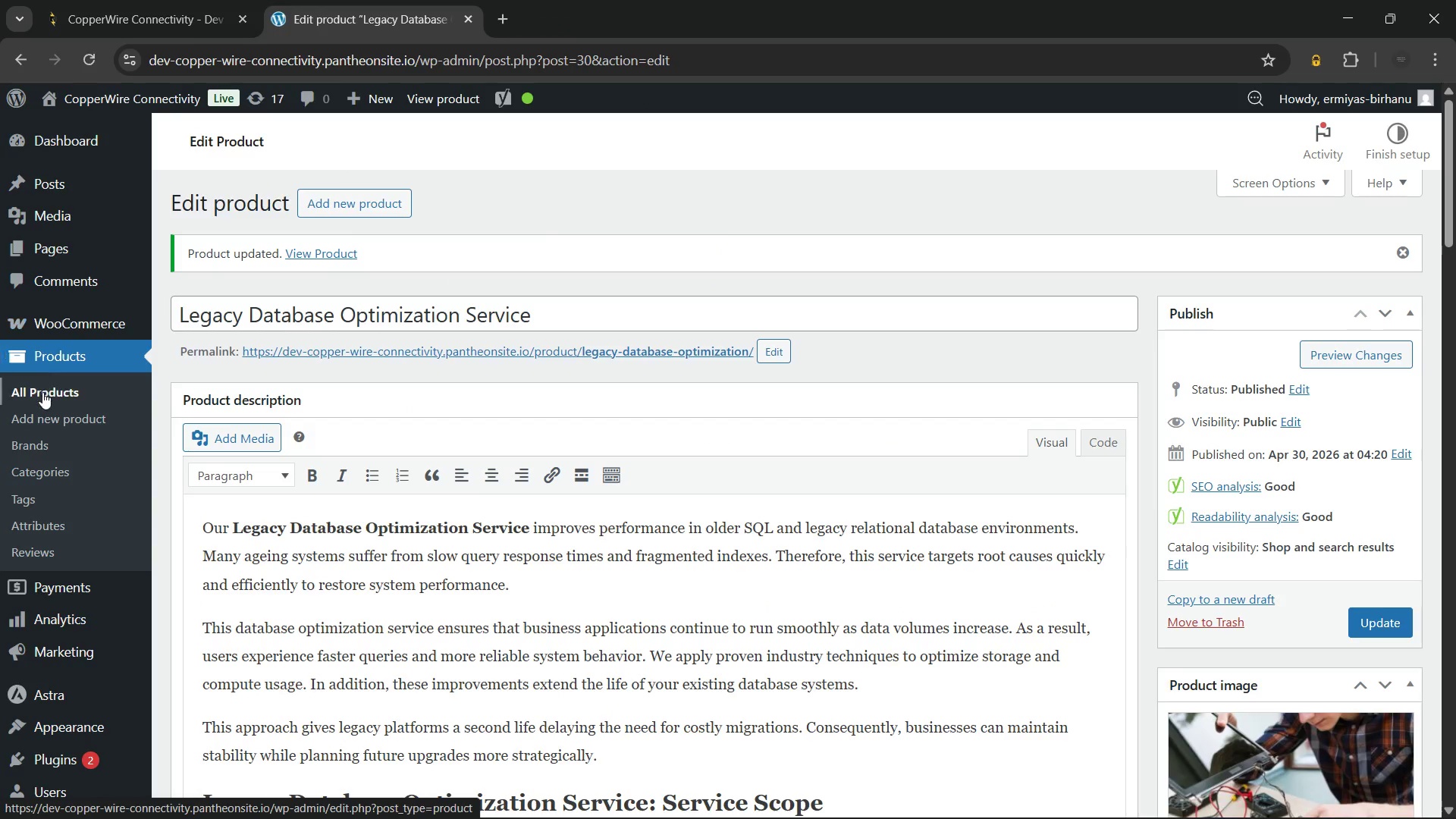 
left_click([39, 381])
 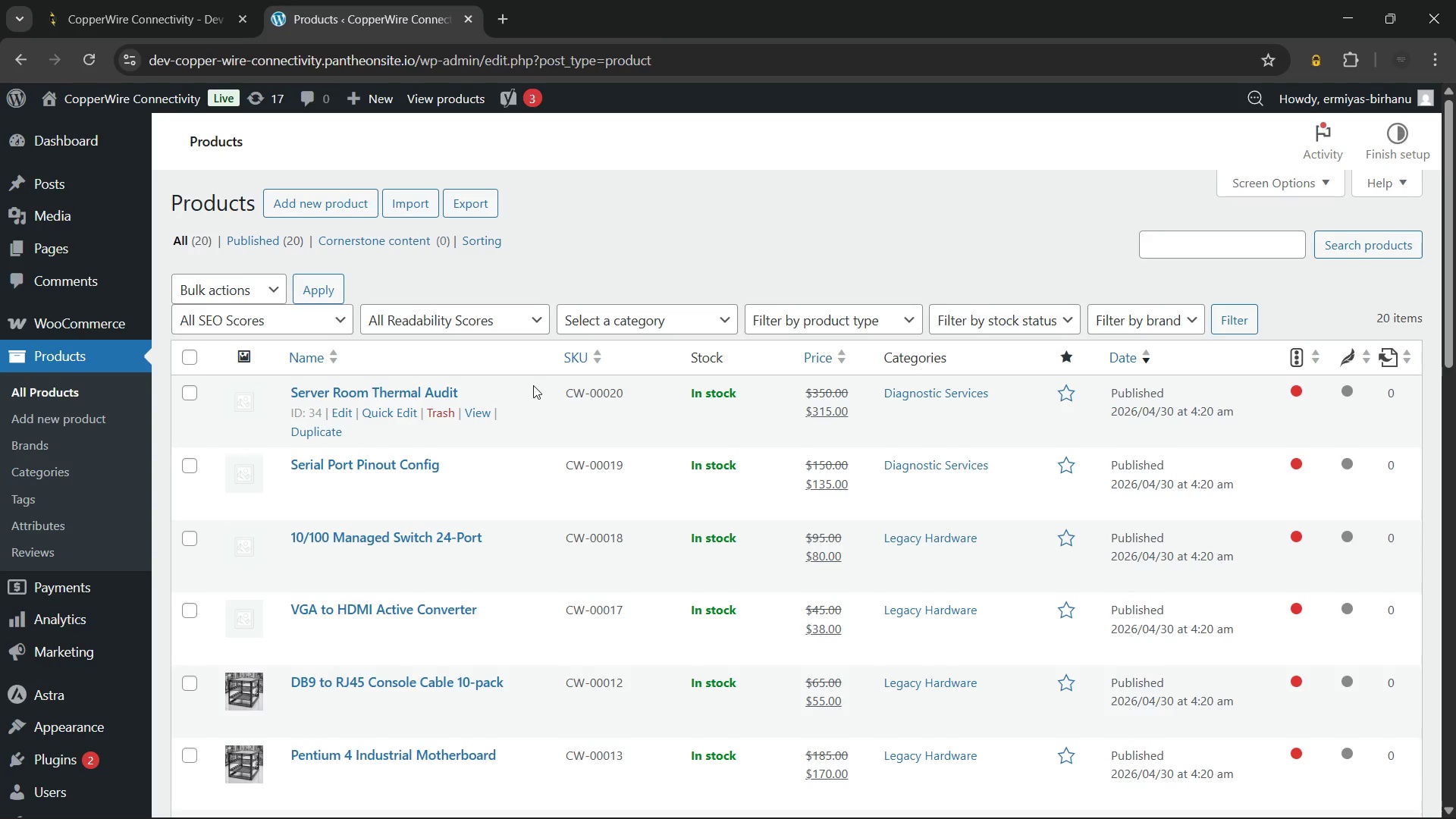 
wait(21.66)
 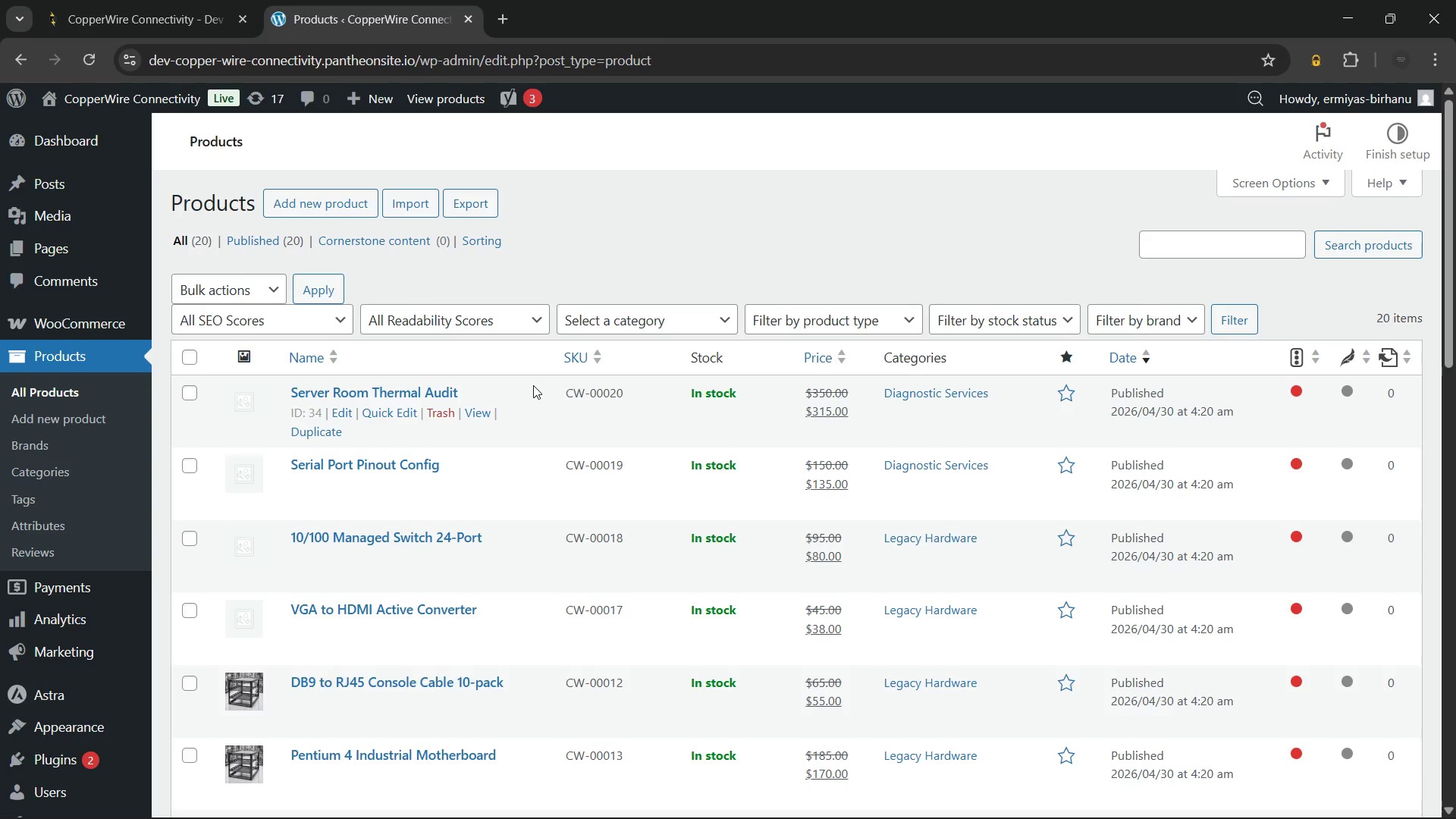 
scroll: coordinate [469, 411], scroll_direction: down, amount: 4.0
 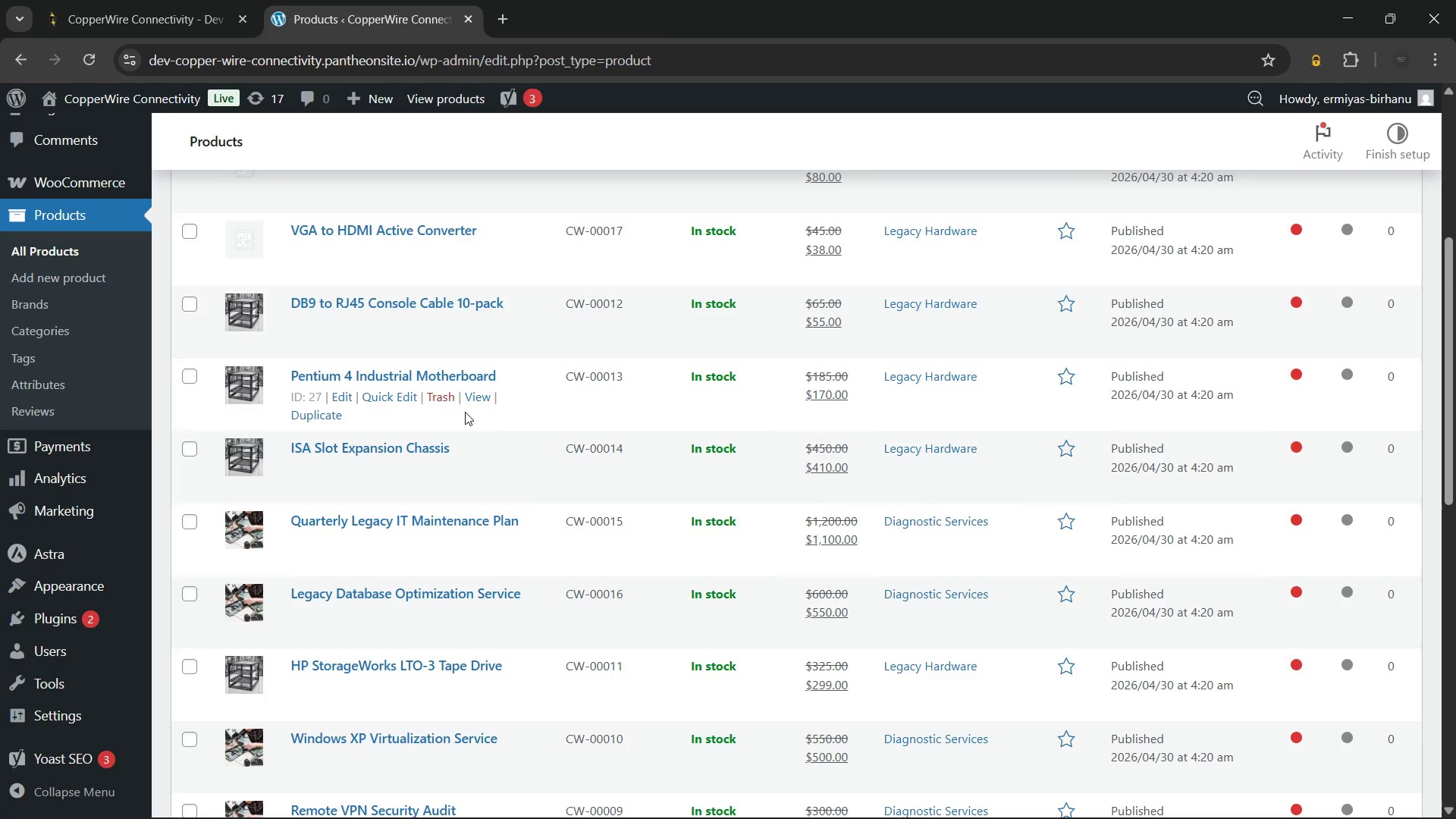 
wait(20.37)
 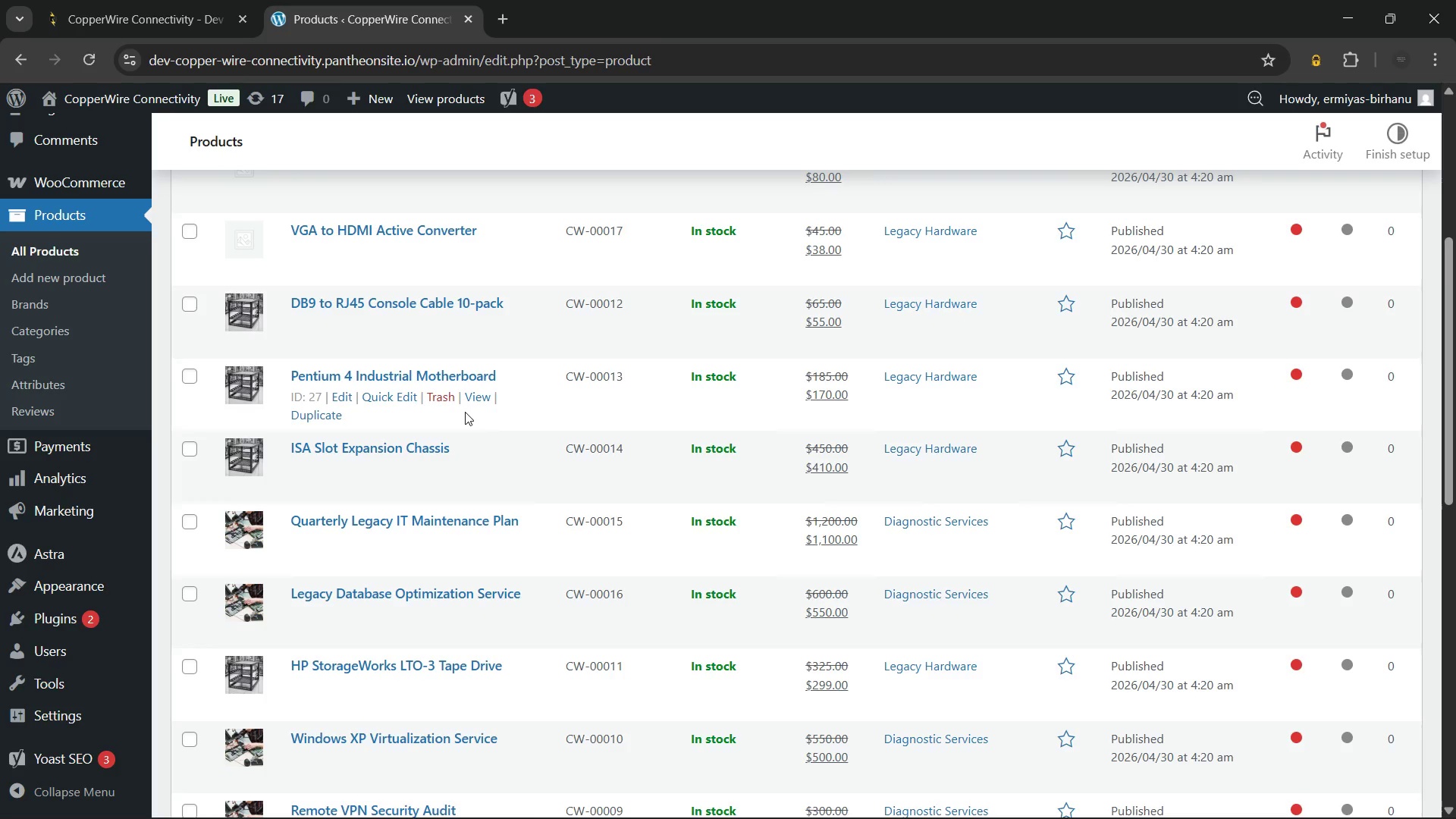 
scroll: coordinate [465, 412], scroll_direction: up, amount: 2.0
 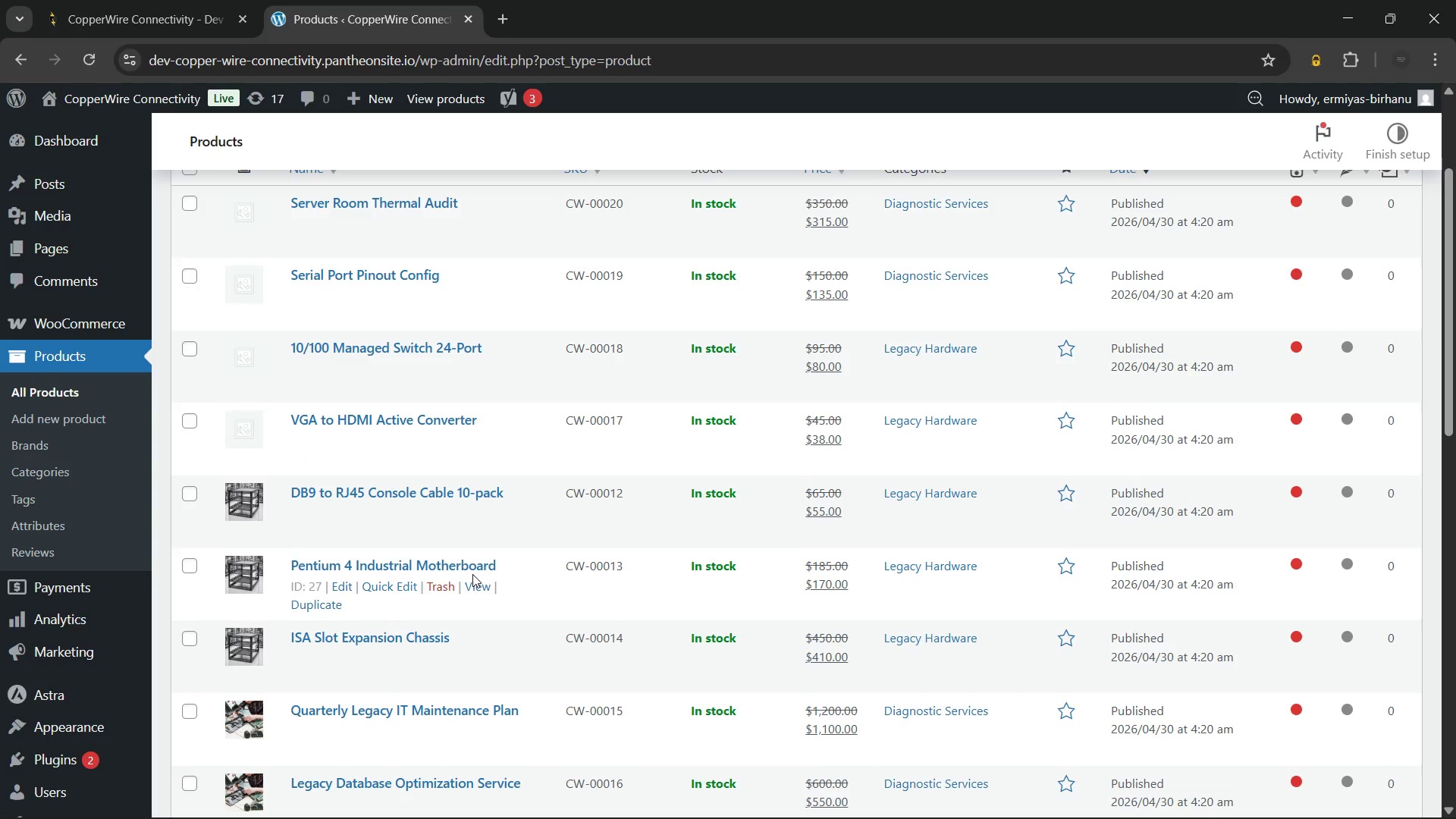 
wait(7.87)
 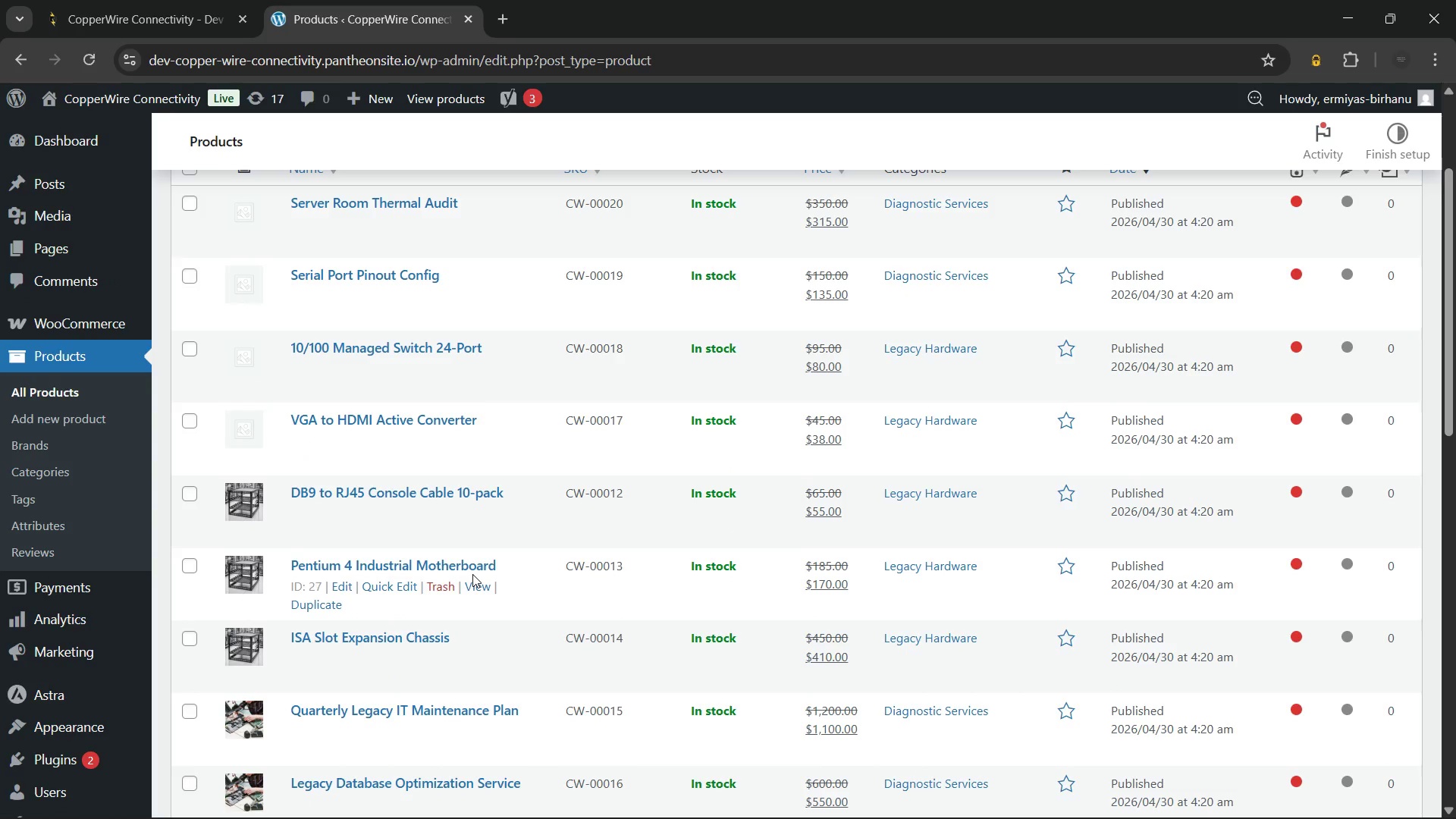 
left_click([414, 419])
 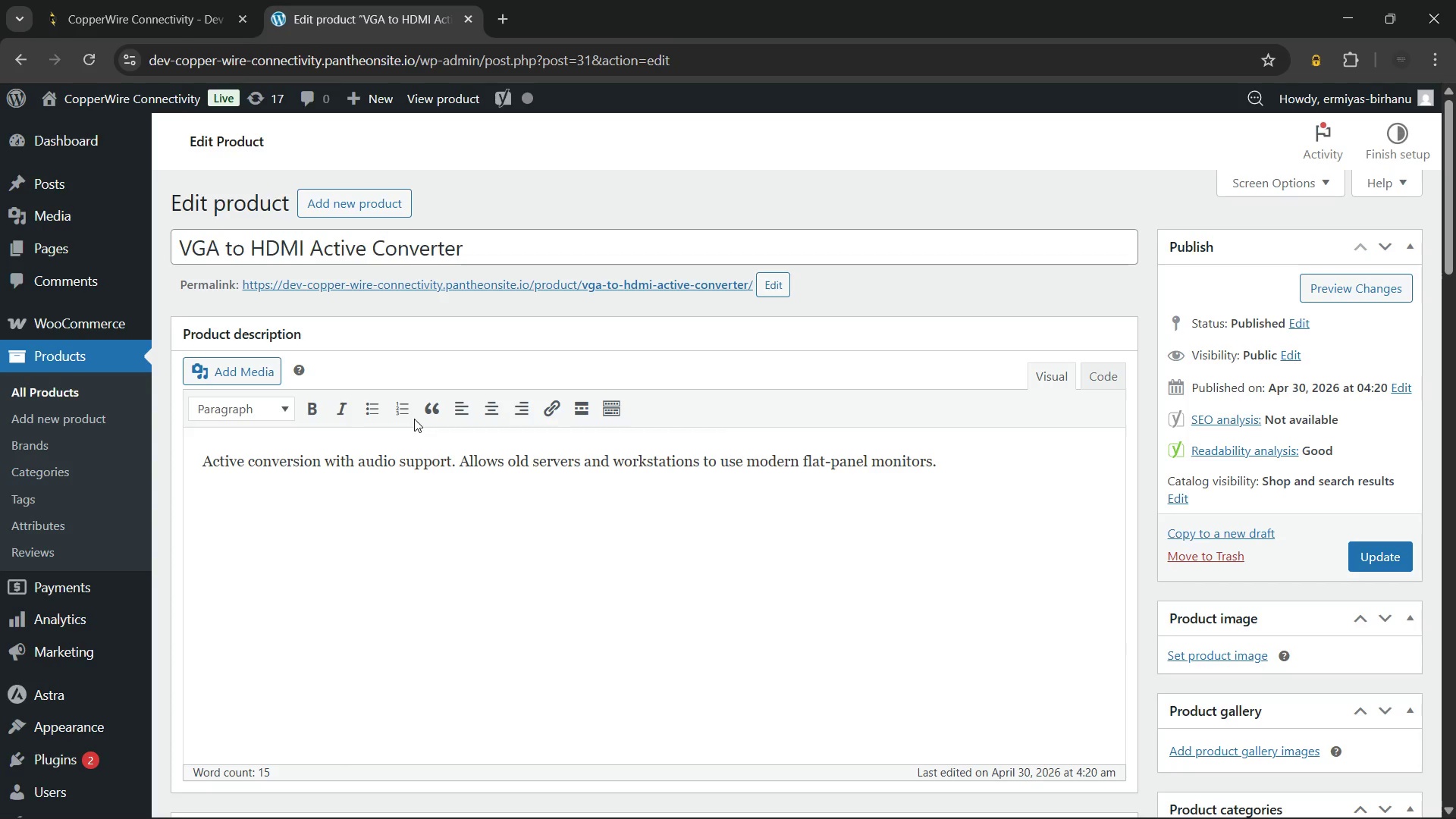 
wait(82.03)
 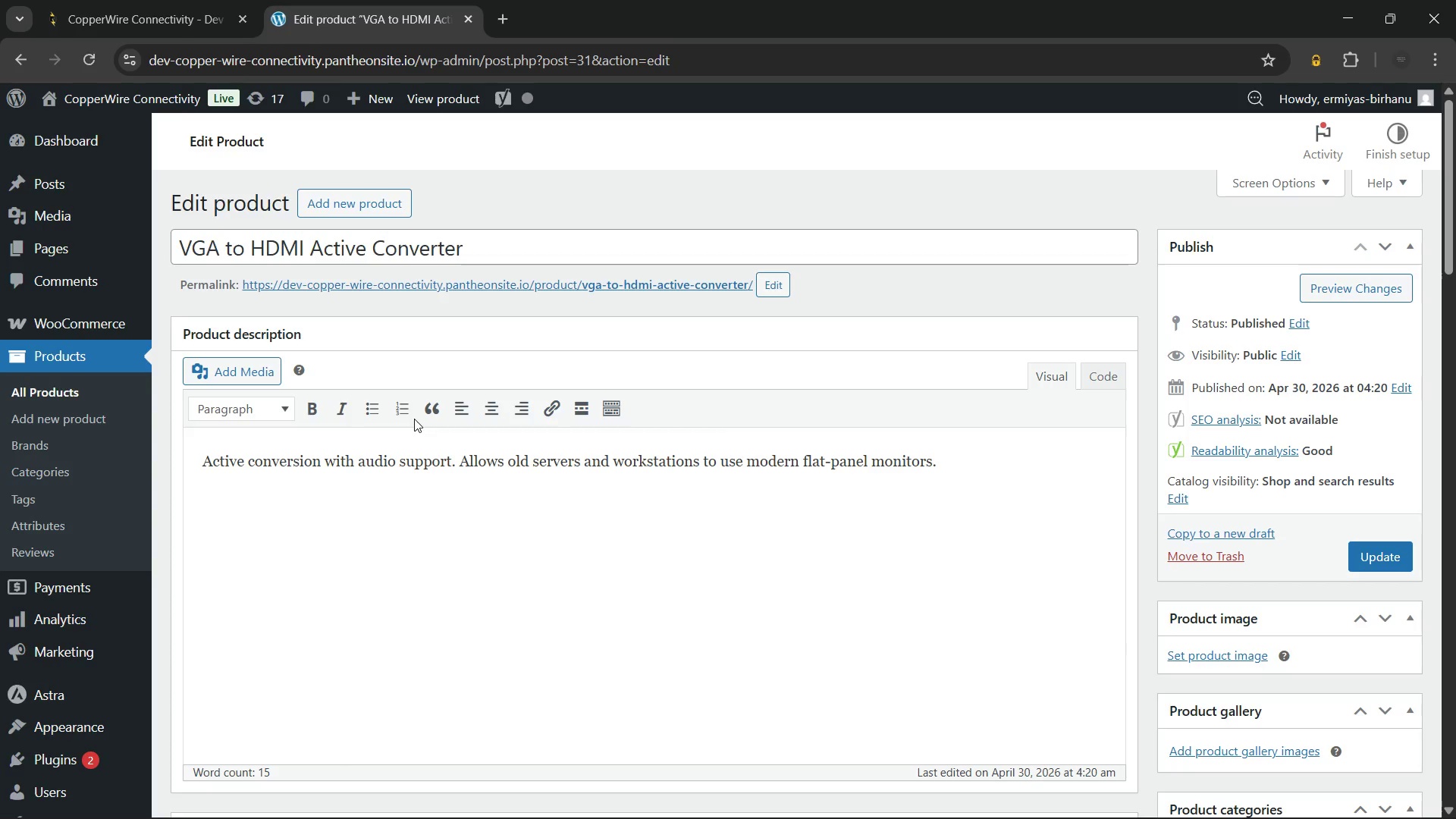 
left_click([997, 381])
 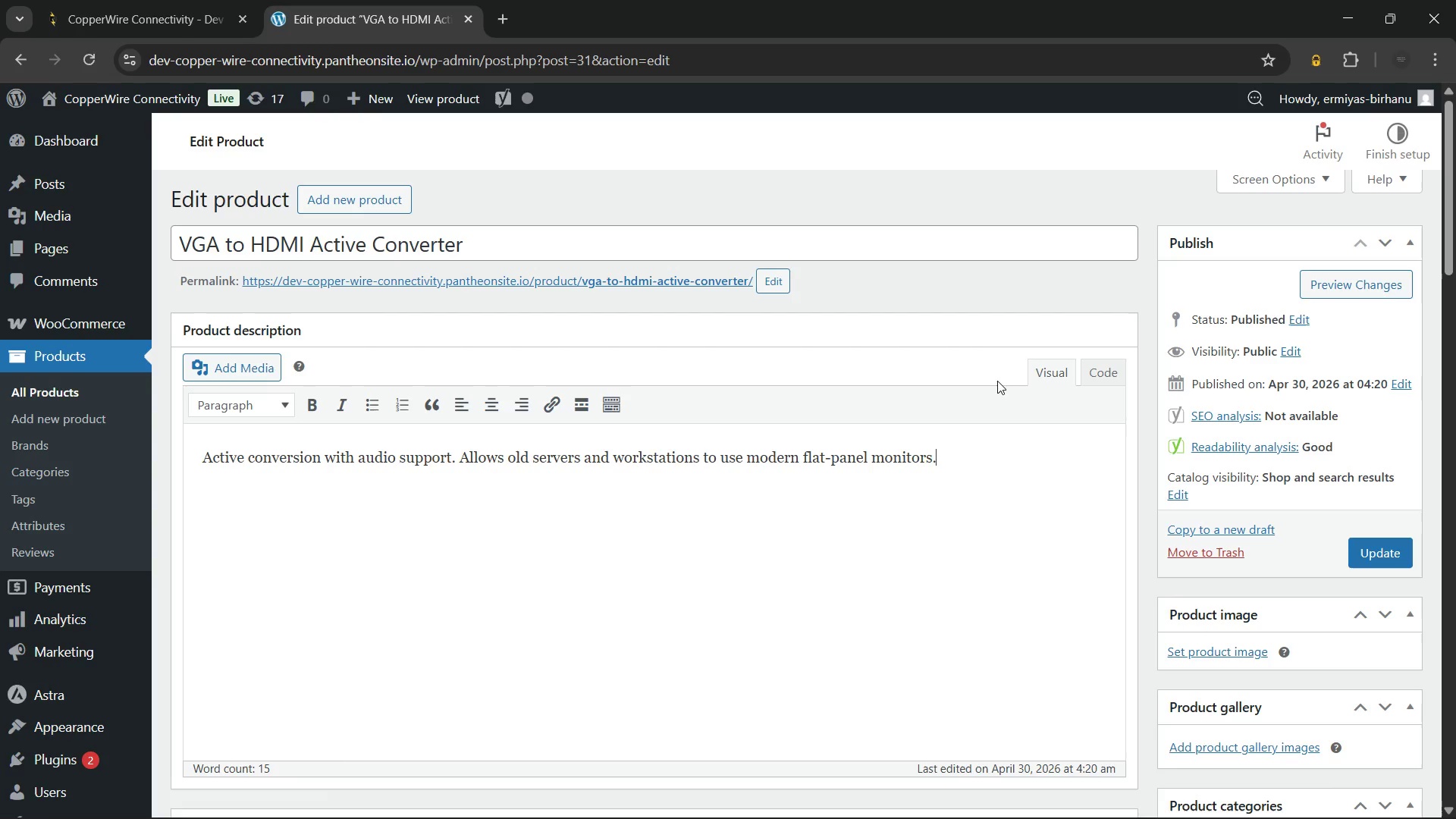 
wait(88.92)
 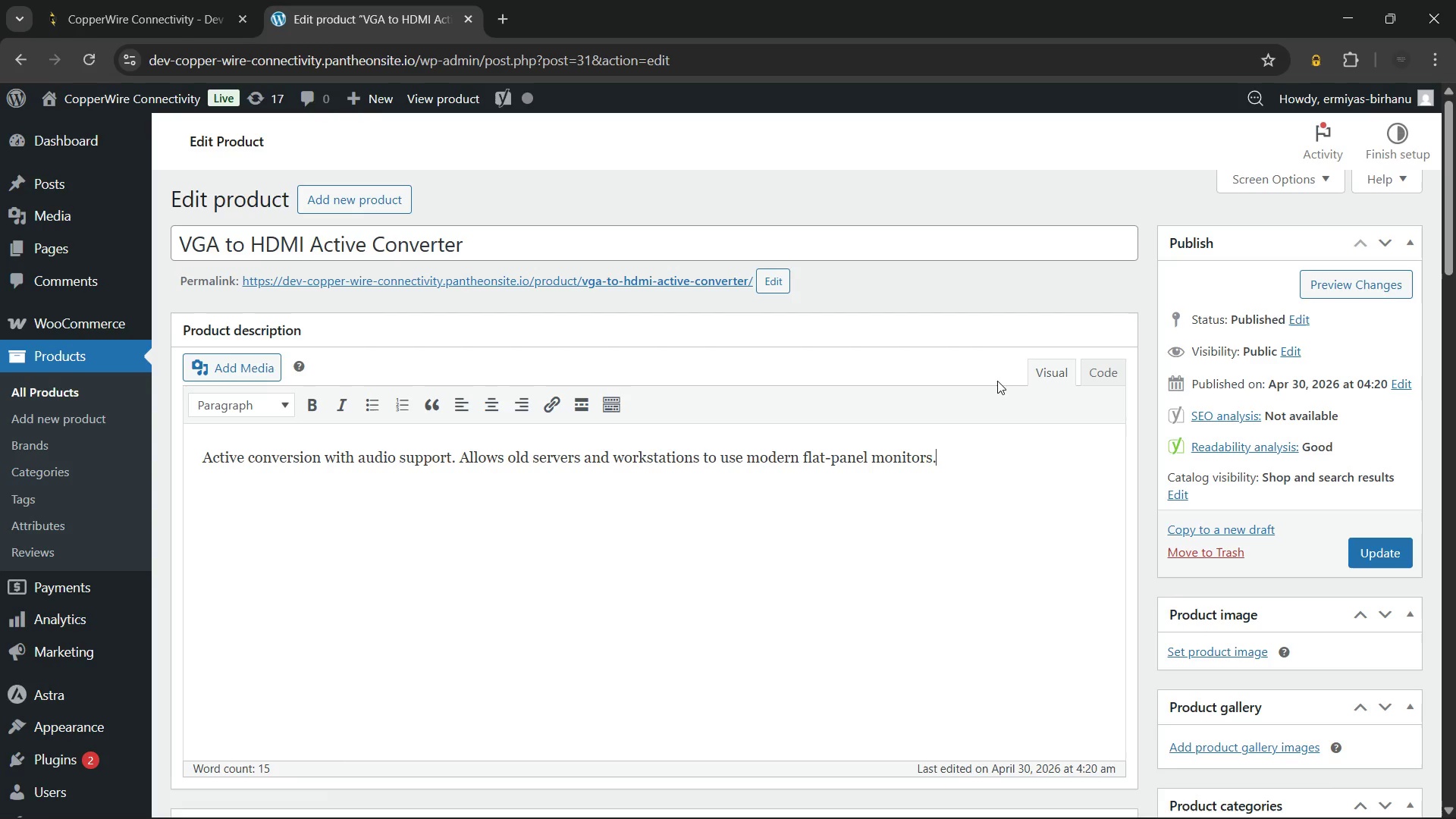 
key(Control+ControlLeft)
 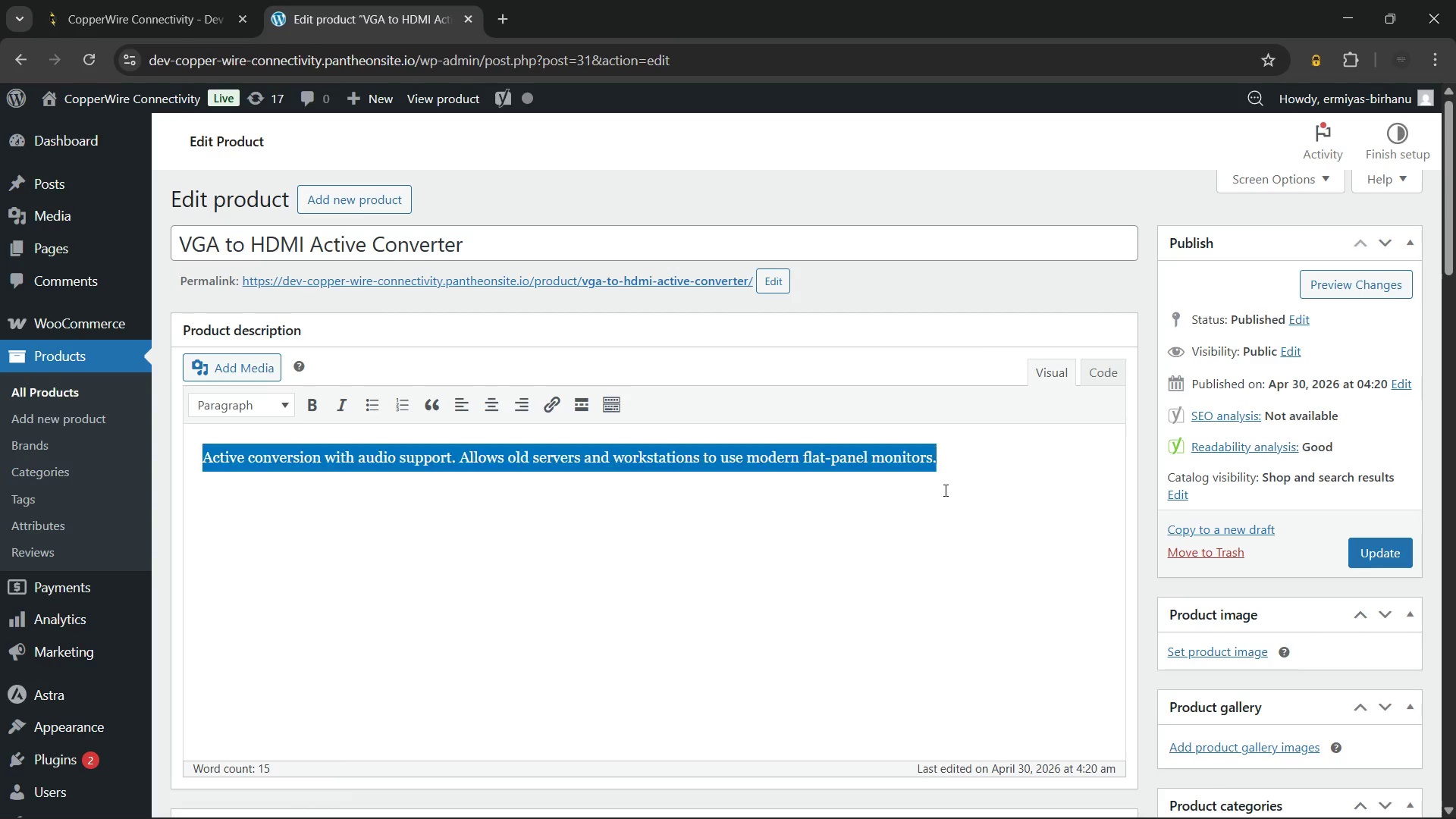 
key(Control+A)
 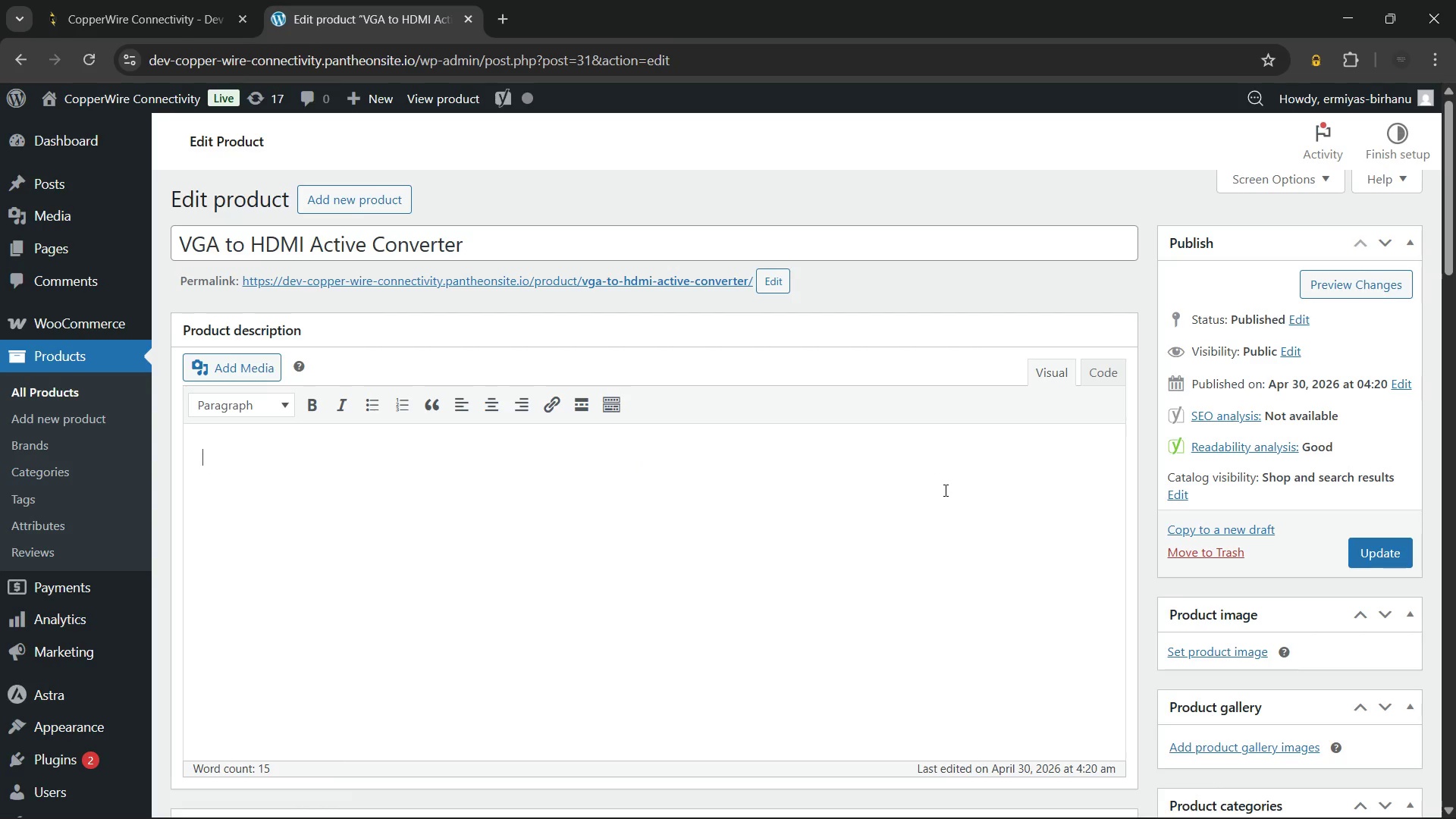 
key(Backspace)
type(The VGA to HDMI converter from CopperWire is a s)
 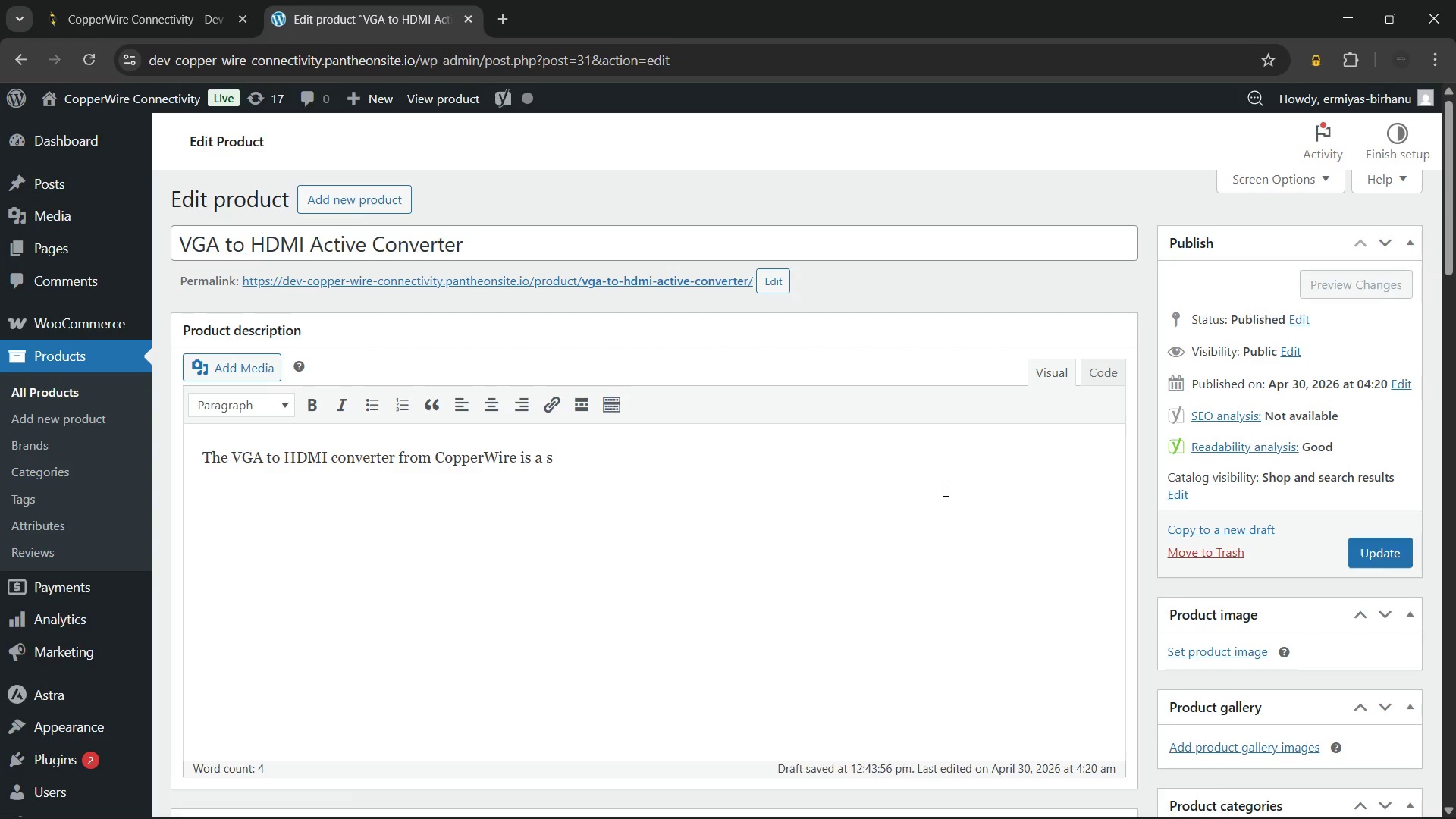 
type(e)
key(Backspace)
type(pecialized active conversion device. It enables older computers and servers with legacy VGA output to connect seamlessly to modern HDMI monio)
key(Backspace)
type(tors and high-resu)
key(Backspace)
type(olution)
 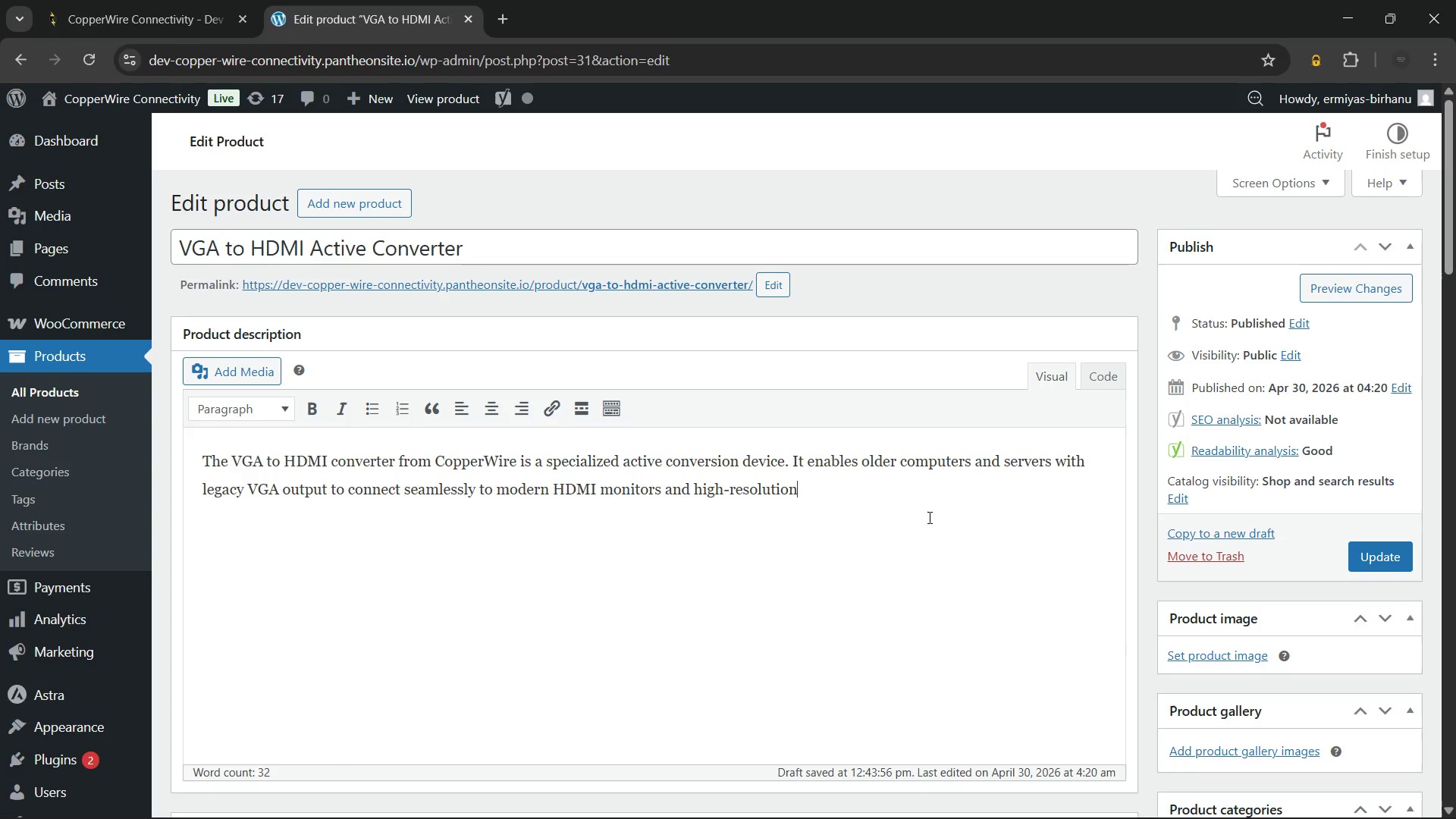 
wait(17.75)
 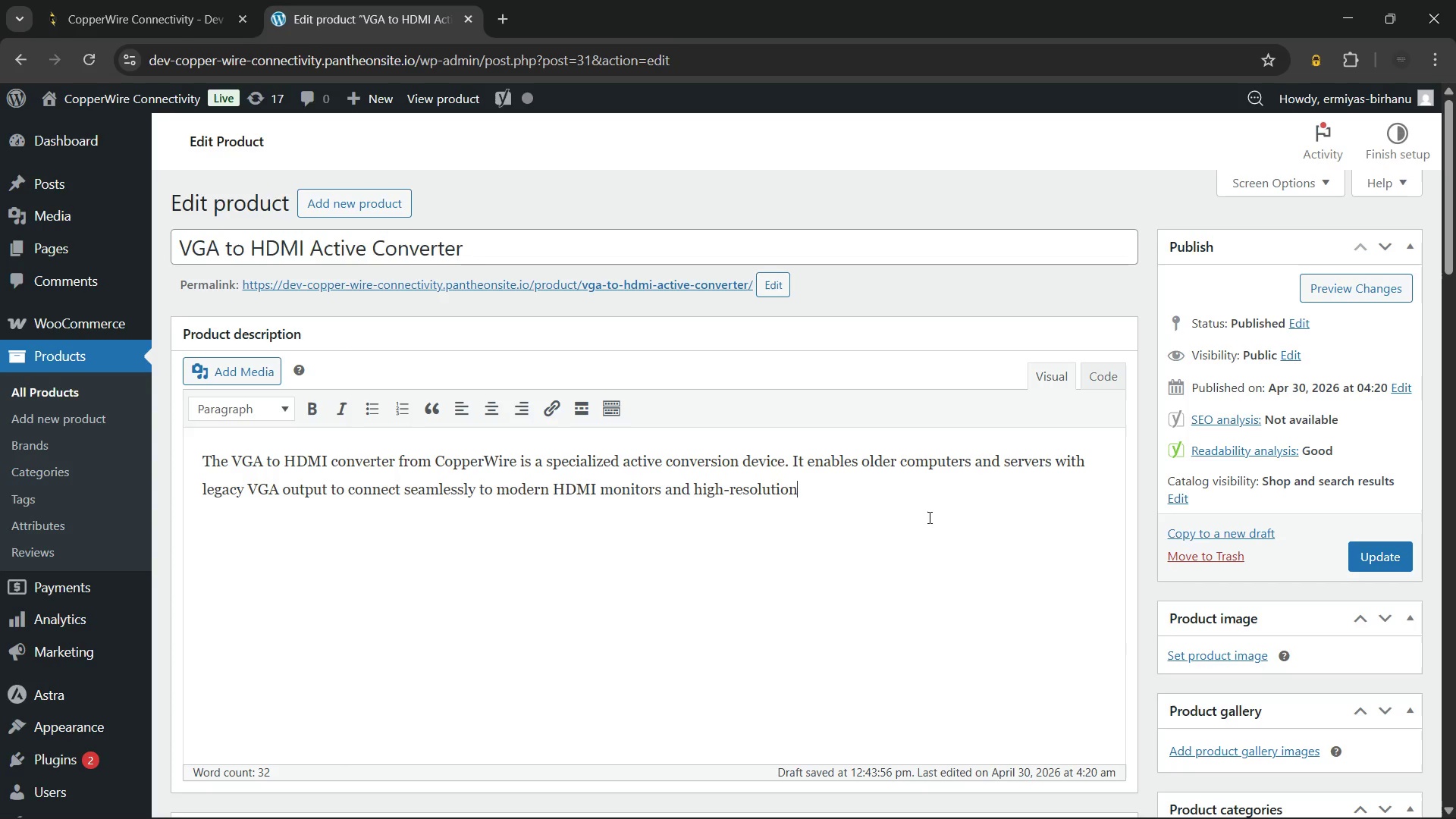 
type( displays. Passive adapters often fail when paired with sensitive legacy hardware.)
 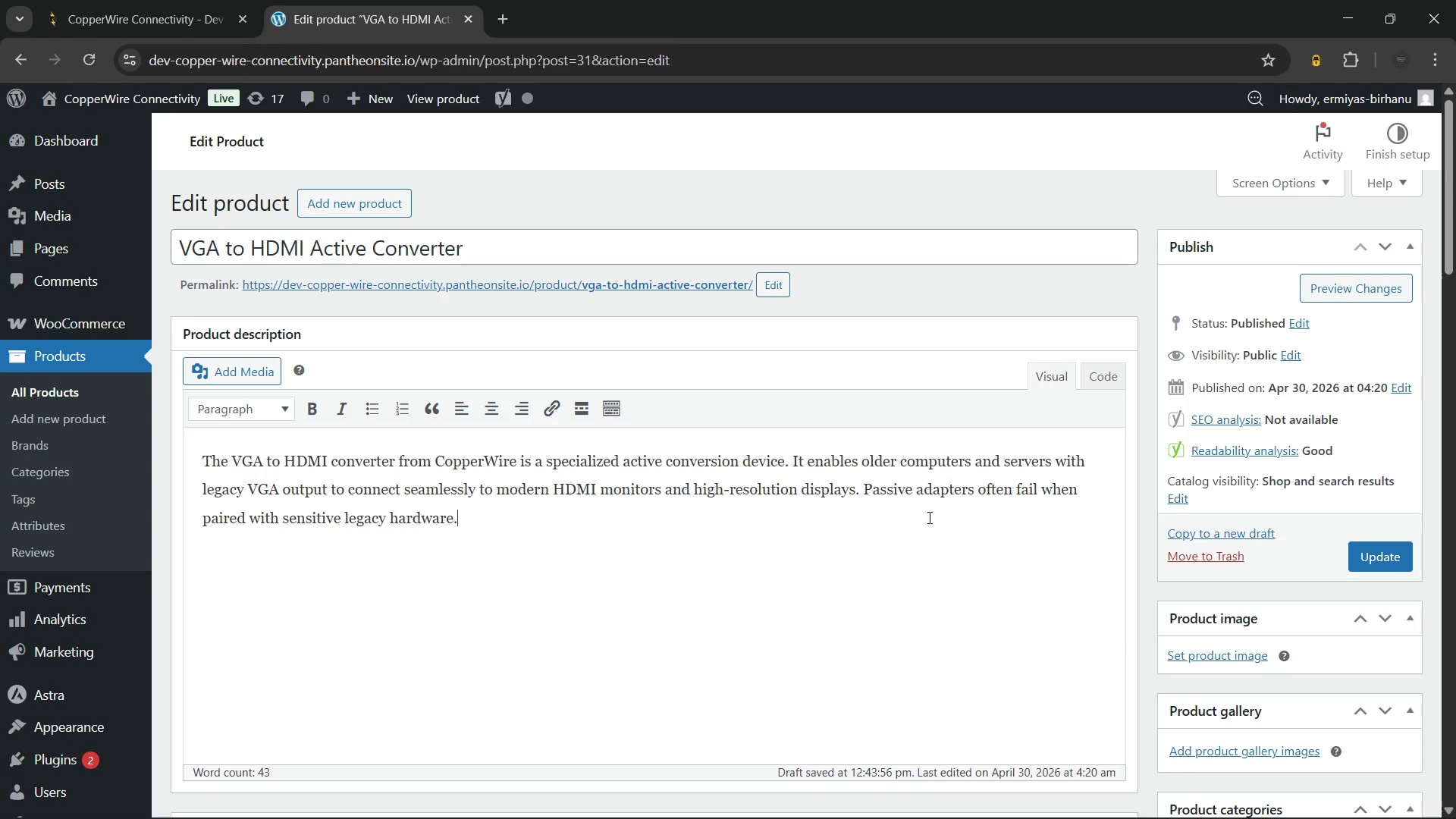 
wait(12.95)
 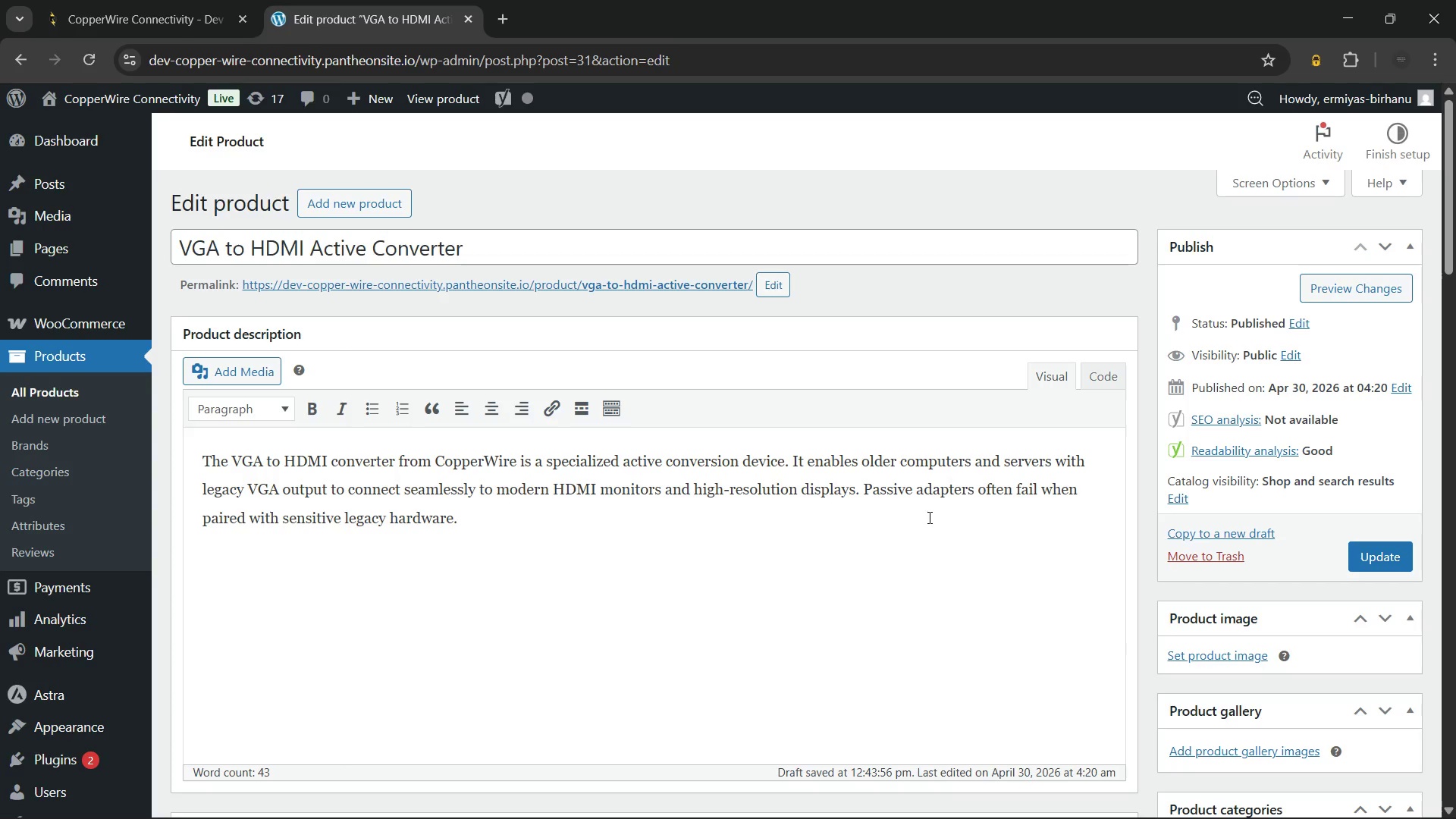 
type(T)
key(Backspace)
type( Therefore, this active unit ensures a stable, consistent signal is maintained at all times during operation.)
 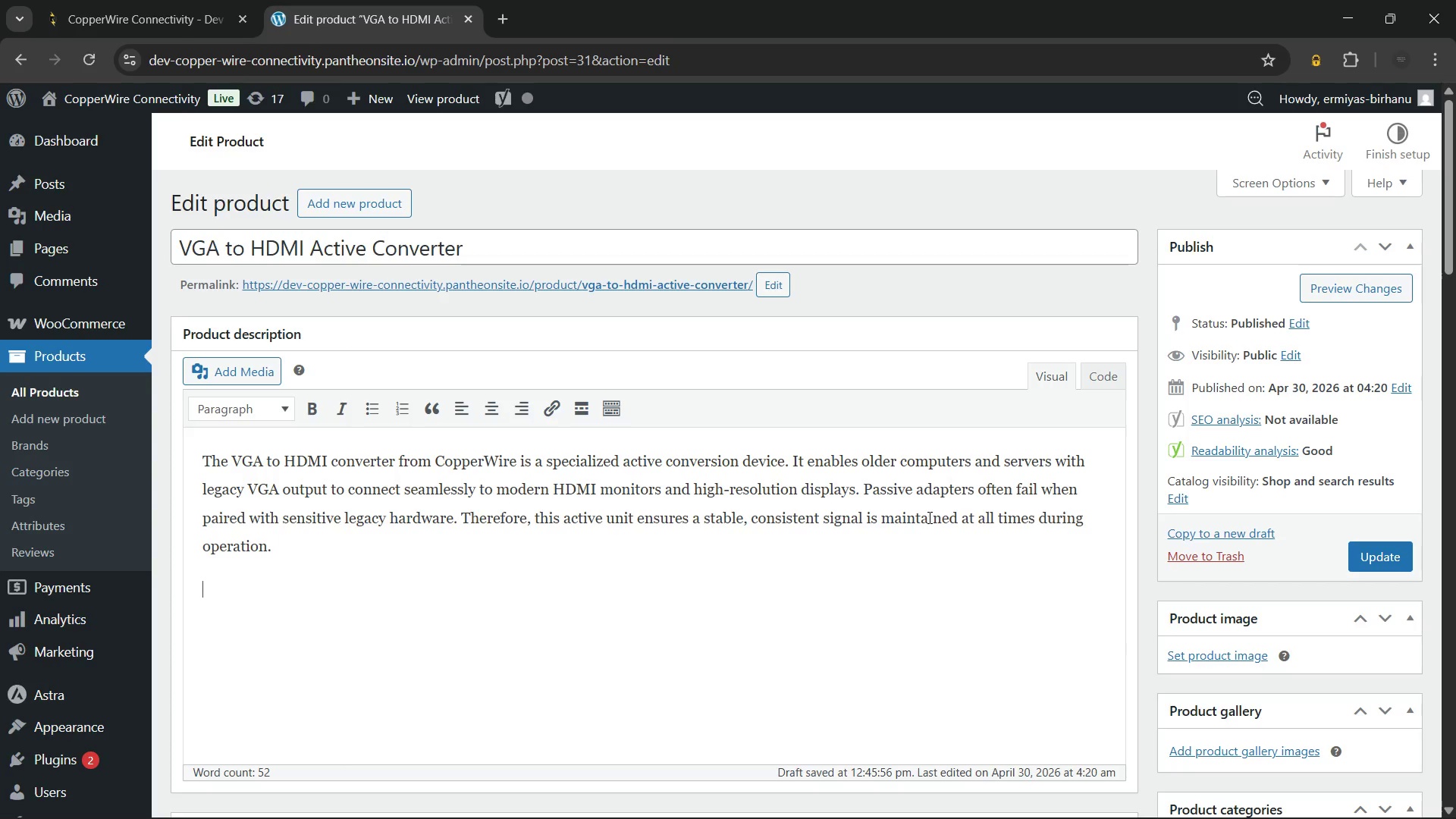 
key(Enter)
 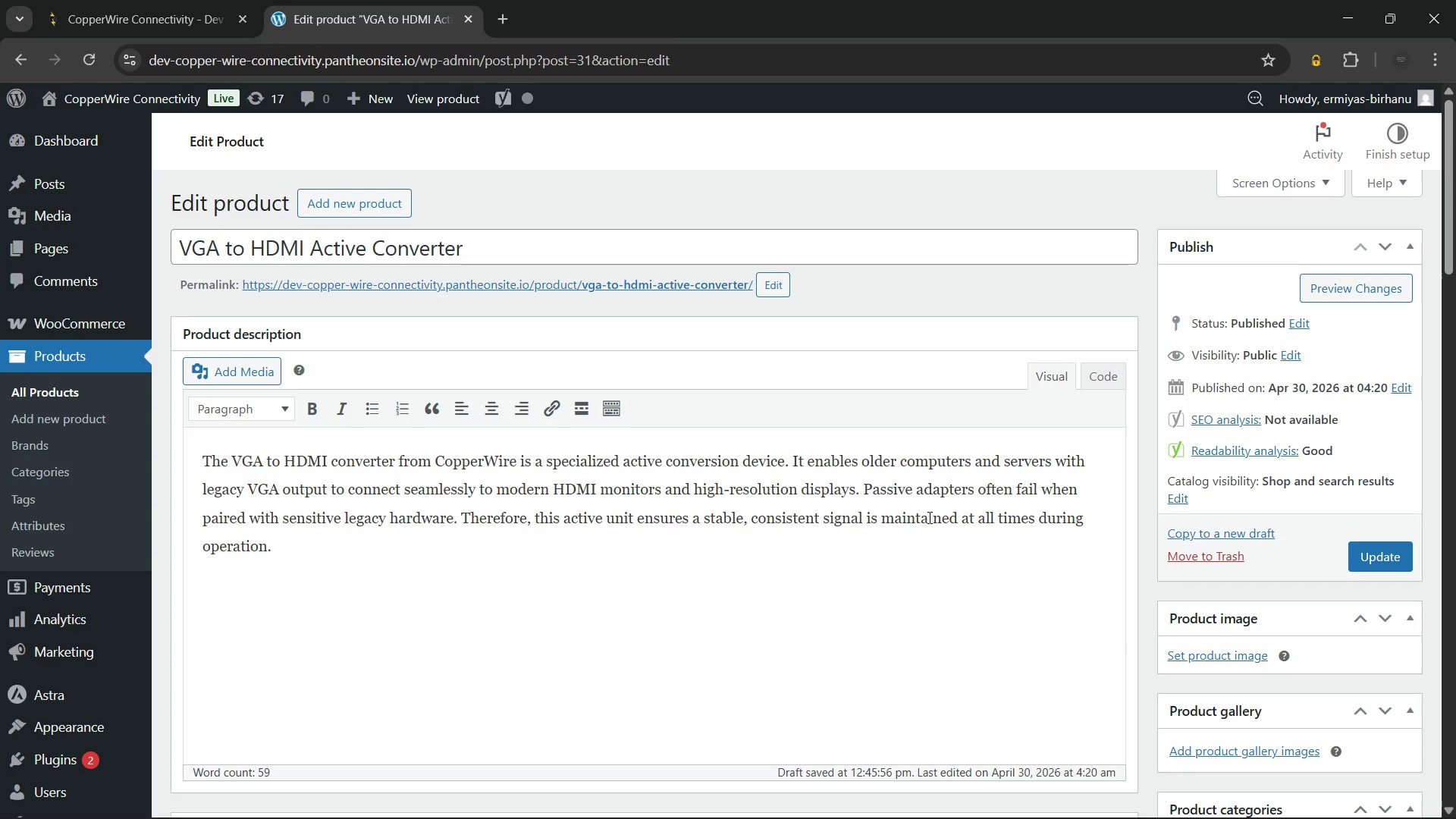 
type(Using a high-qa)
key(Backspace)
type(uality VGA to HDMI)
 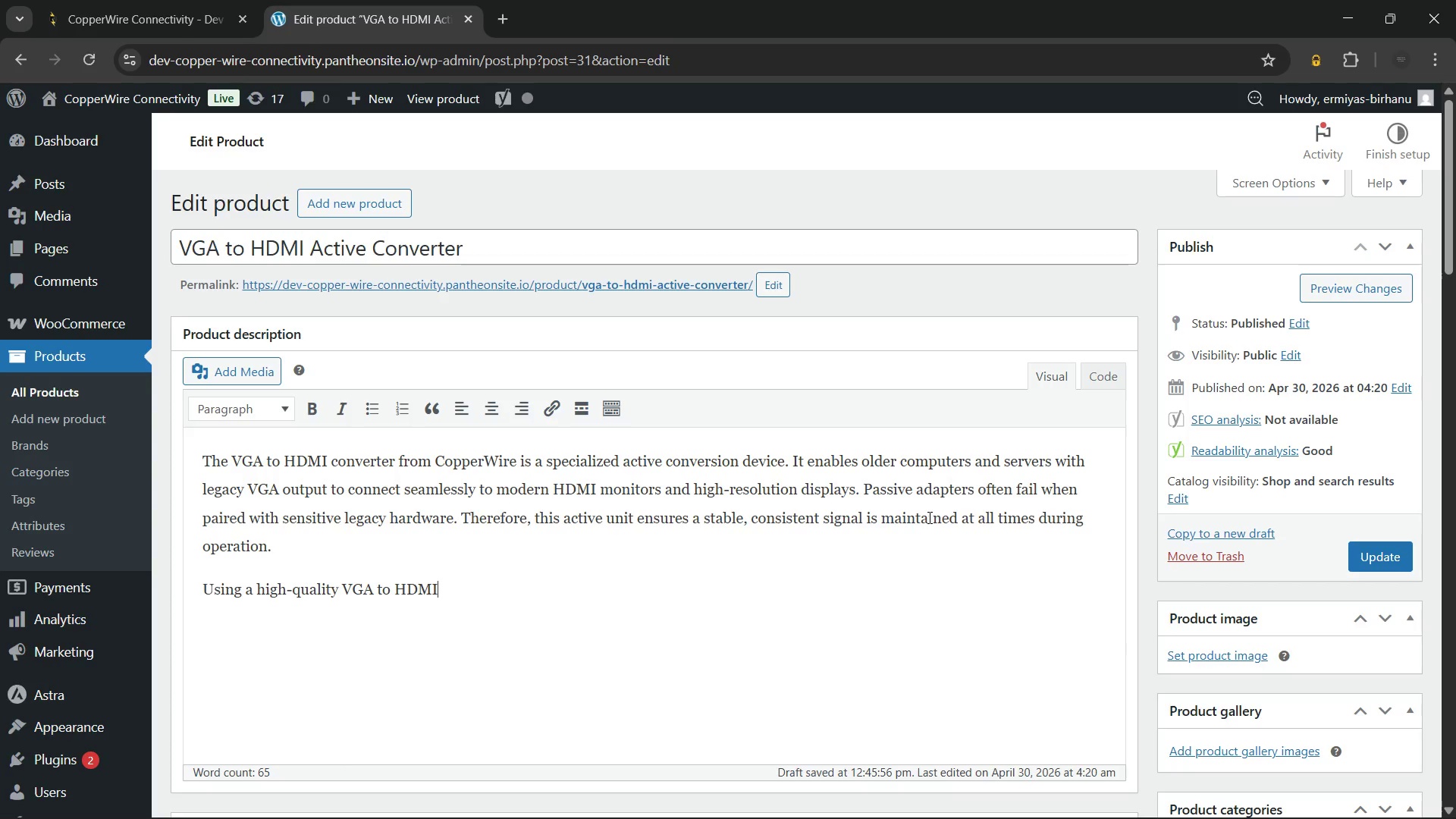 
wait(15.44)
 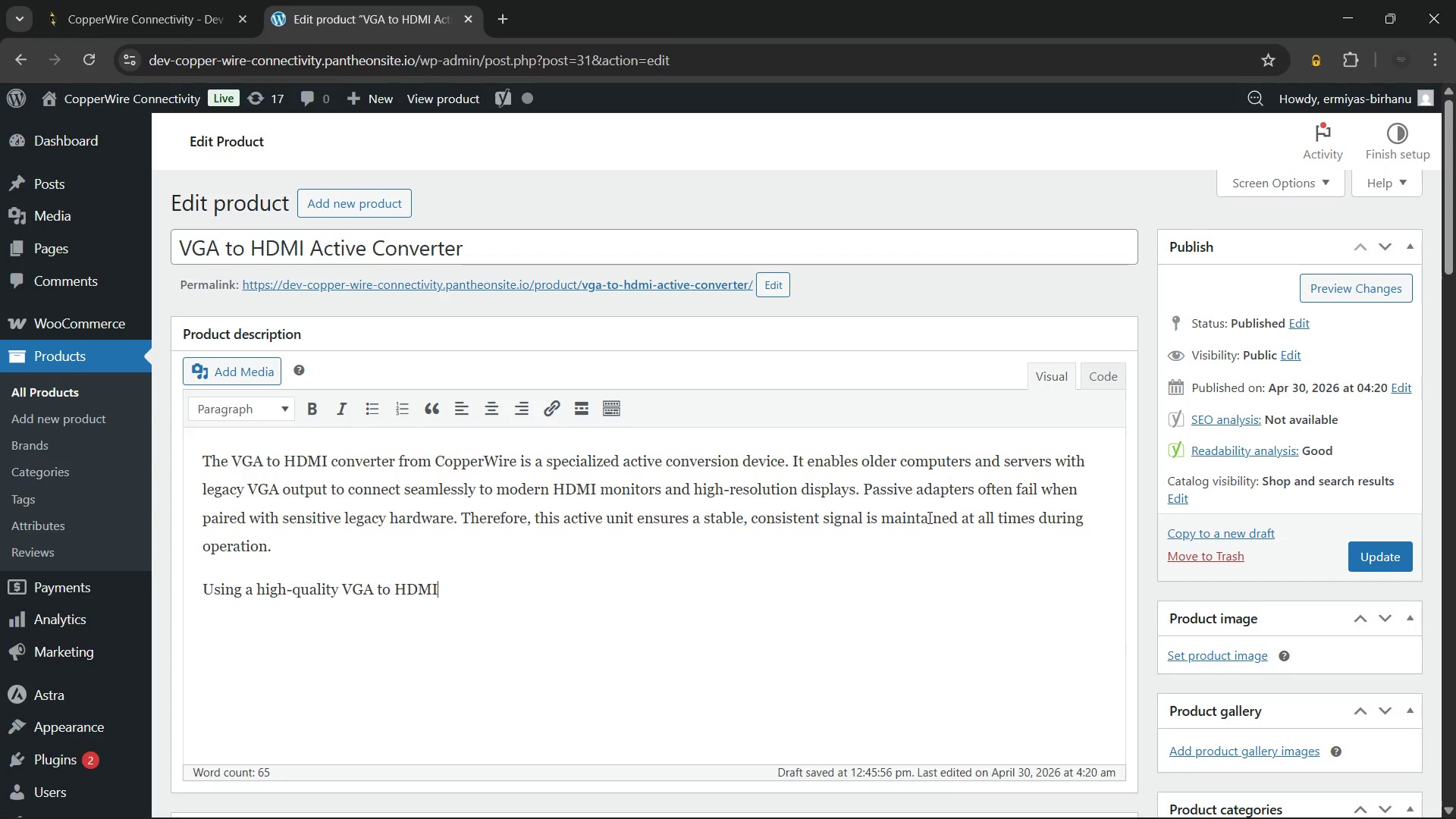 
type( converter is essential for IT departments that must maintain visibility into legacy)
 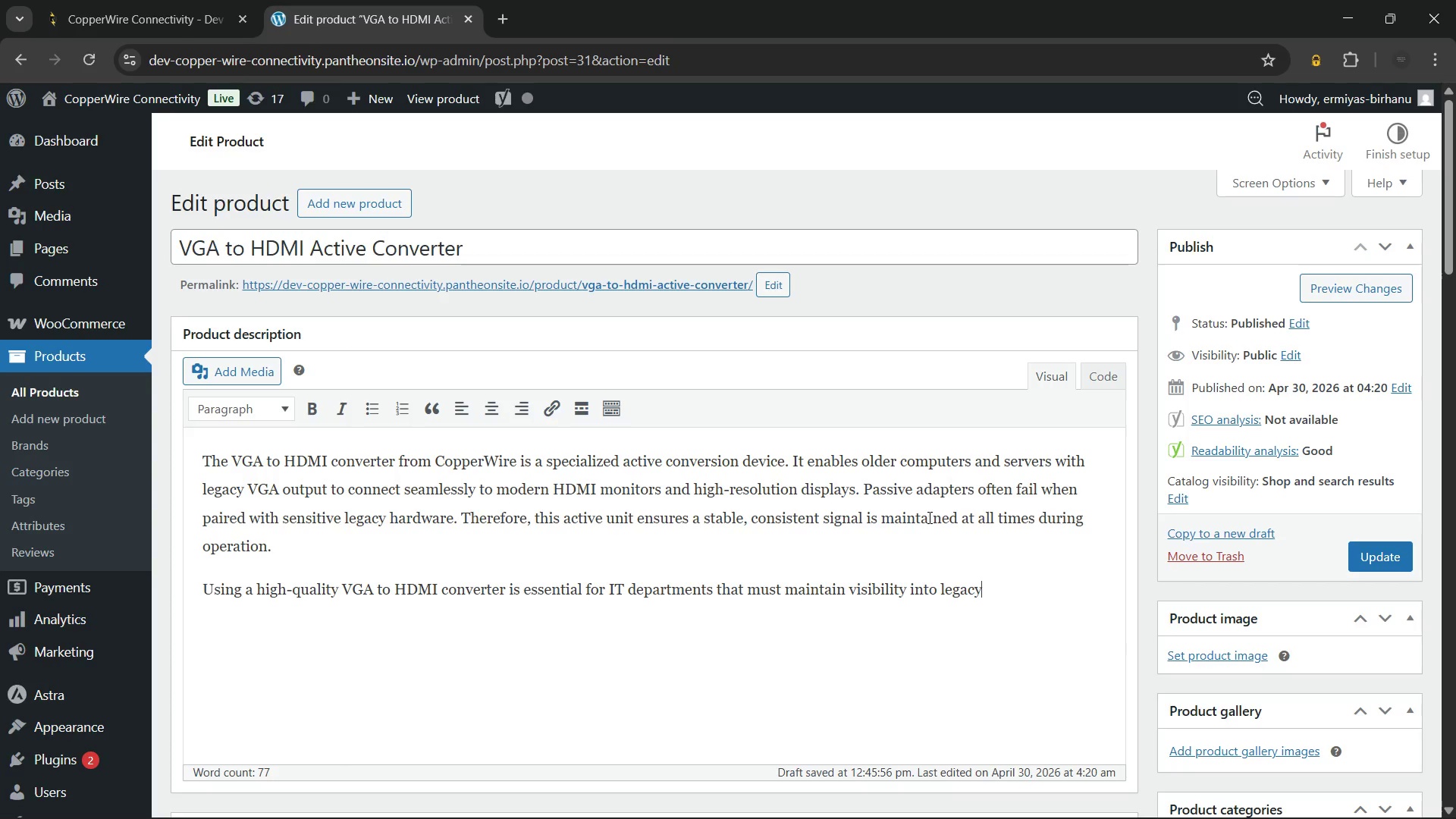 
wait(6.16)
 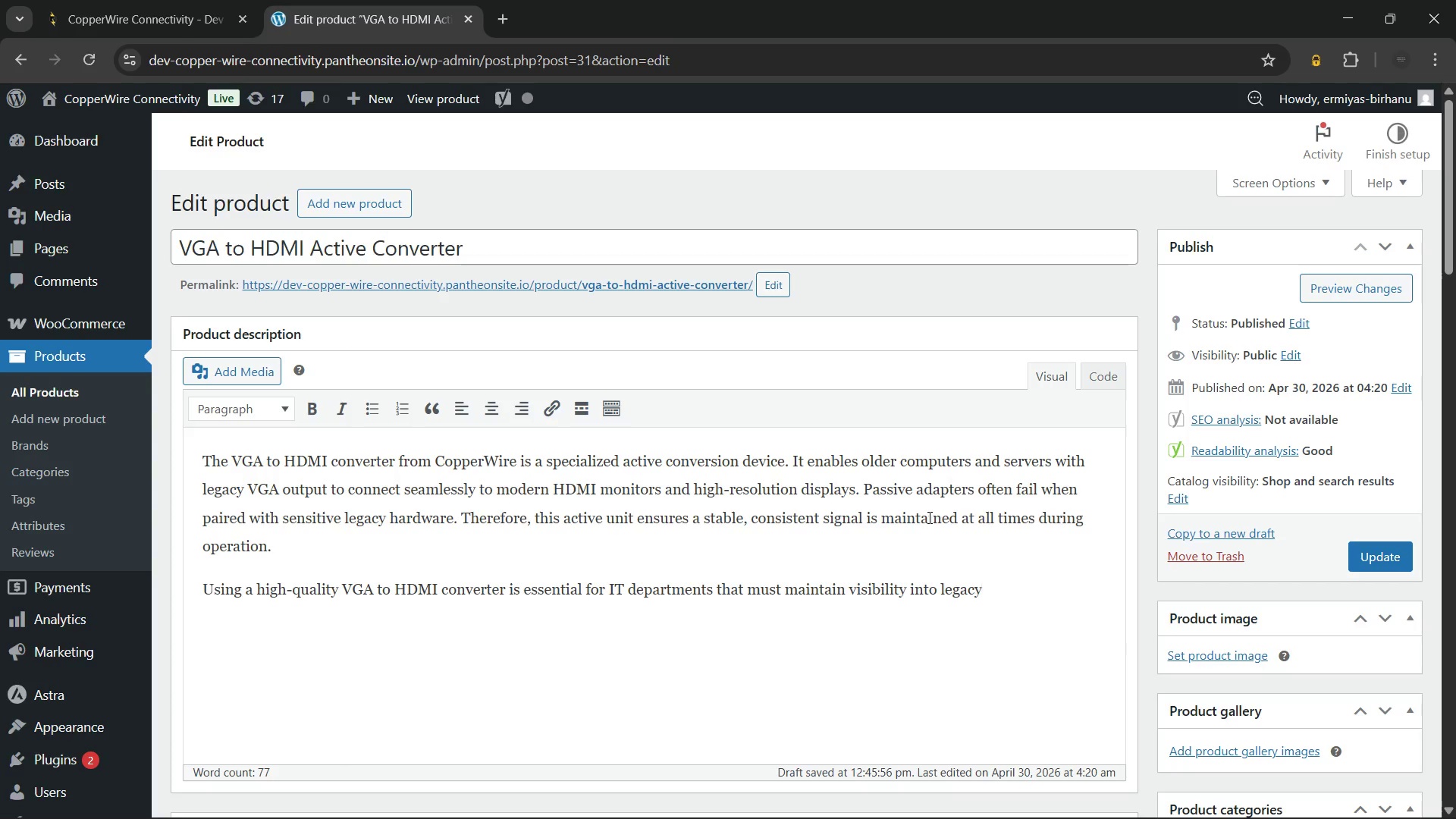 
type( systems while upgrading ther)
key(Backspace)
type(ir modern workstation monitors. )
 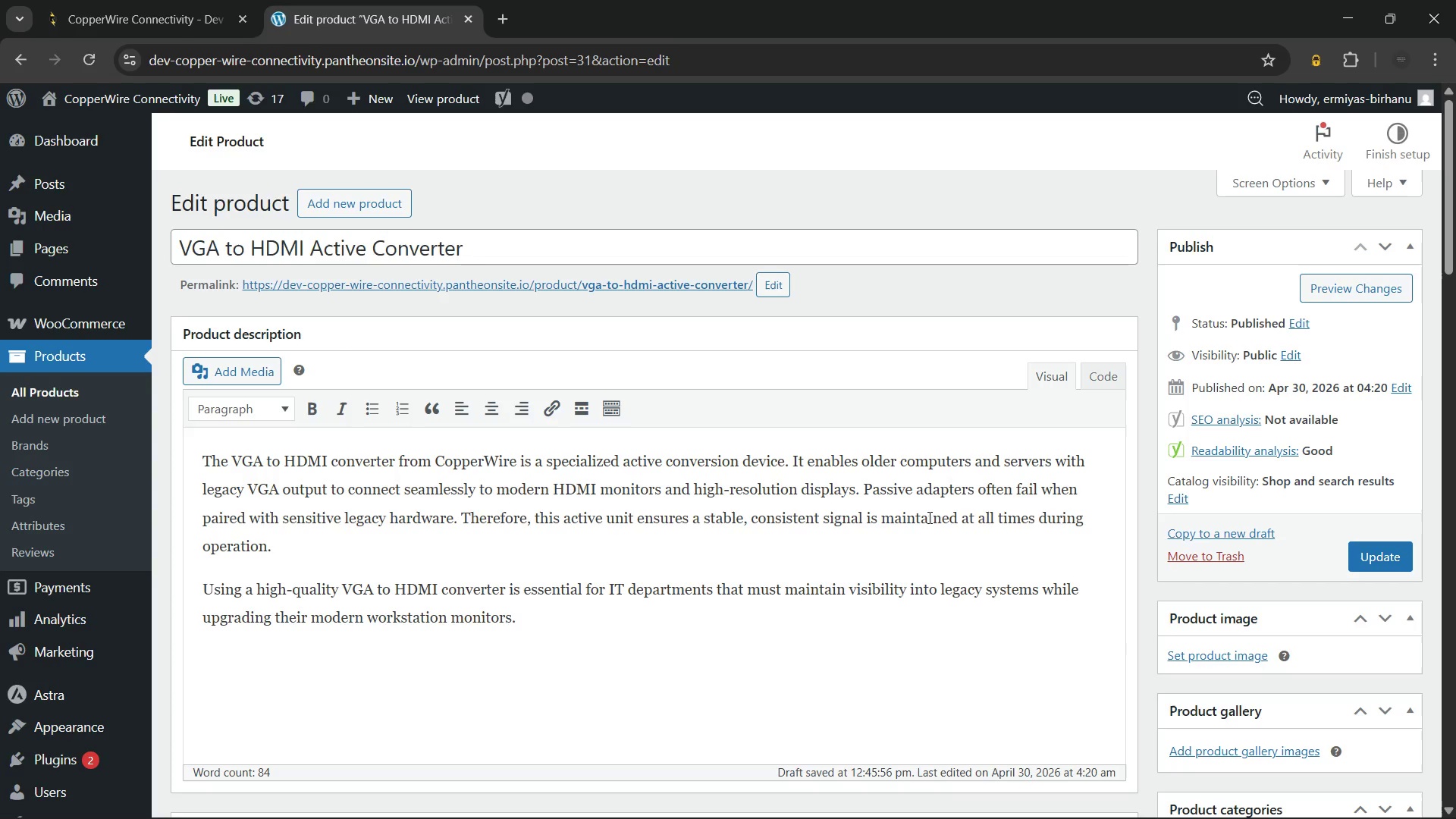 
wait(12.02)
 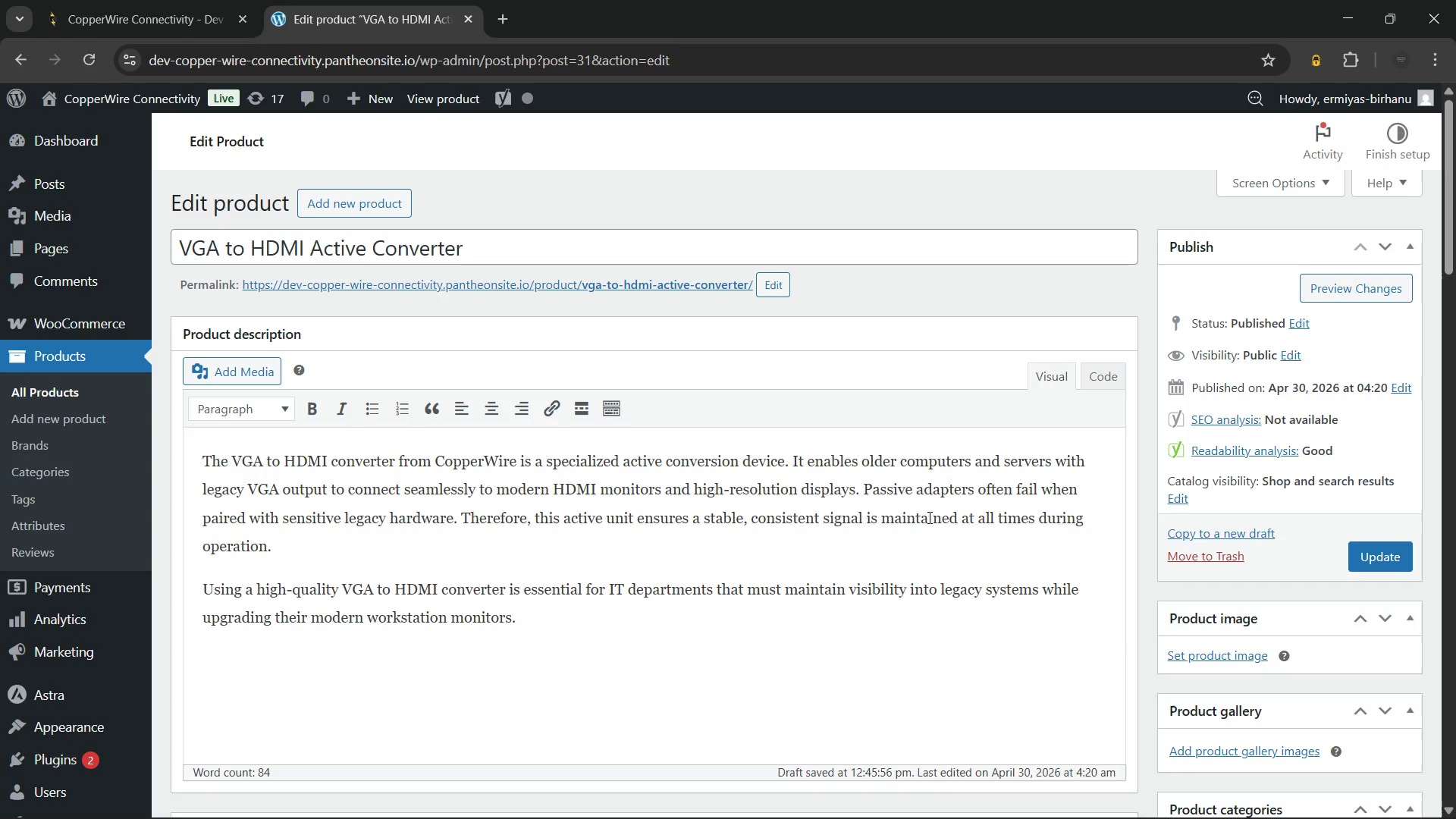 
type(Our integrated active chipset handles all signal processing required to produce a crisp, flicker-free image on any modern screen.)
 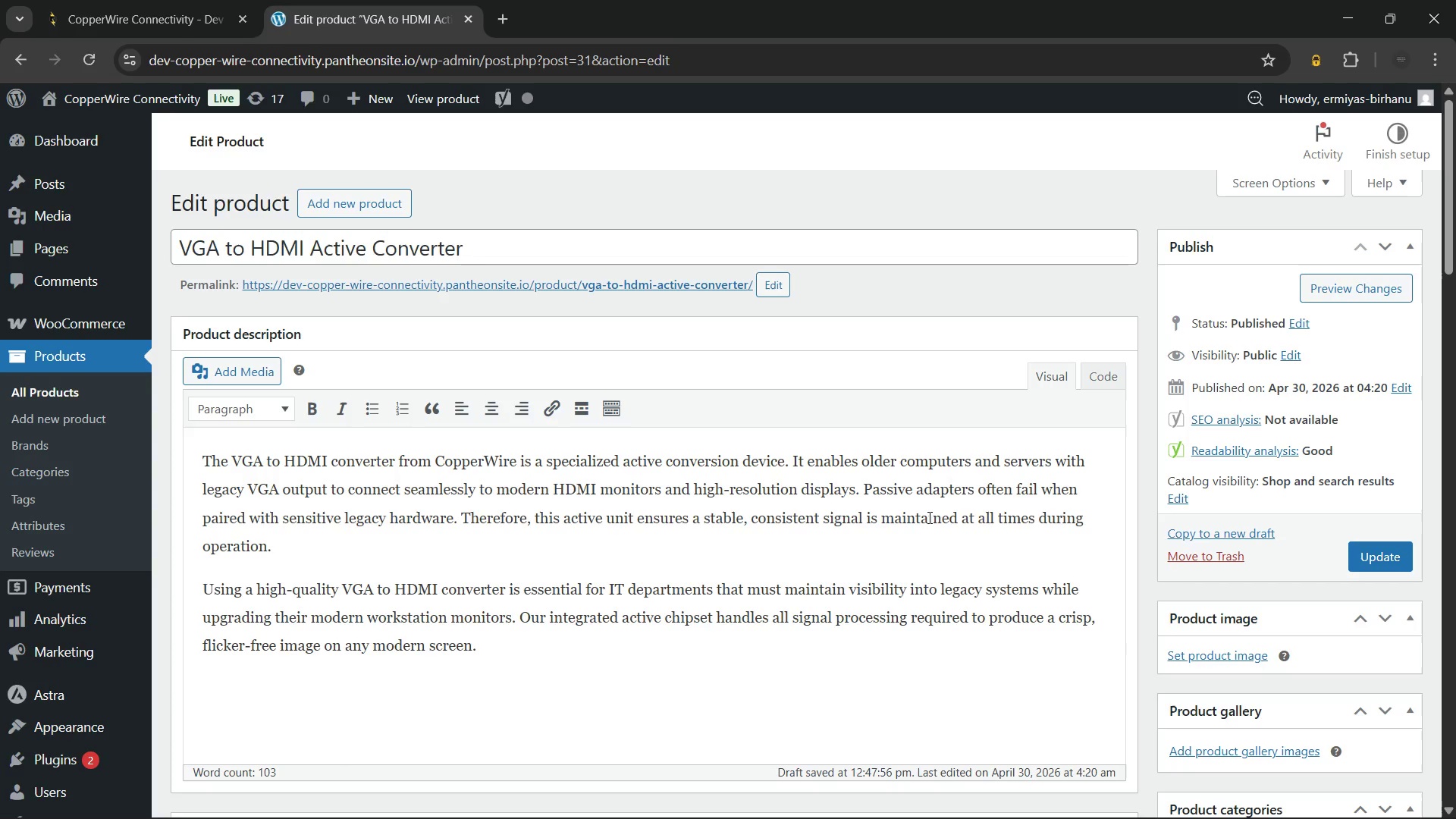 
key(Enter)
 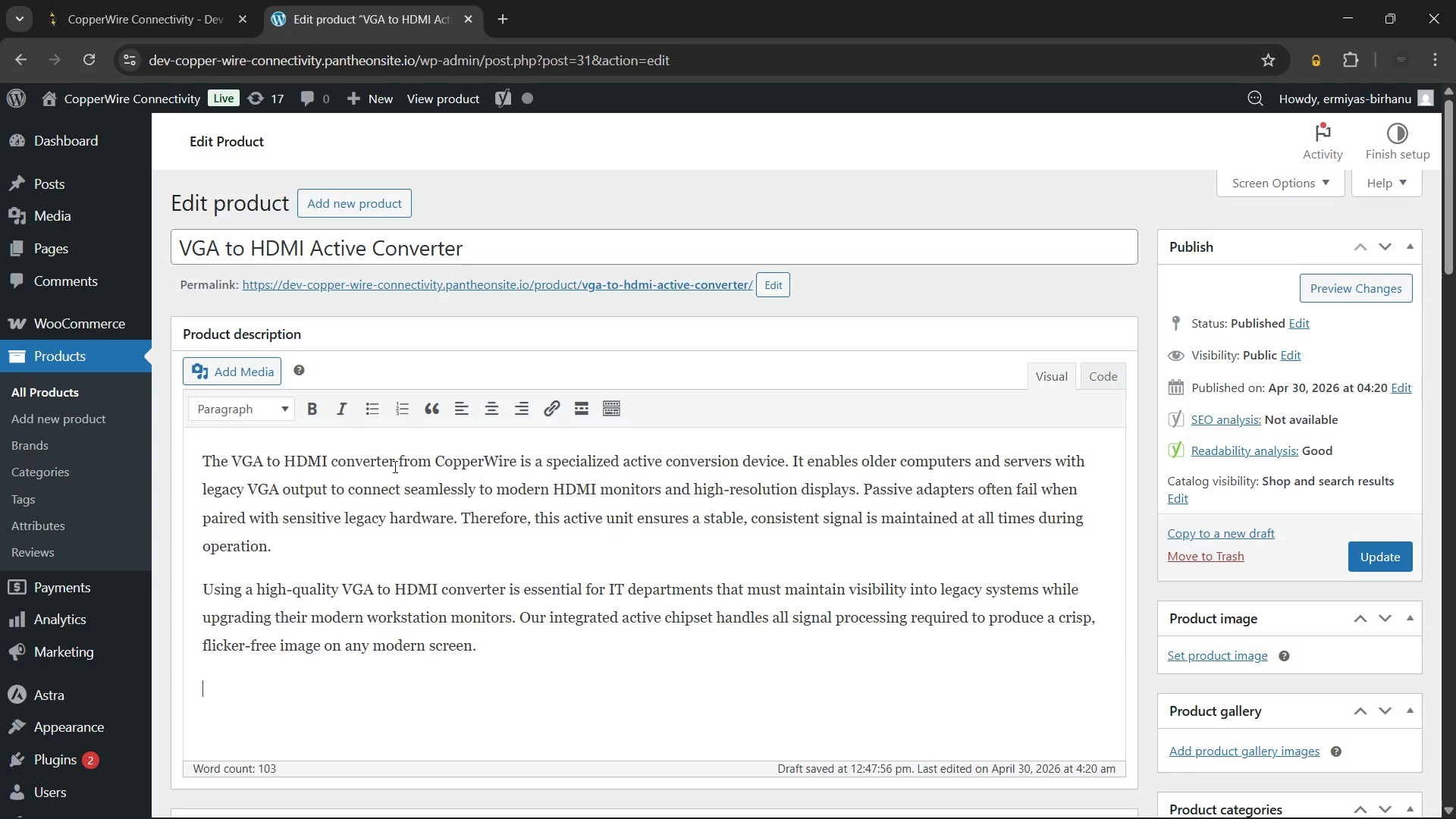 
left_click([394, 465])
 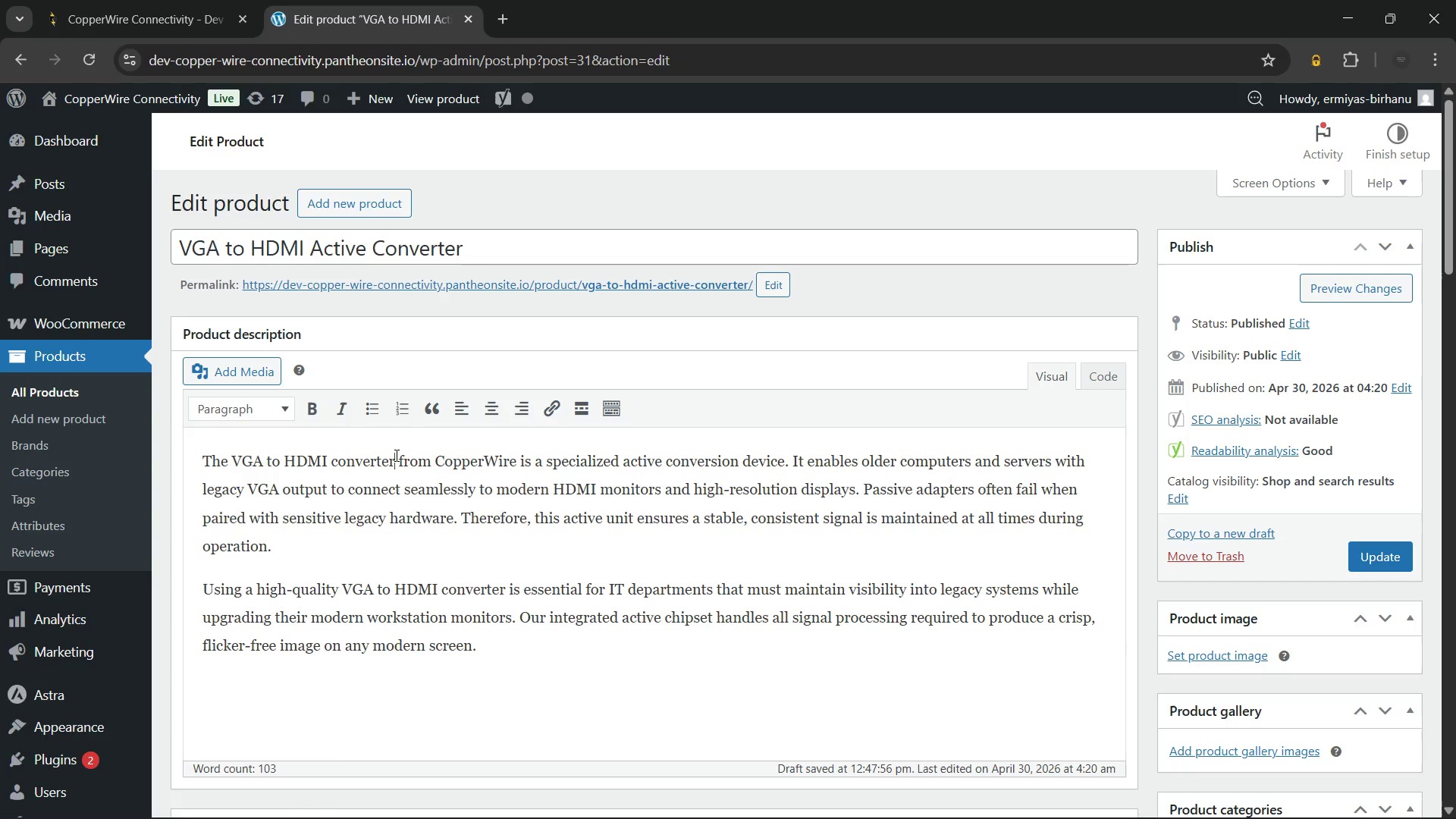 
wait(21.81)
 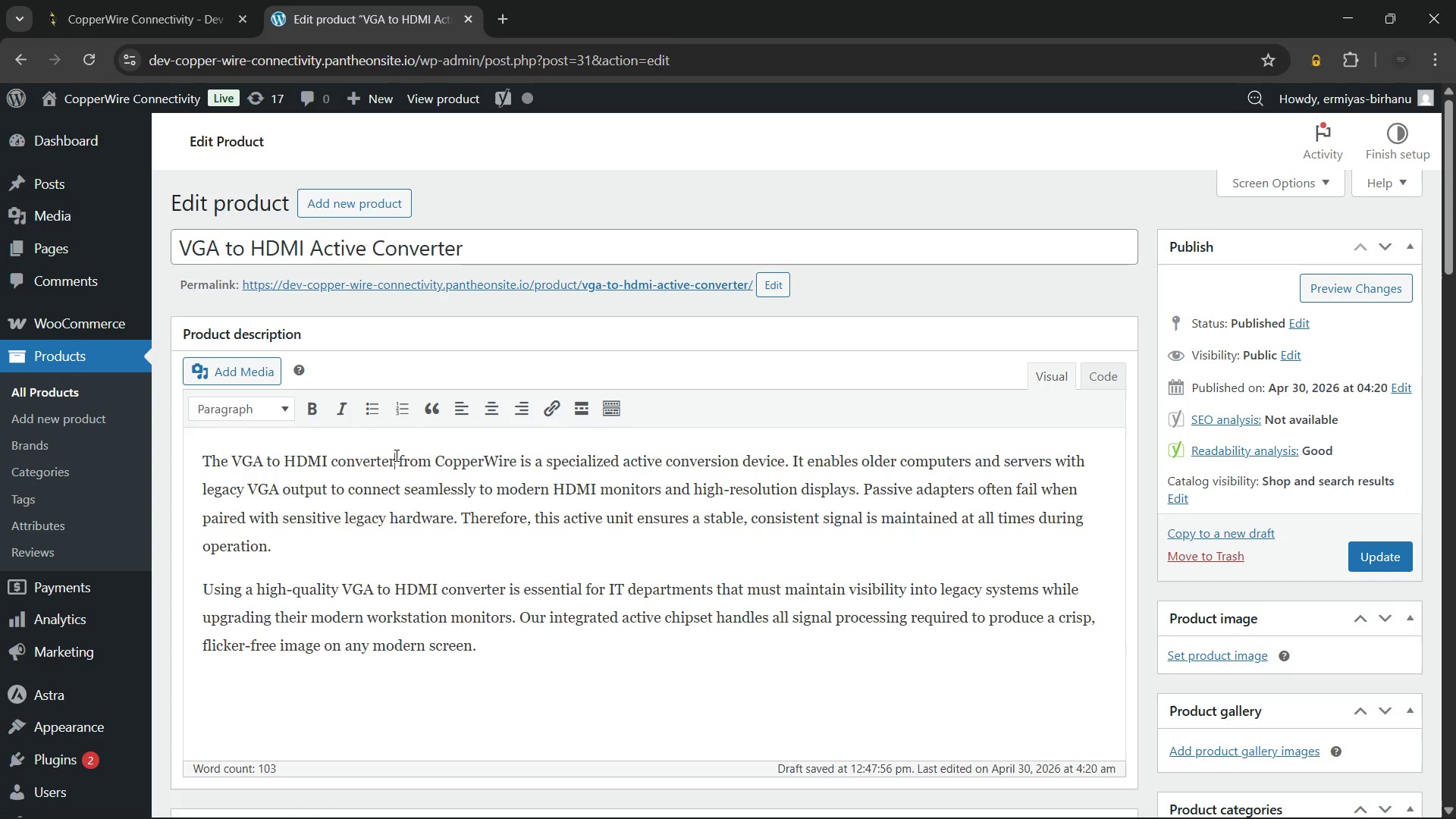 
left_click([339, 461])
 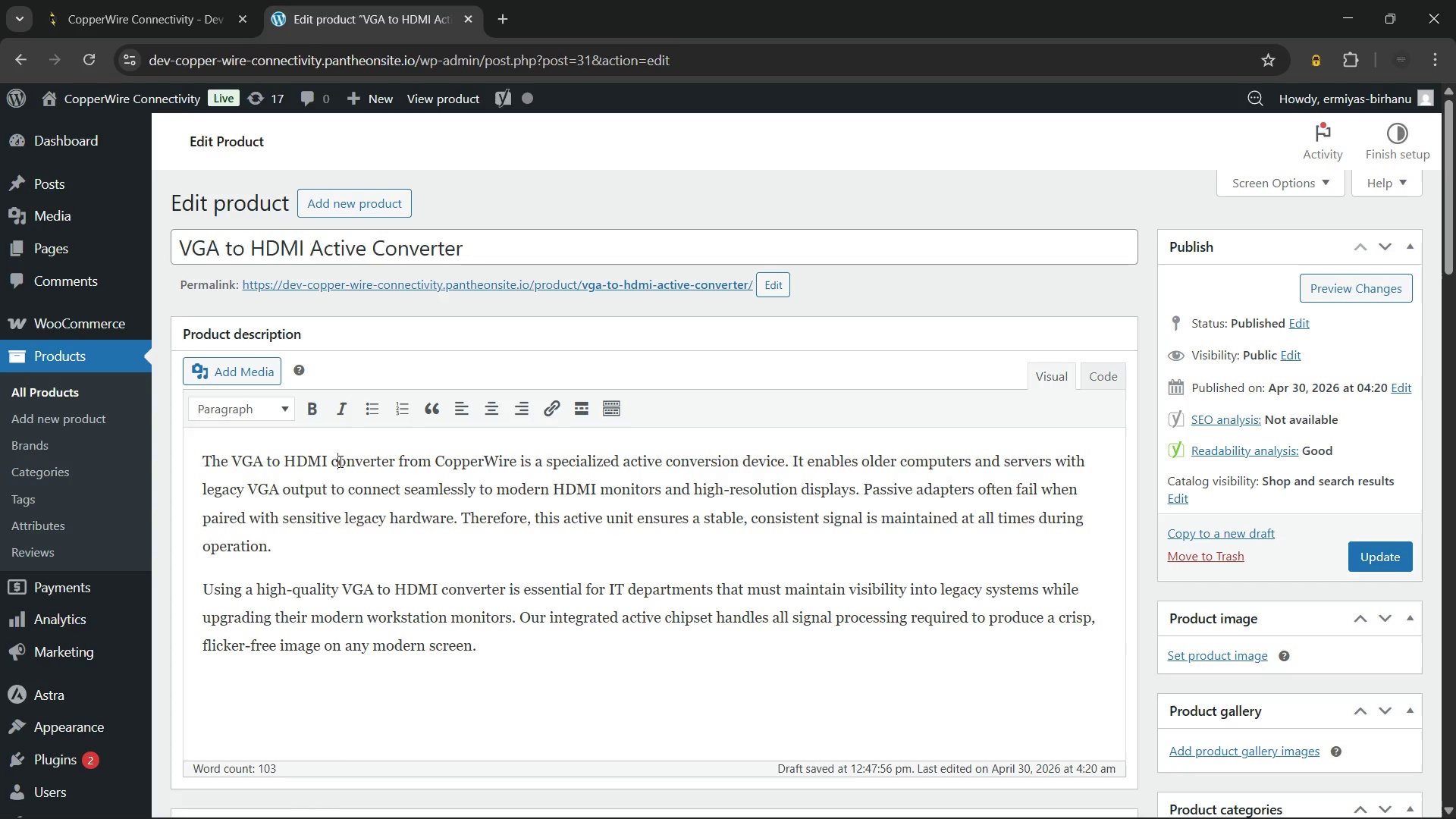 
key(Backspace)
 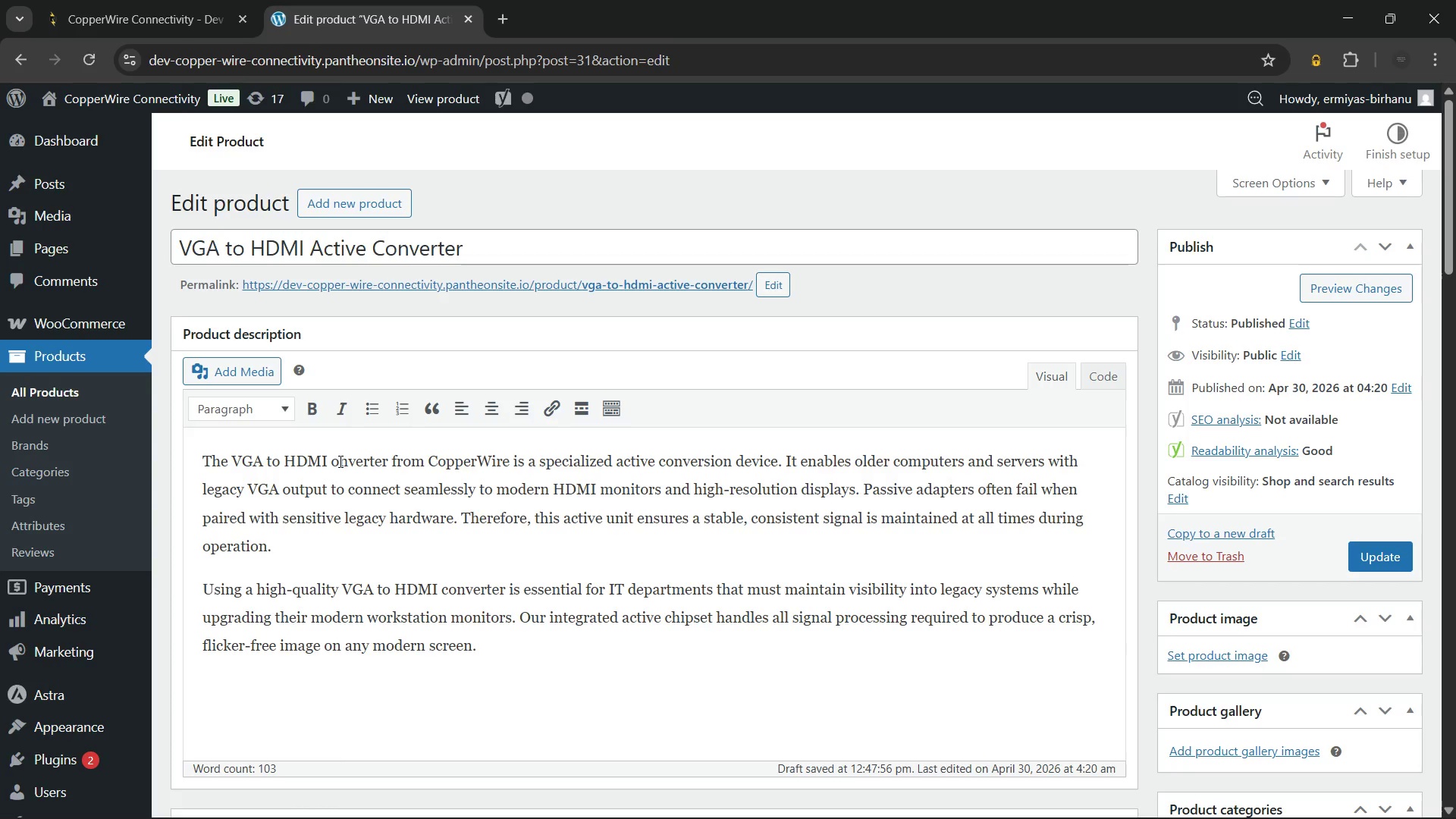 
key(Shift+C)
 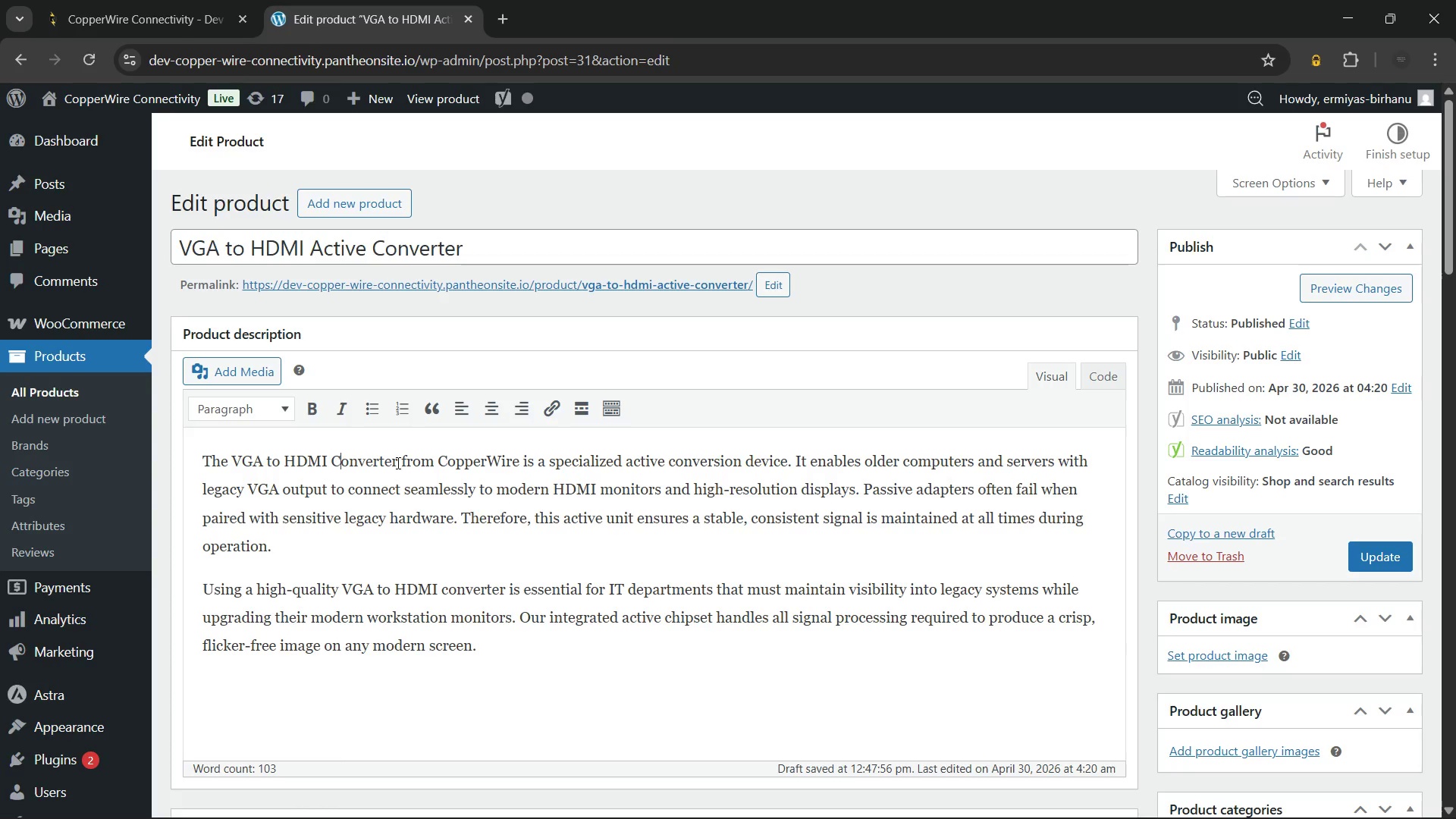 
left_click([397, 463])
 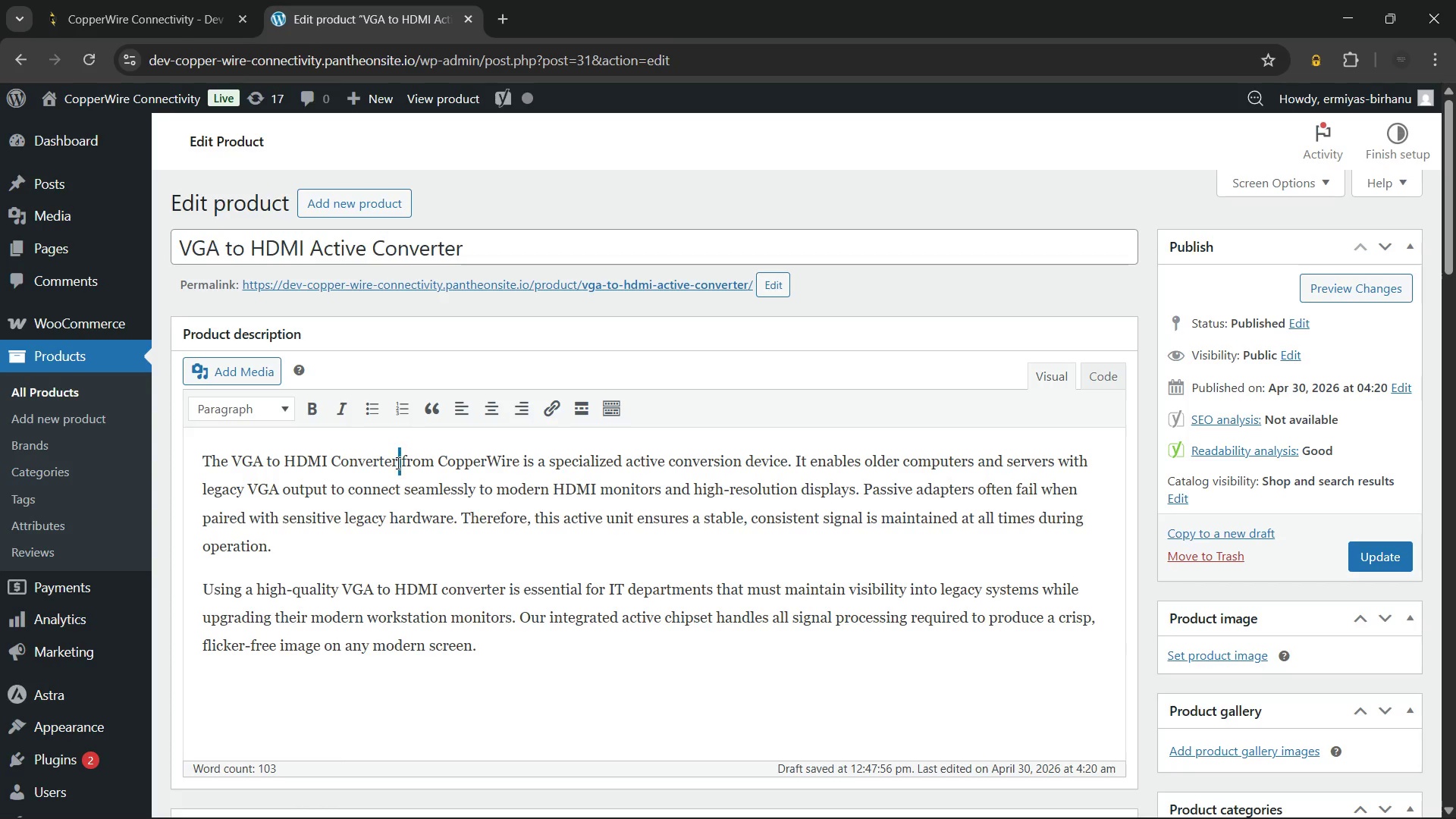 
left_click_drag(start_coordinate=[397, 463], to_coordinate=[239, 464])
 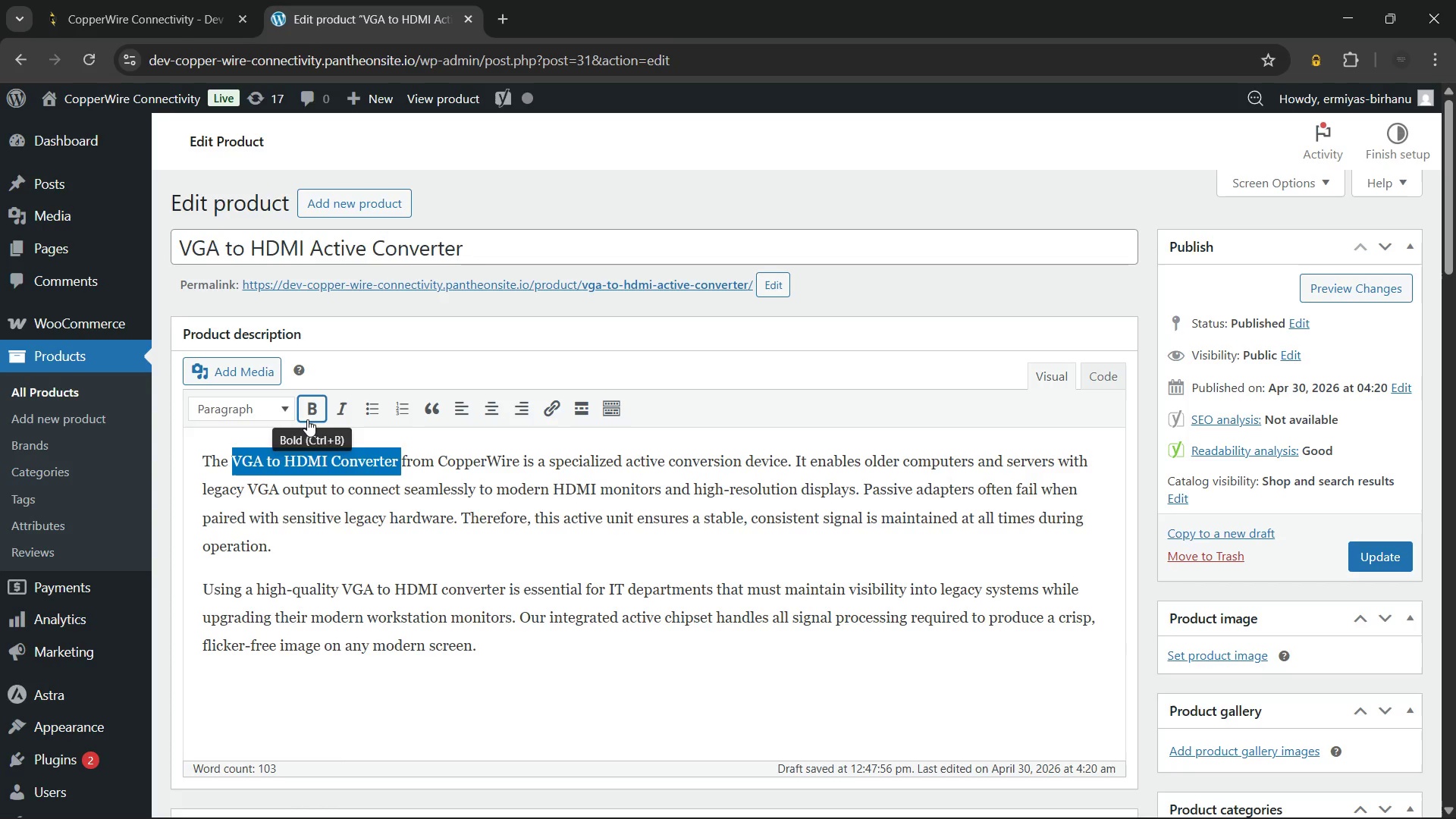 
left_click([307, 419])
 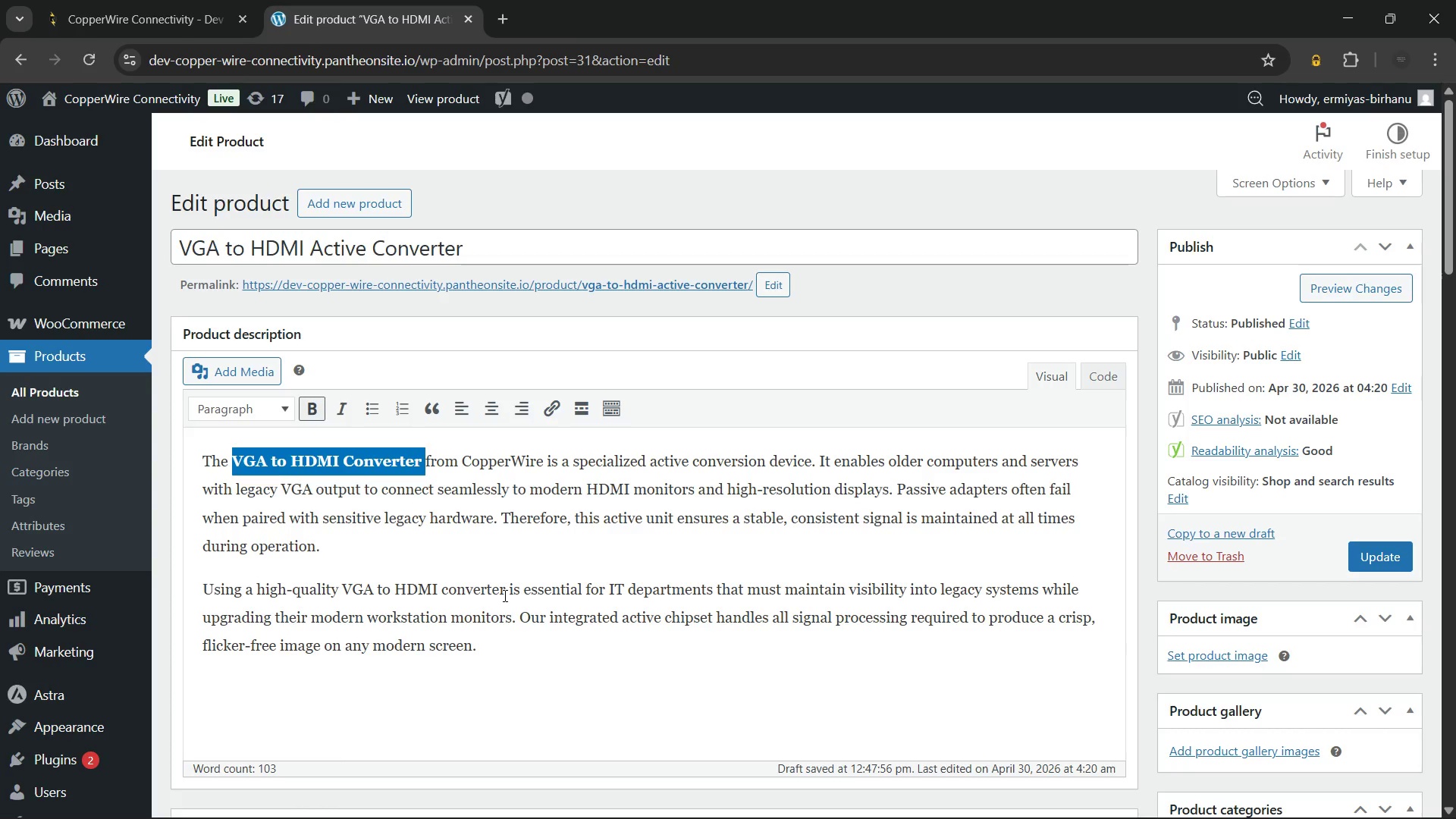 
wait(7.28)
 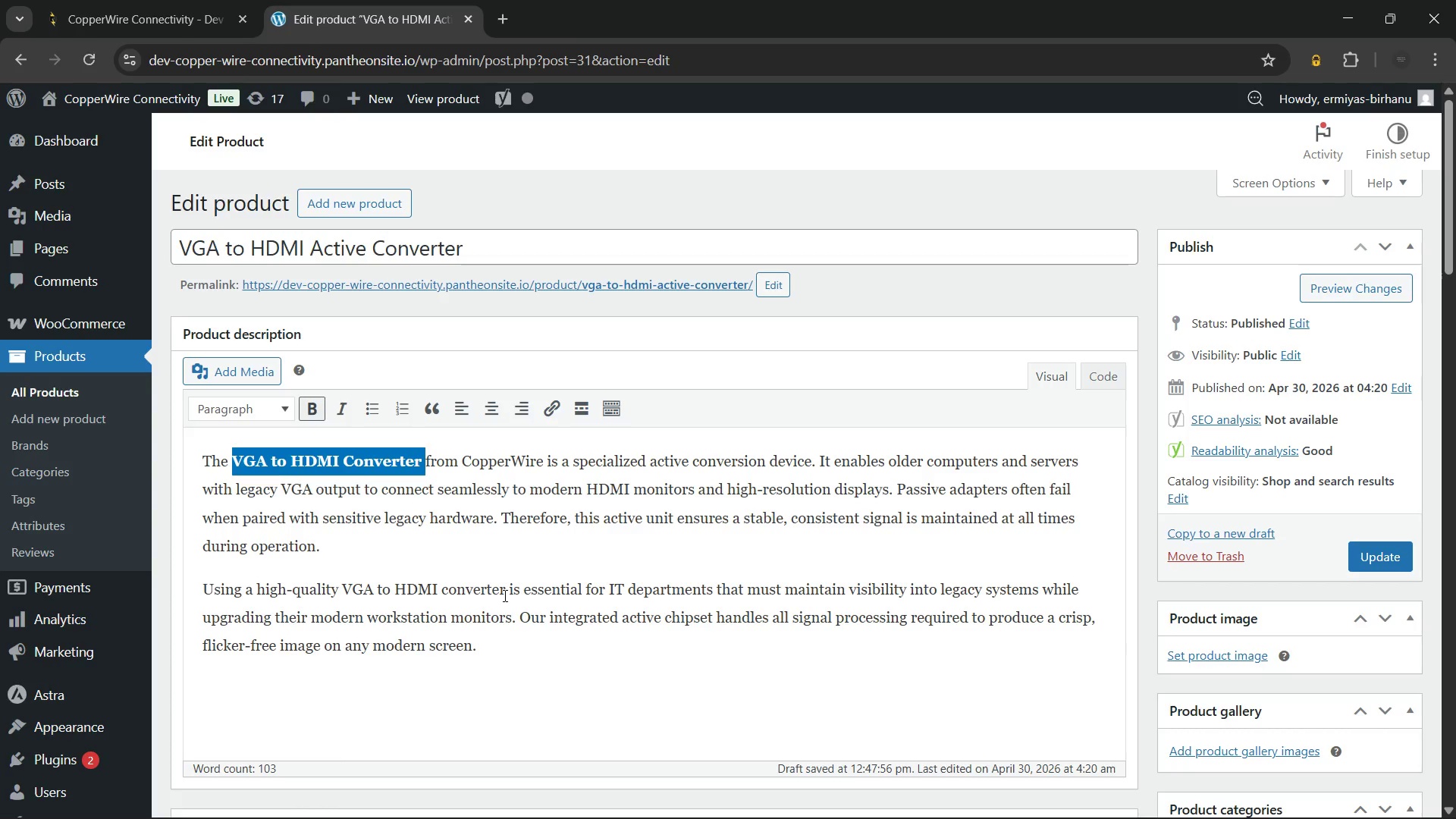 
left_click([519, 640])
 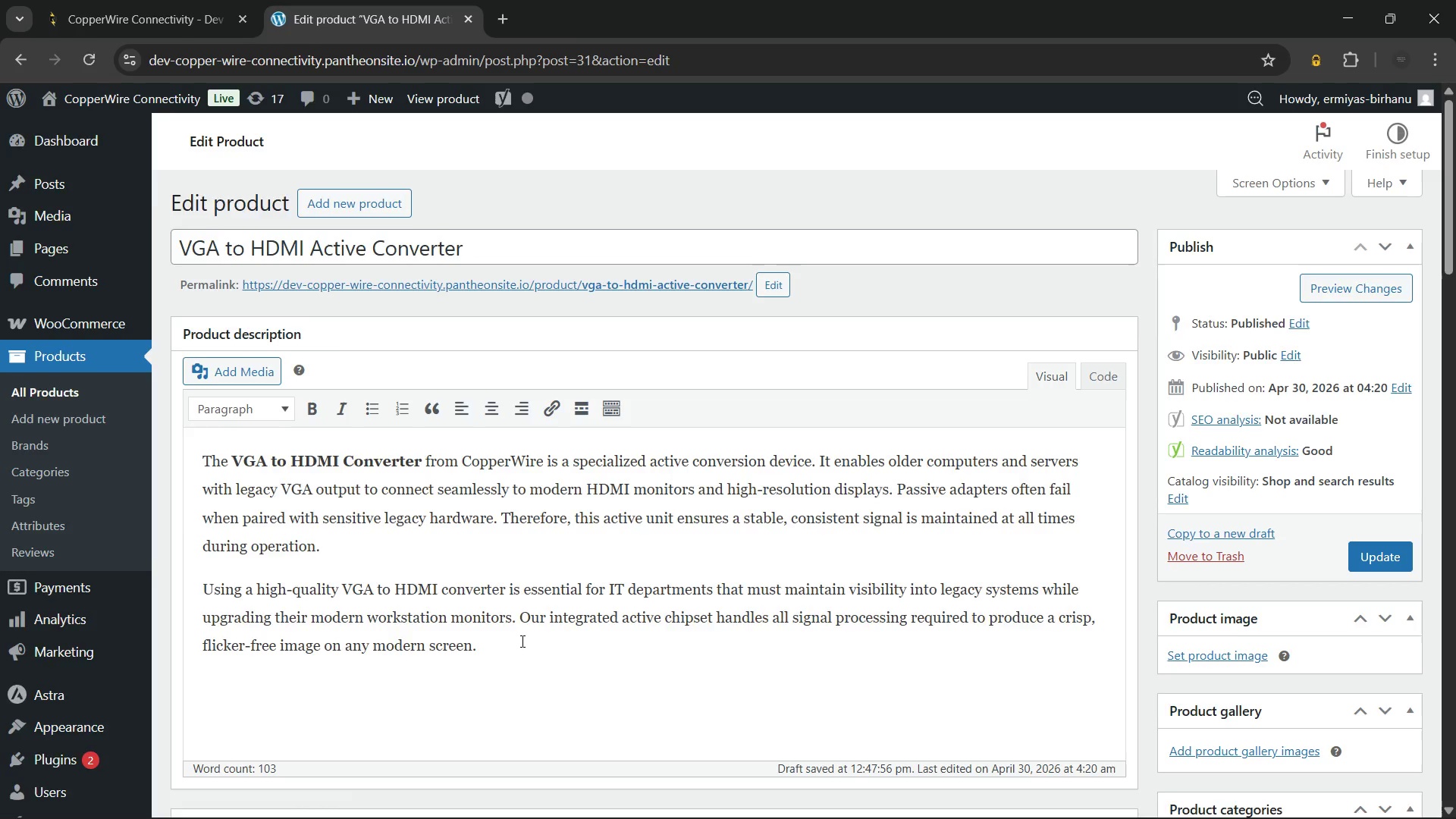 
key(Enter)
 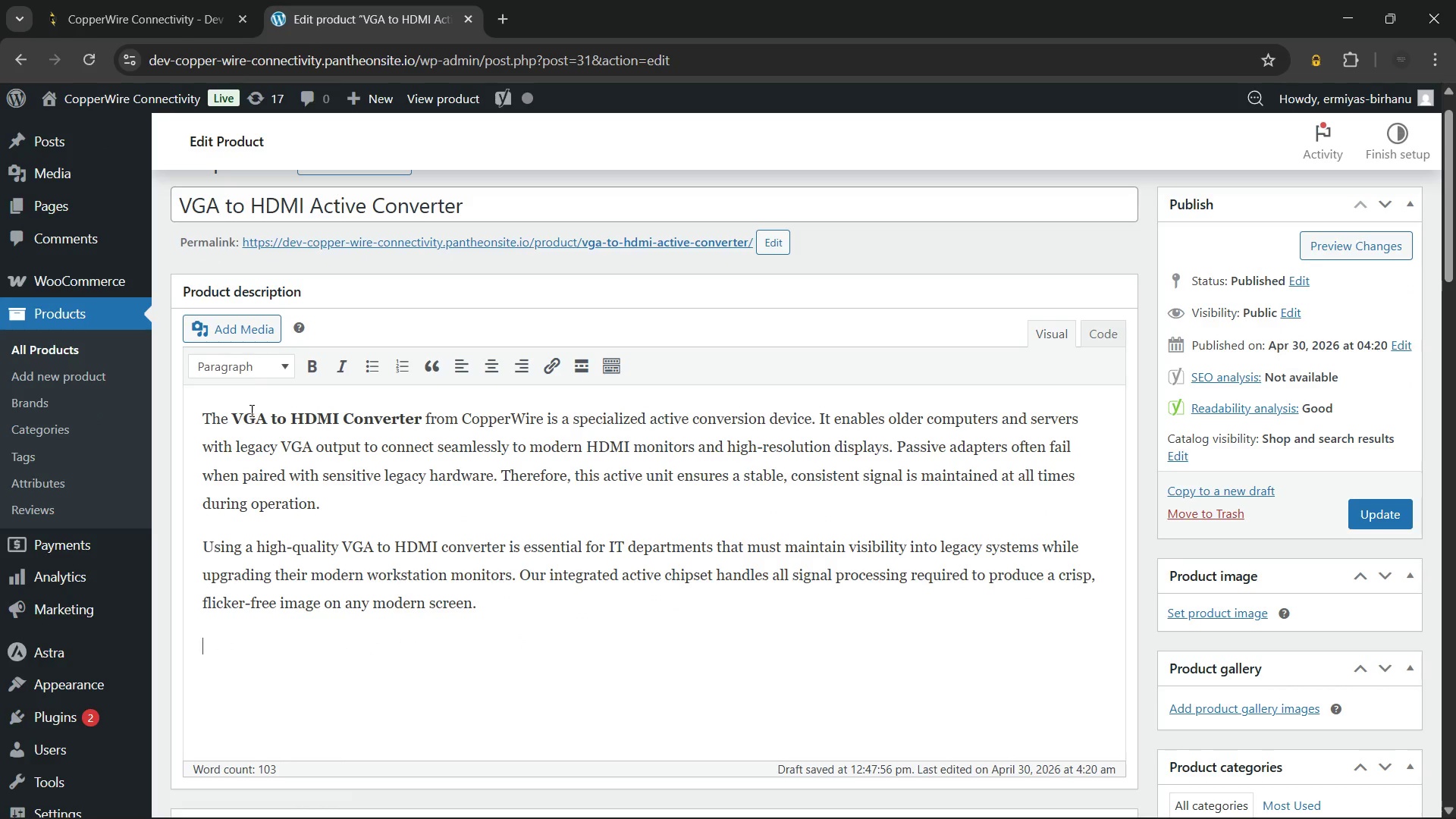 
left_click([257, 356])
 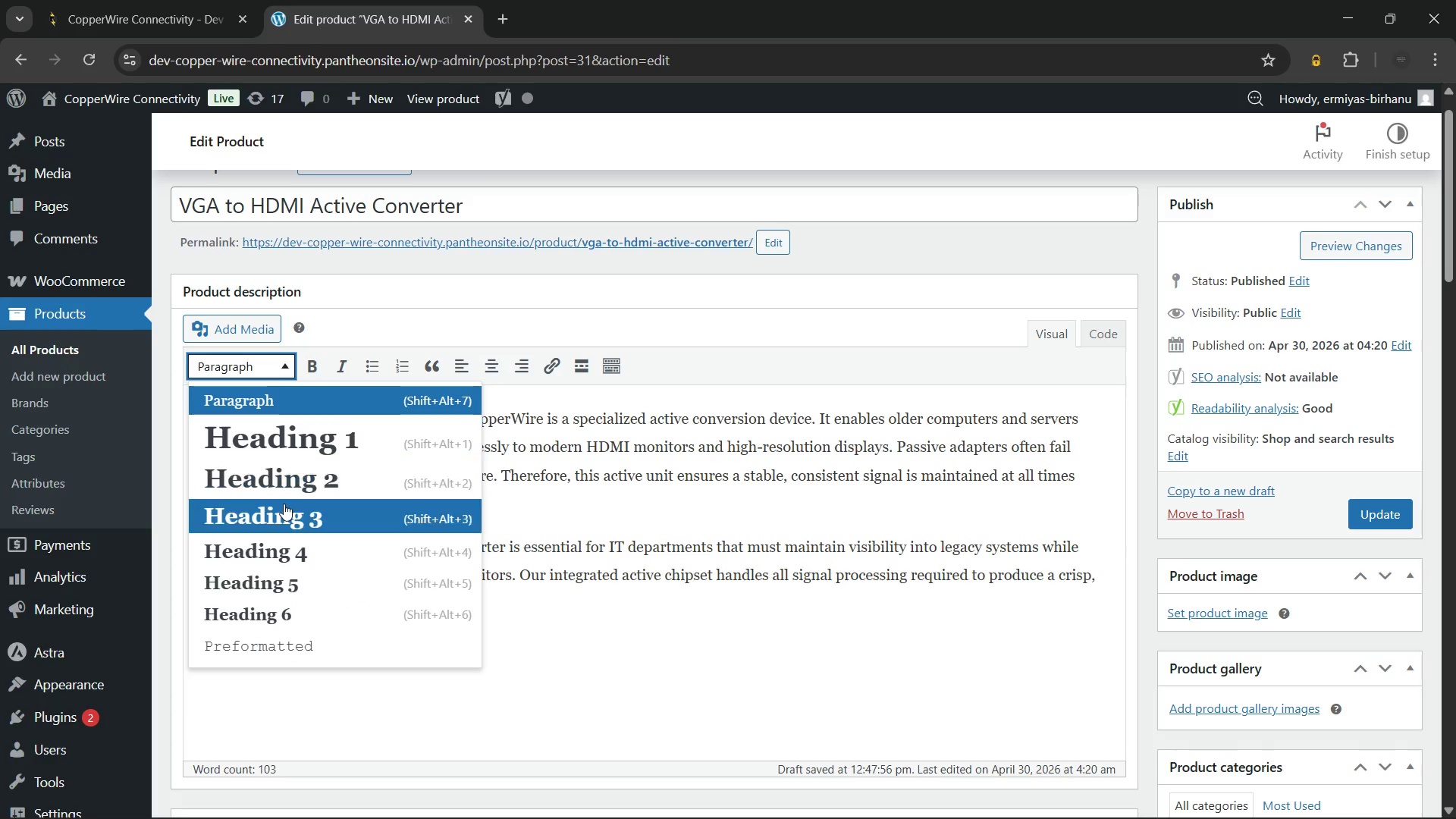 
left_click([284, 505])
 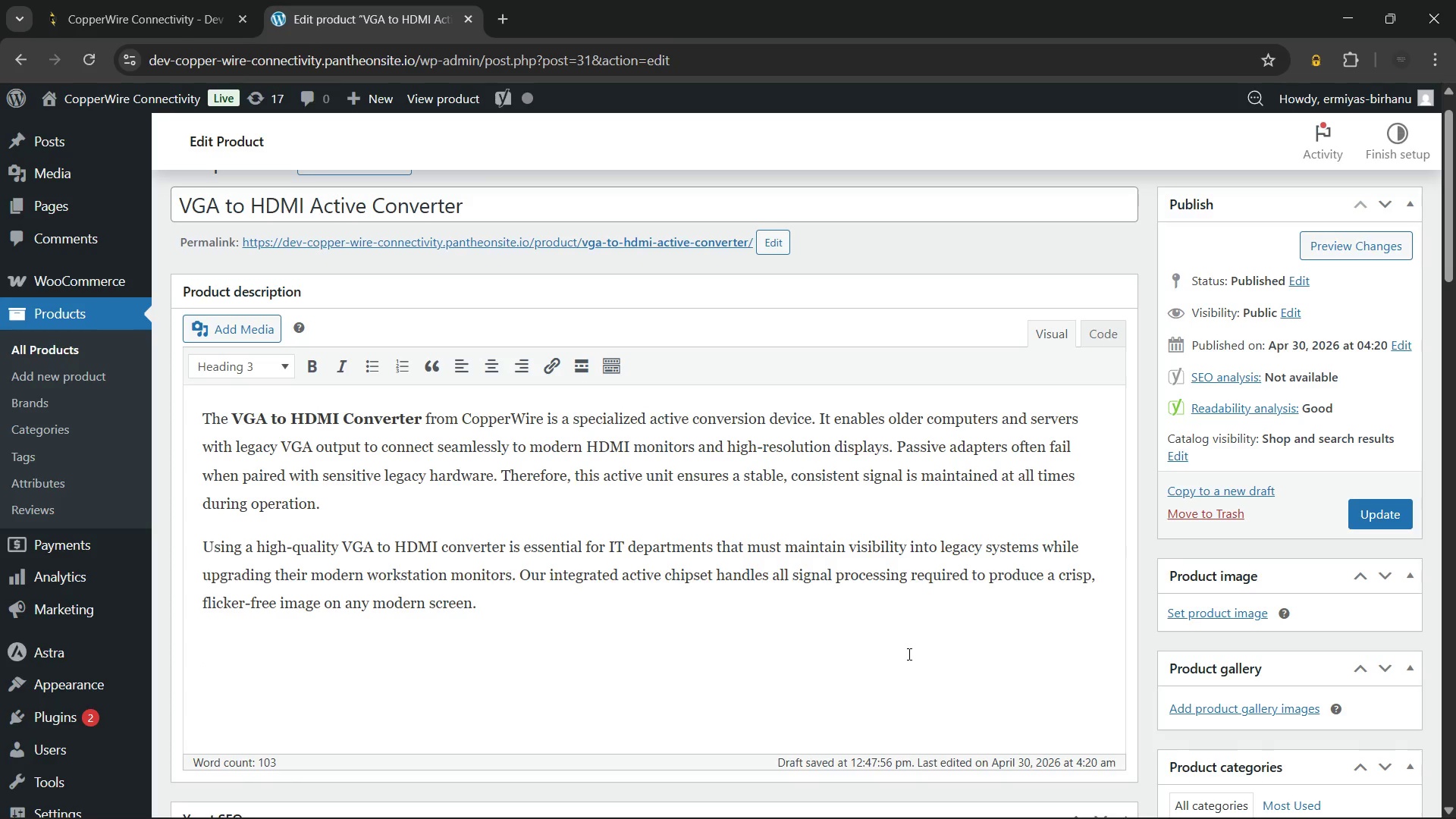 
wait(17.28)
 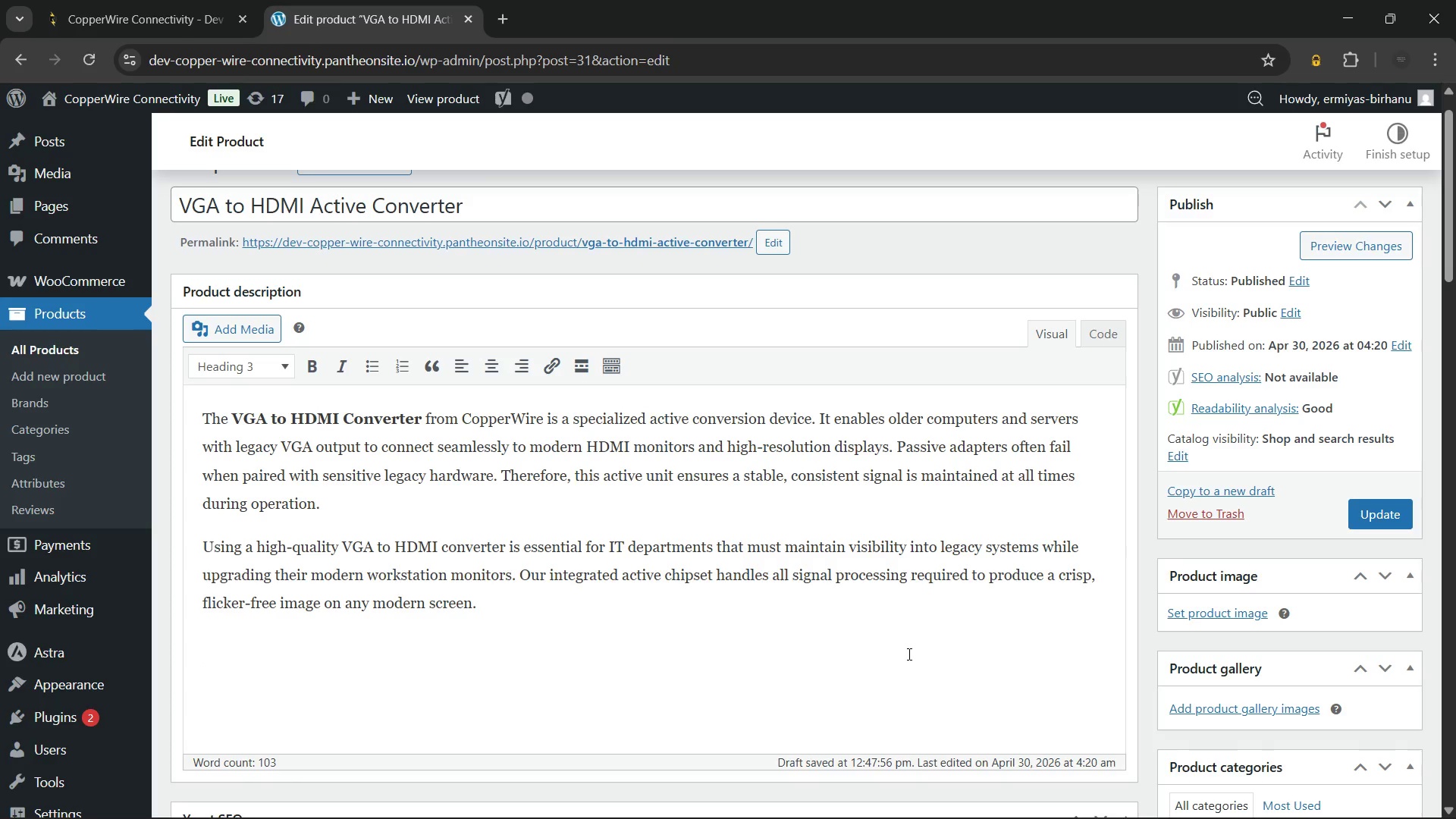 
type(VGA to HDMI Cov)
key(Backspace)
type(nverter: Key Features)
 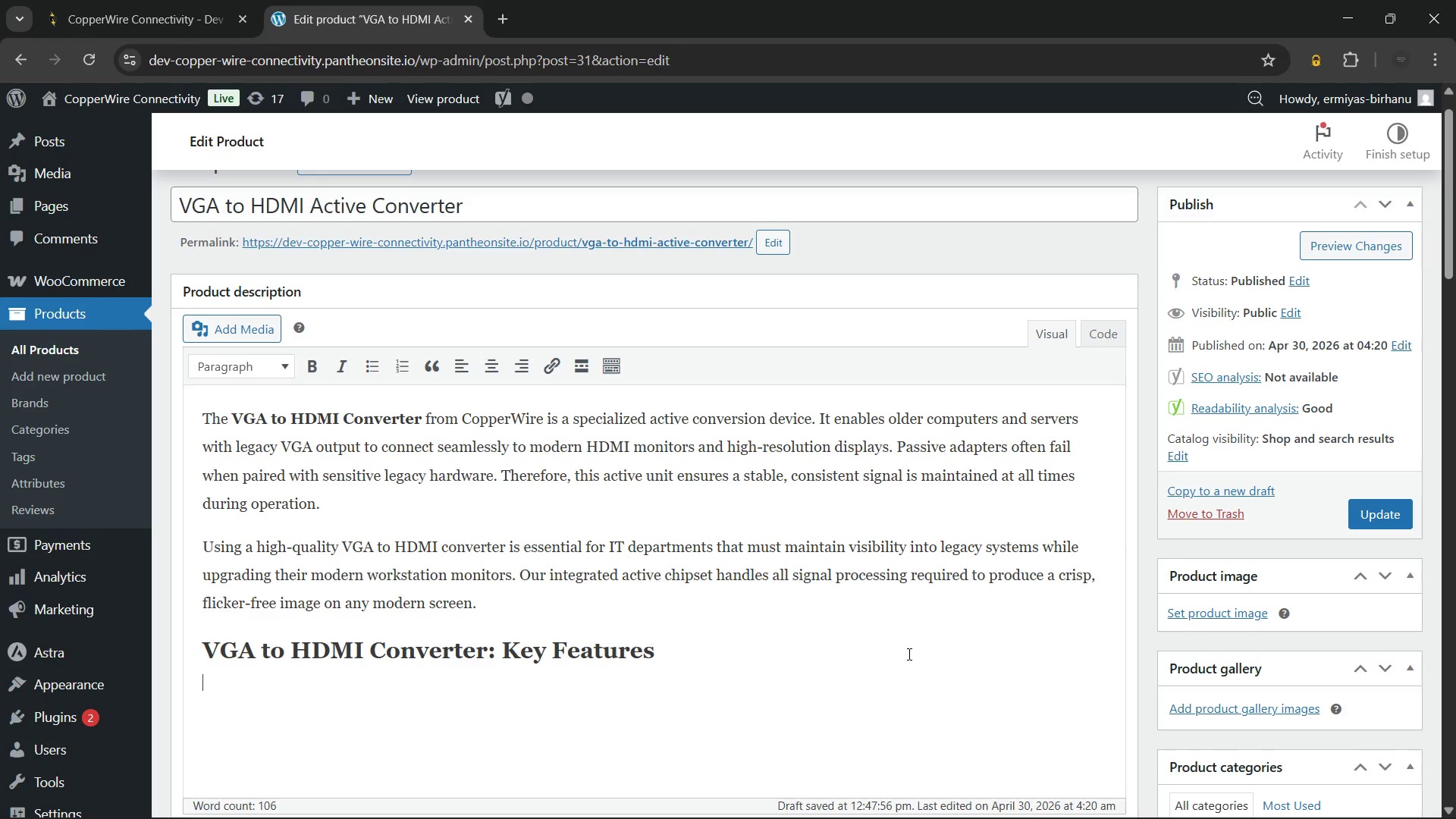 
 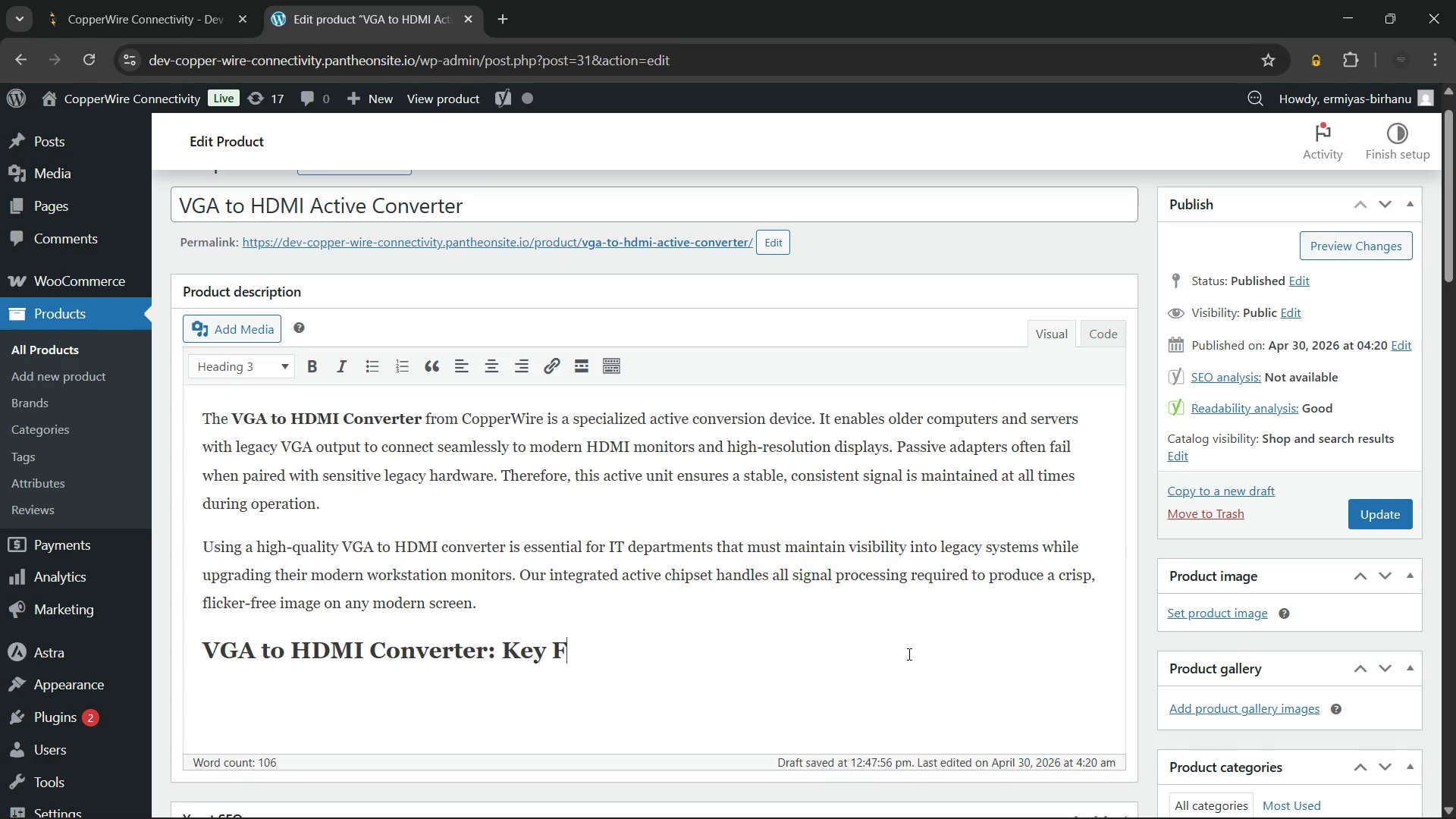 
key(Enter)
 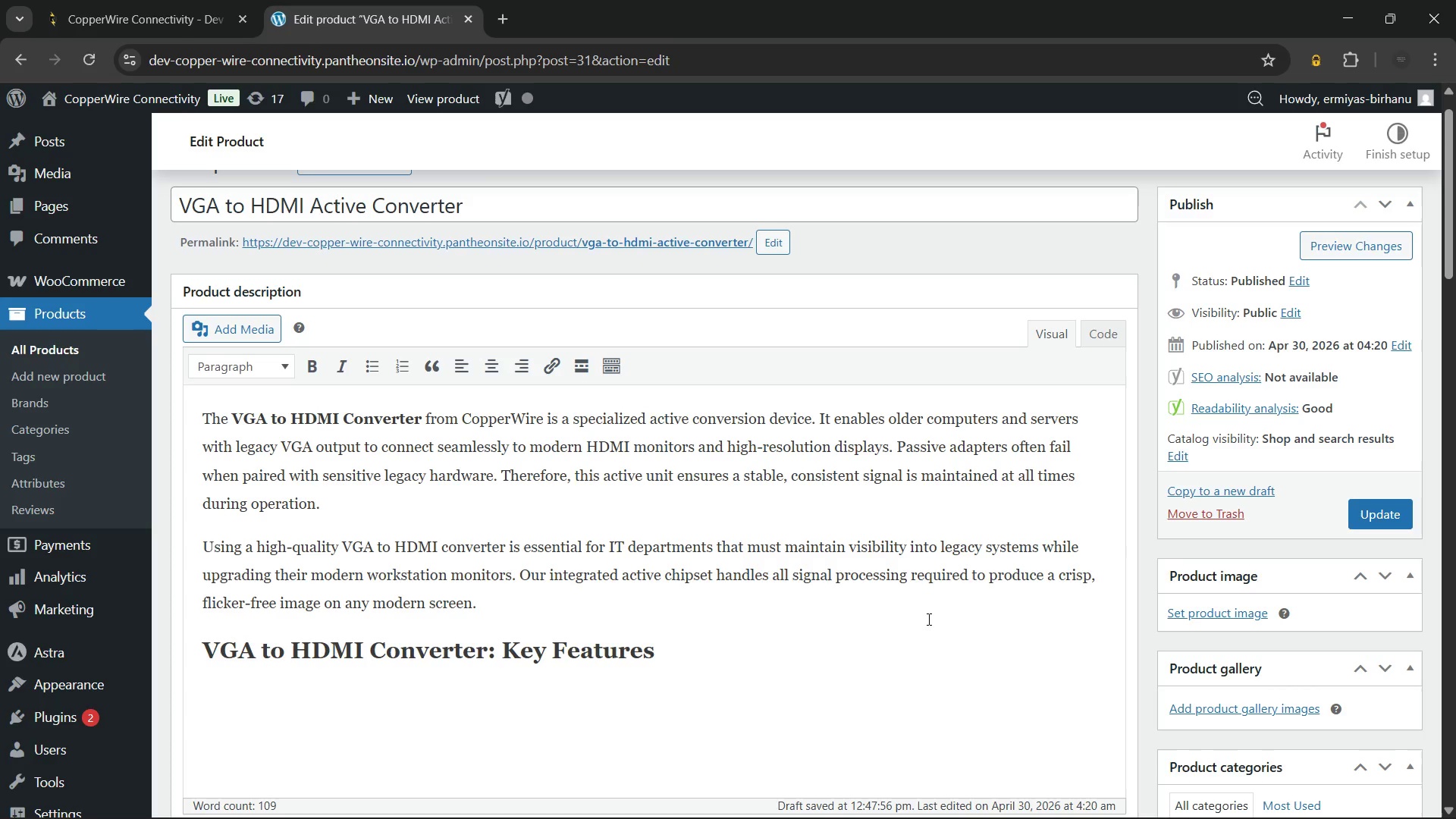 
wait(17.31)
 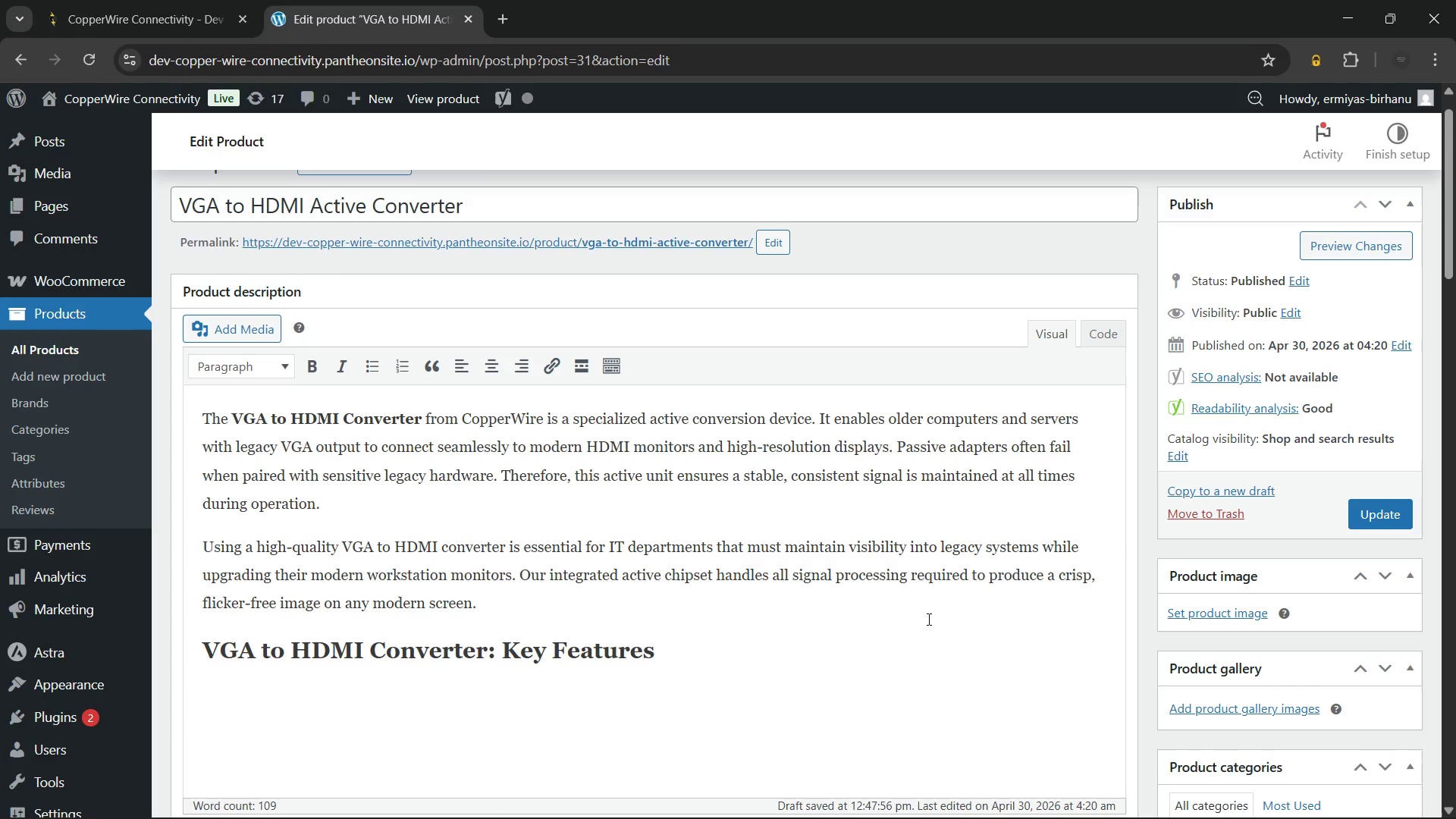 
left_click([366, 299])
 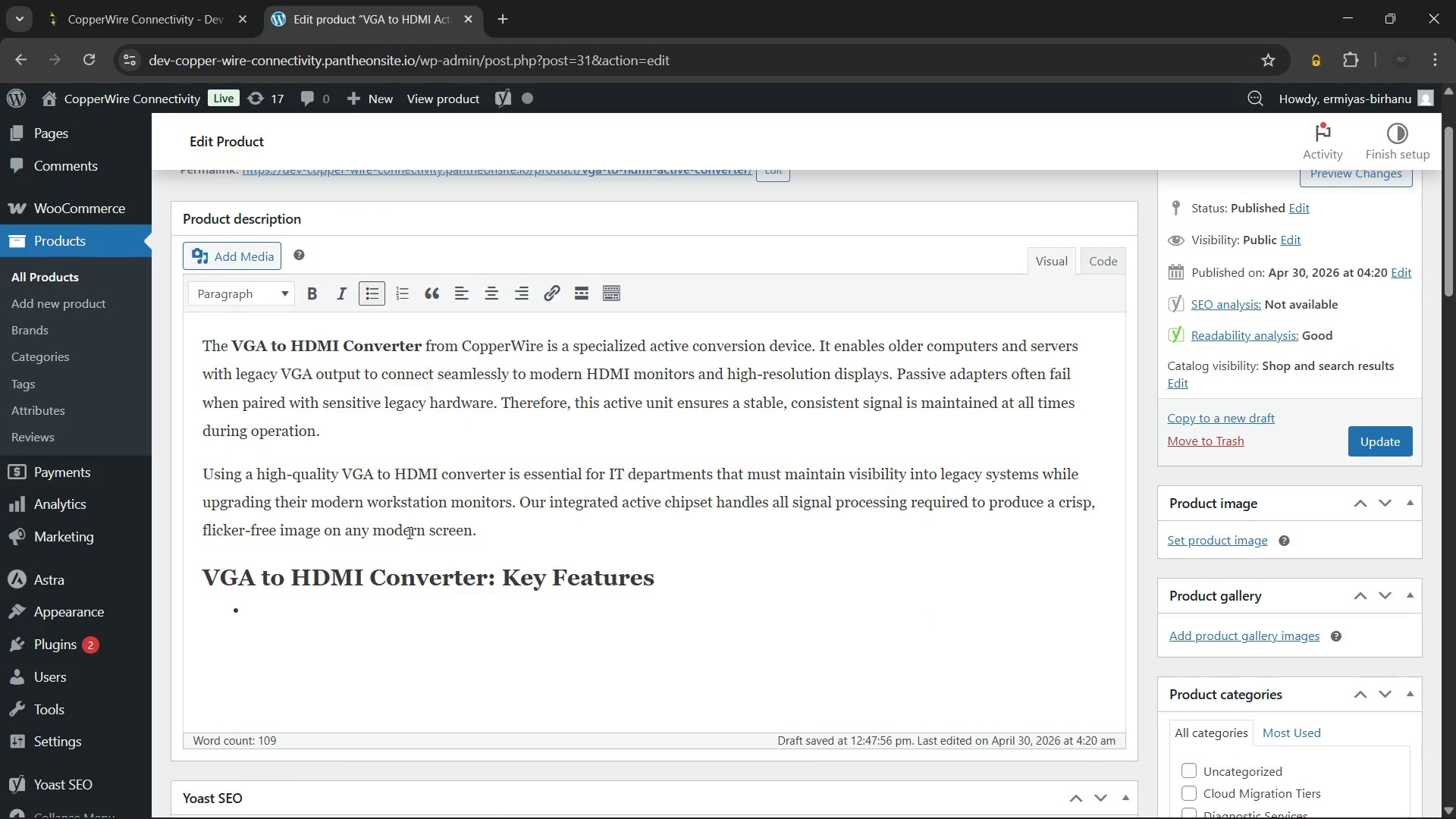 
type(Ana)
key(Backspace)
key(Backspace)
type(ctive signal)
 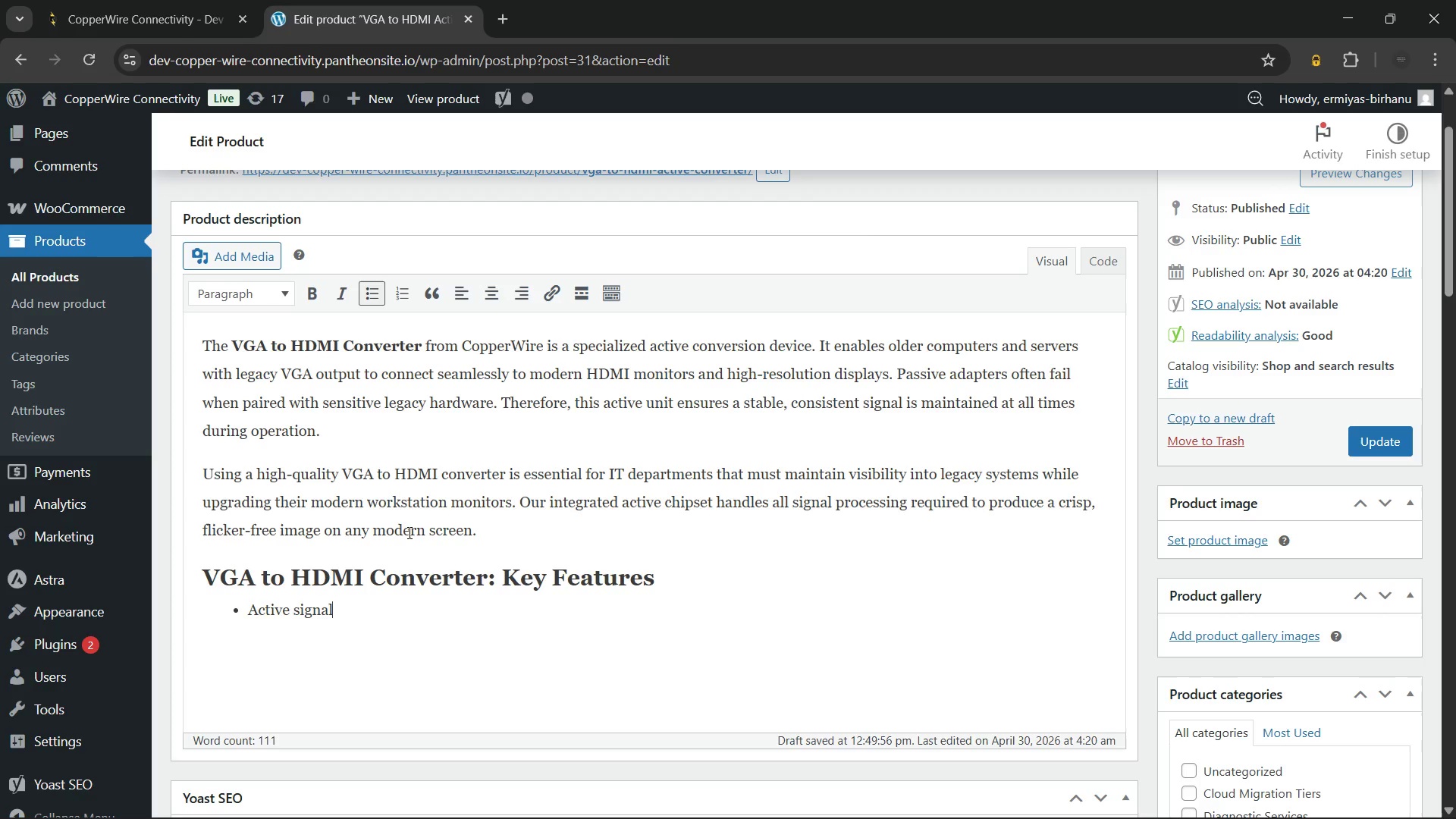 
wait(11.3)
 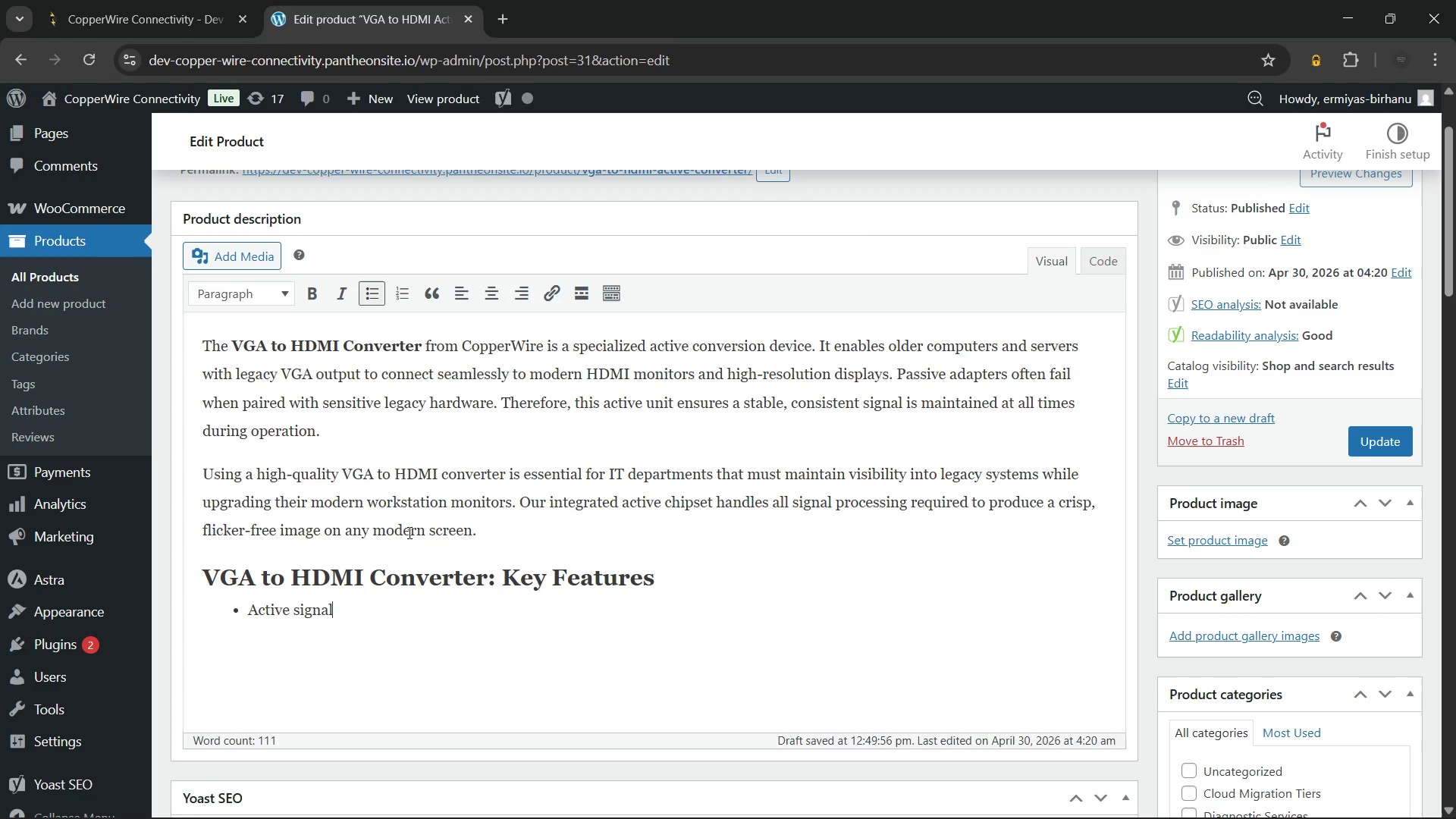 
type( conversion with internal scaling up to 1080p)
 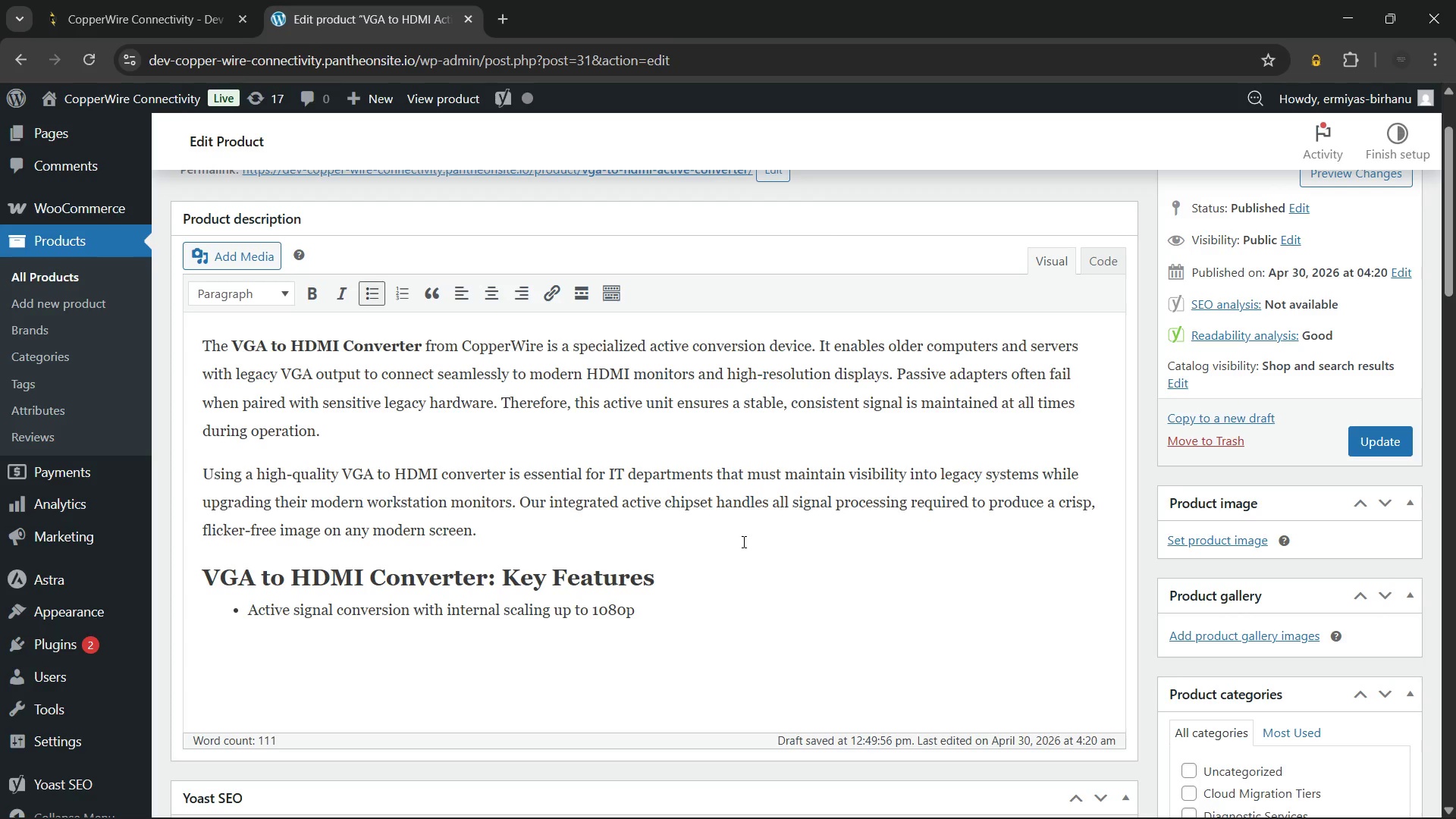 
key(Enter)
 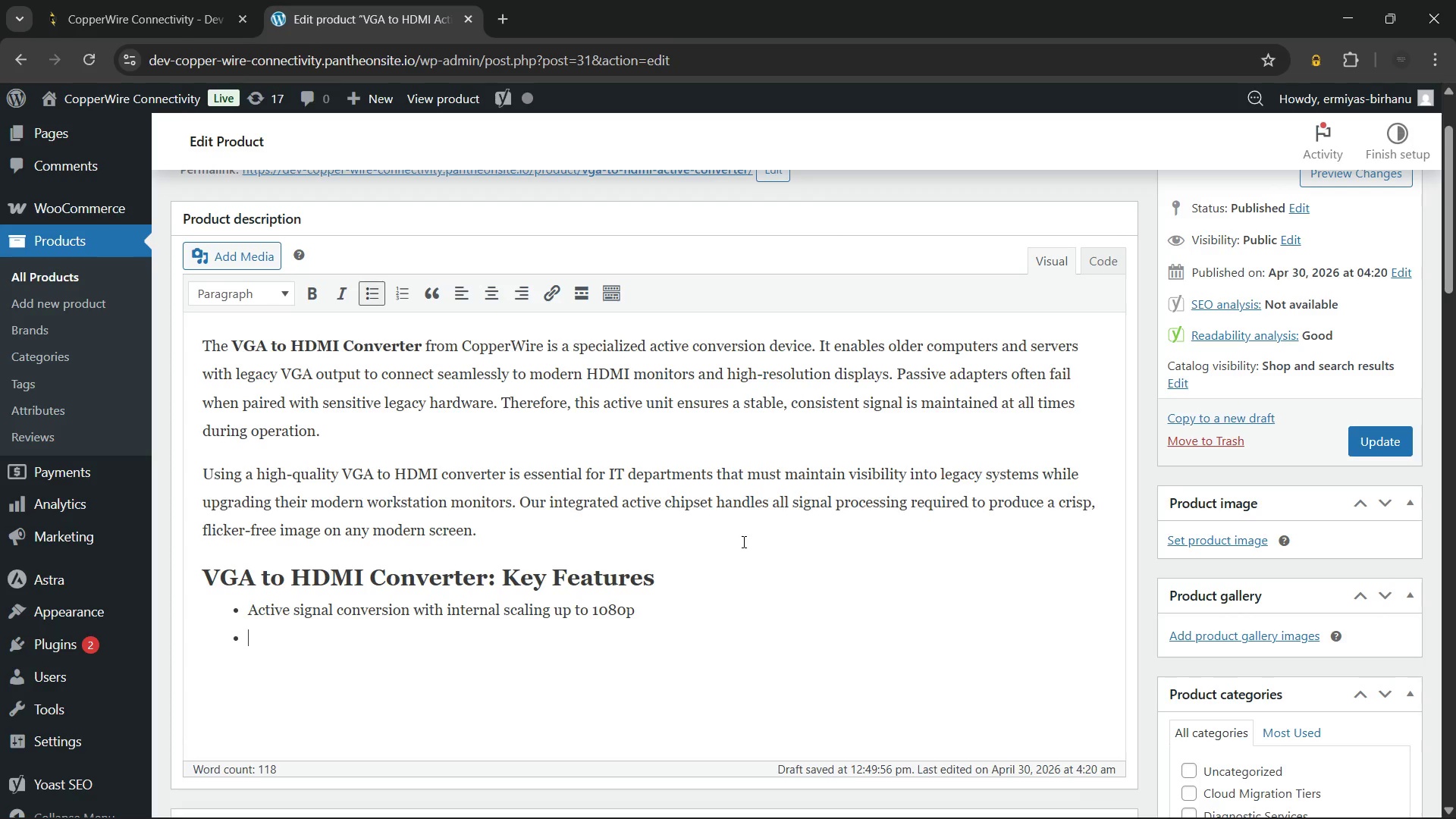 
type(Analogue audio input supports 3.5 )
key(Backspace)
type(mm audio passthrough to HDMI)
 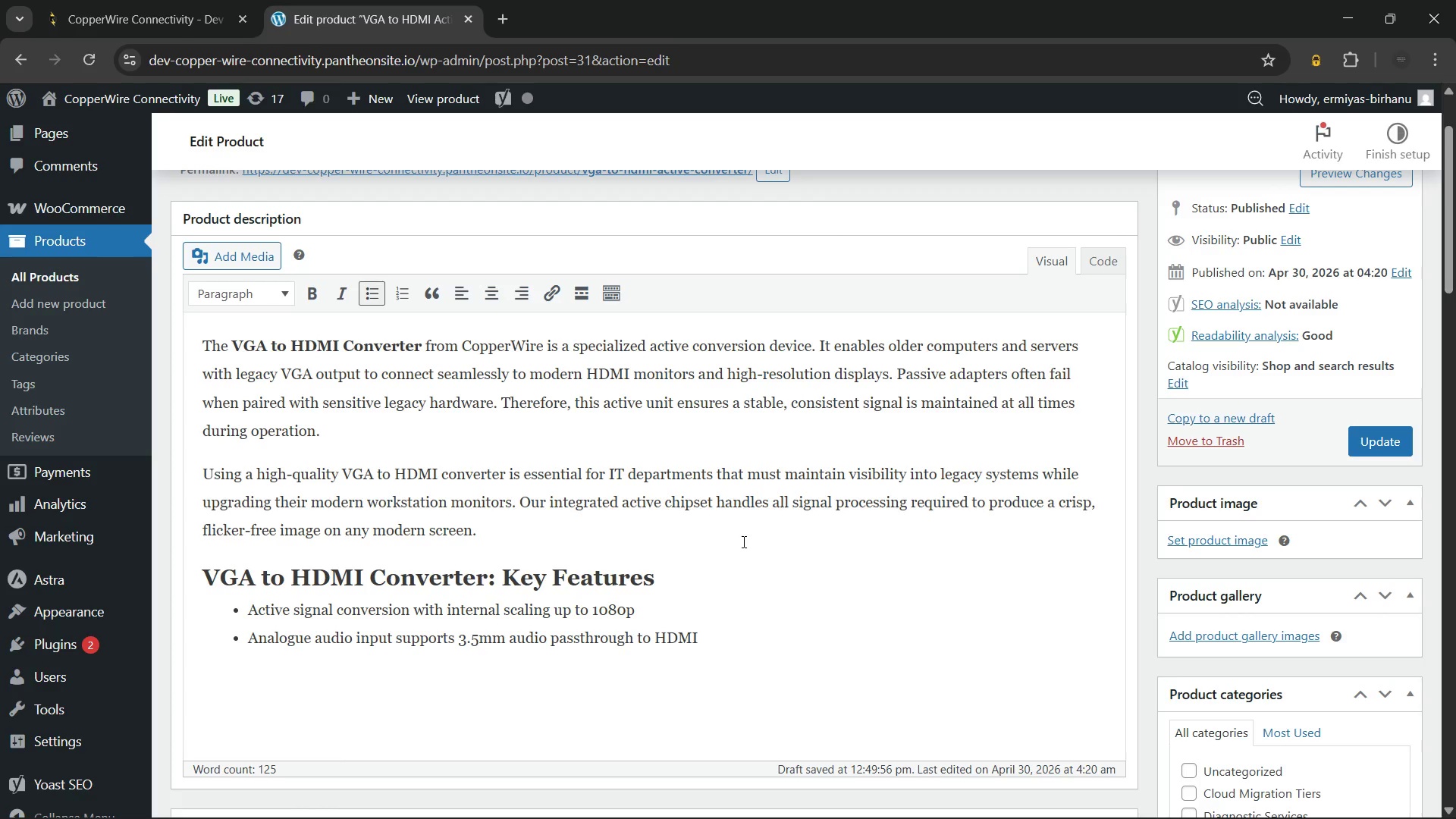 
key(Enter)
 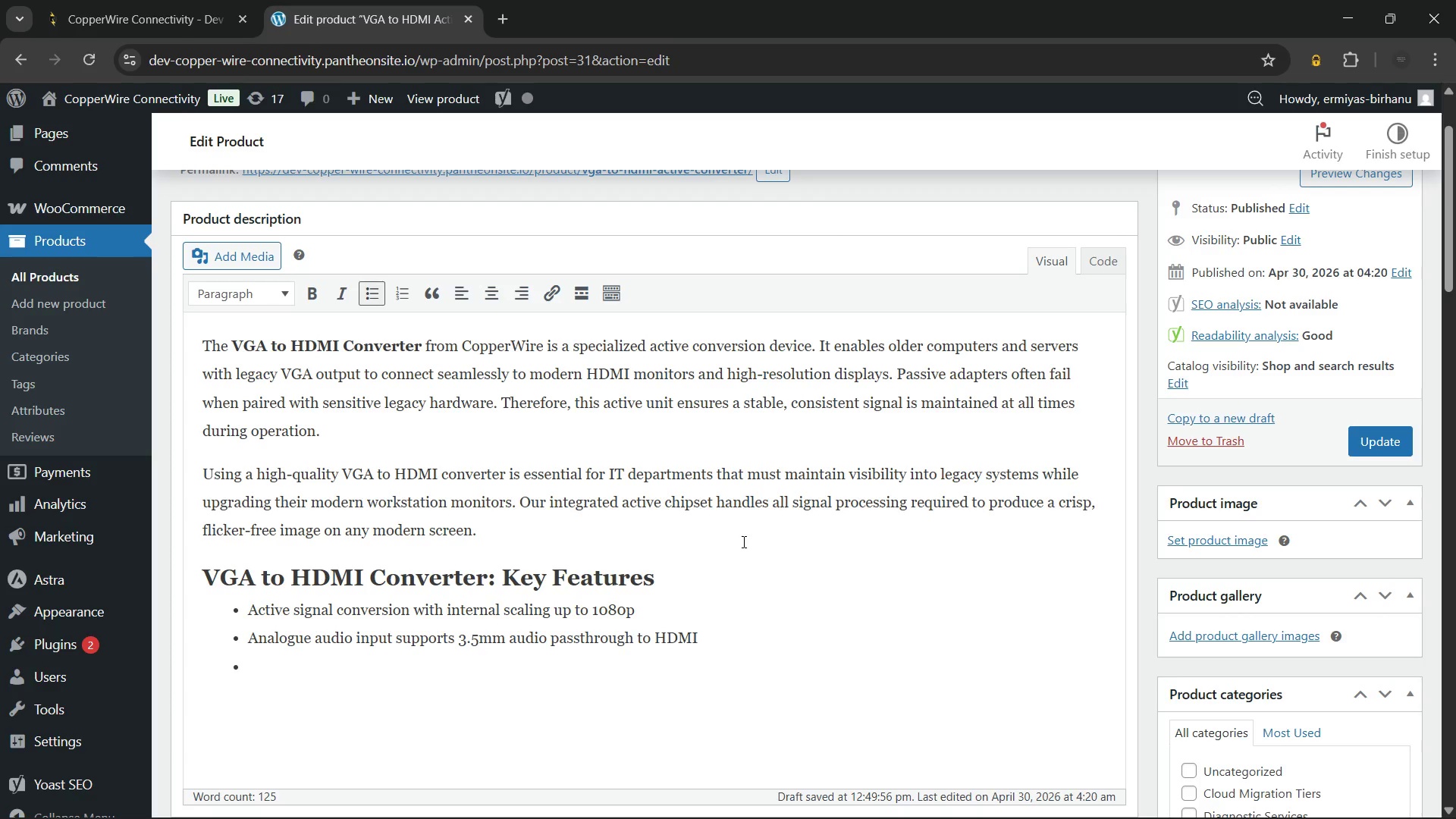 
type(Comapct inline design - de)
key(Backspace)
key(Backspace)
type(no external driver required)
 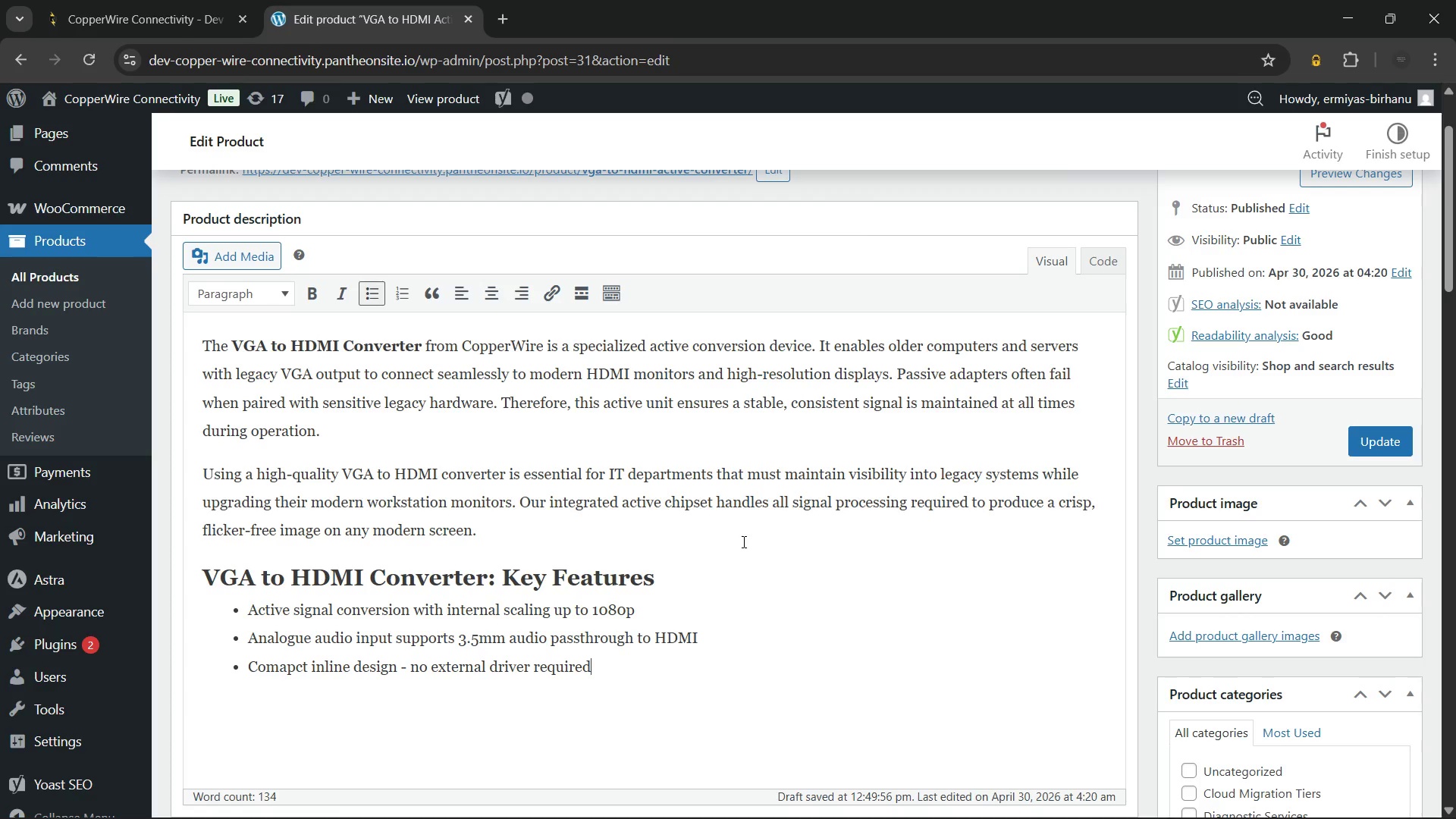 
wait(13.83)
 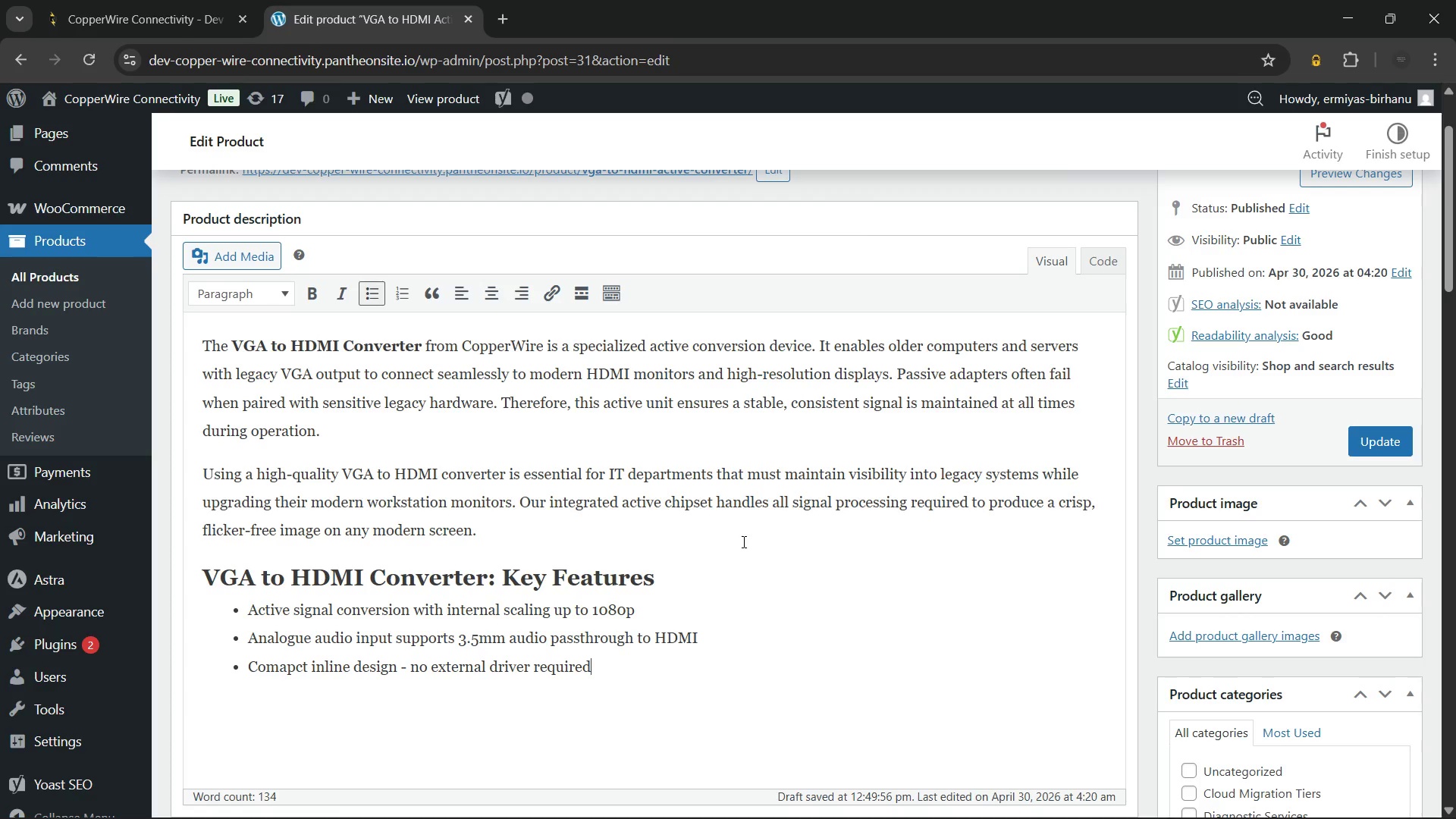 
key(Enter)
 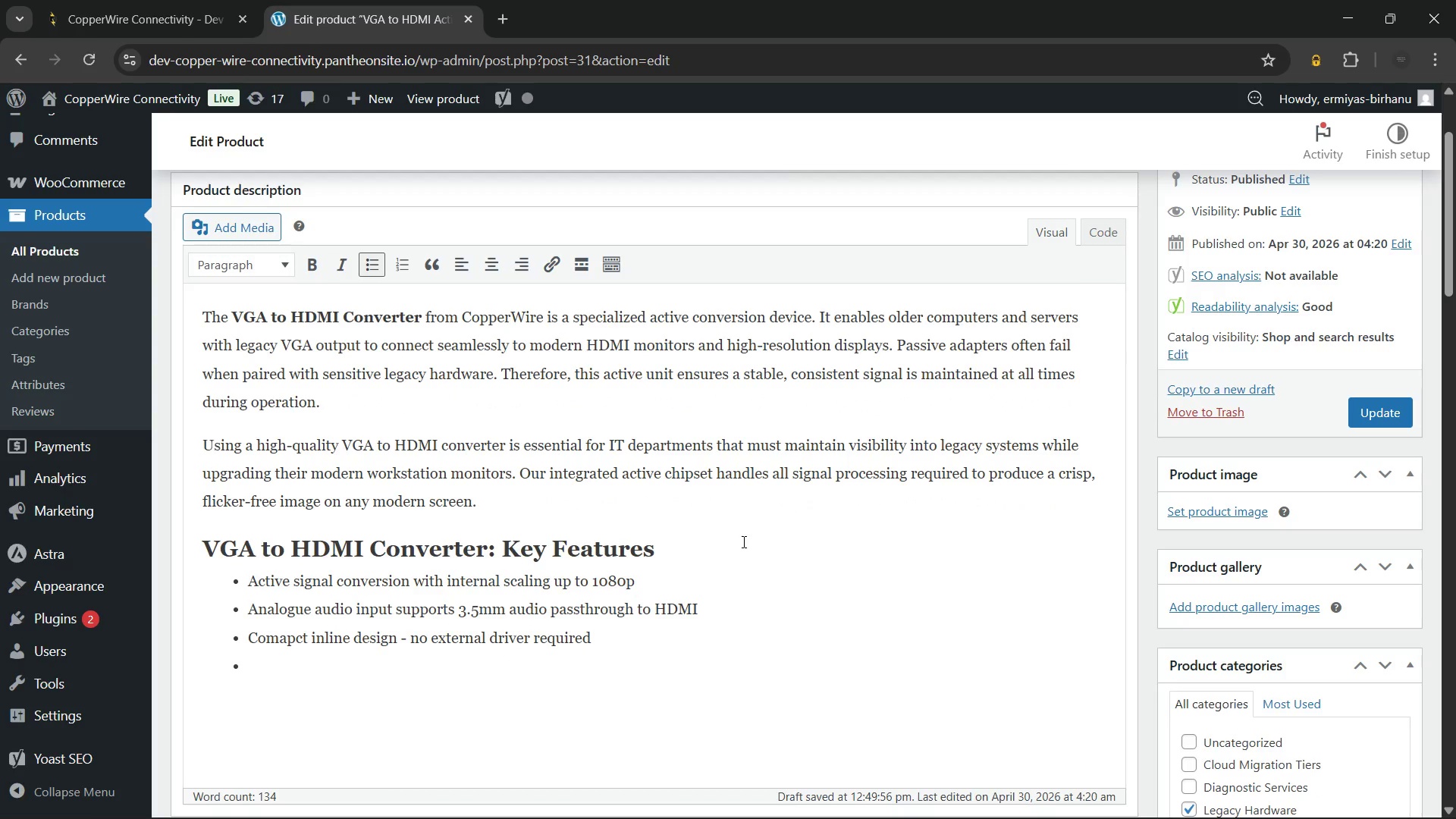 
type(Powers via USB bus or optional micro-USB supply)
 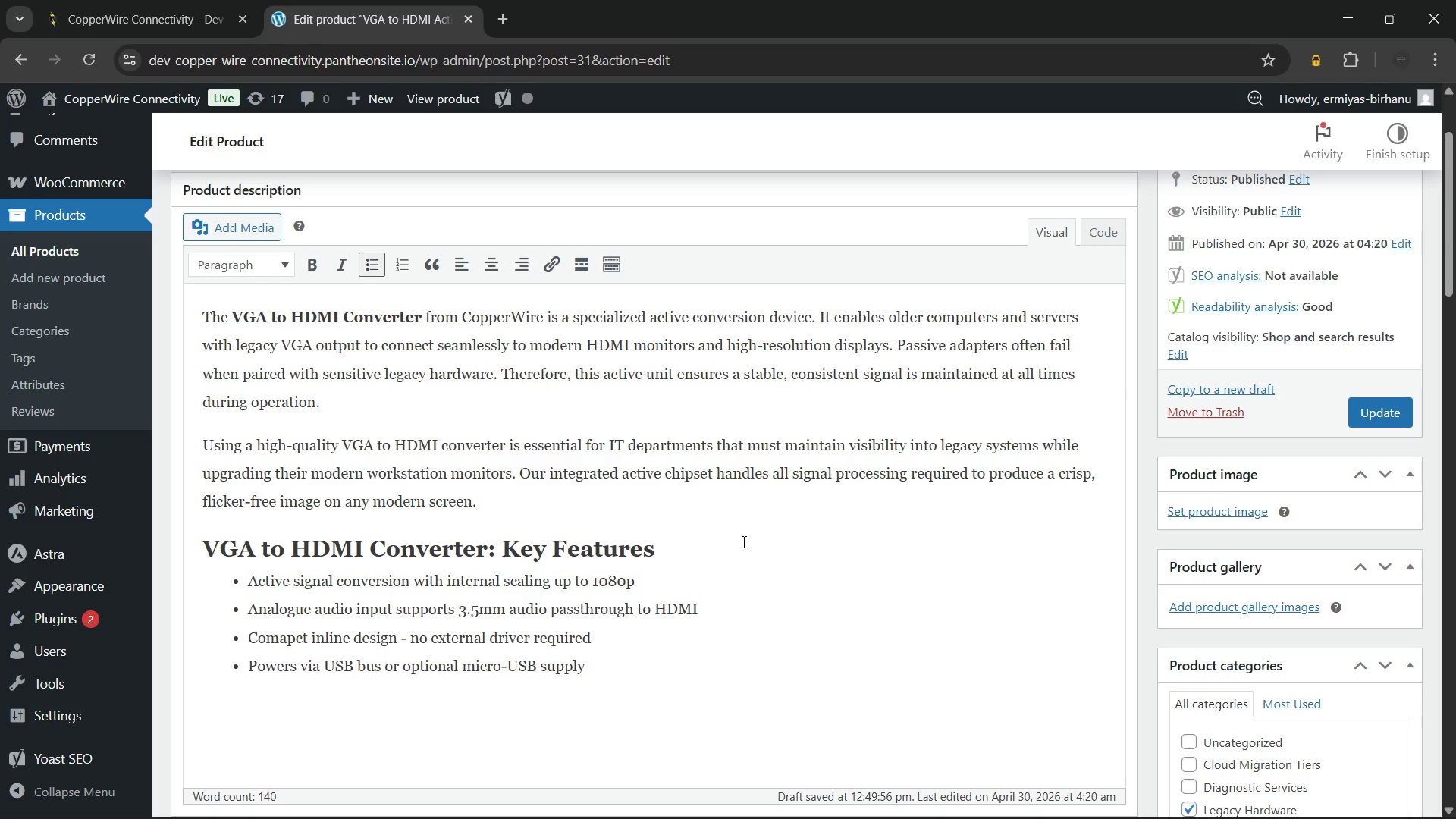 
key(Enter)
 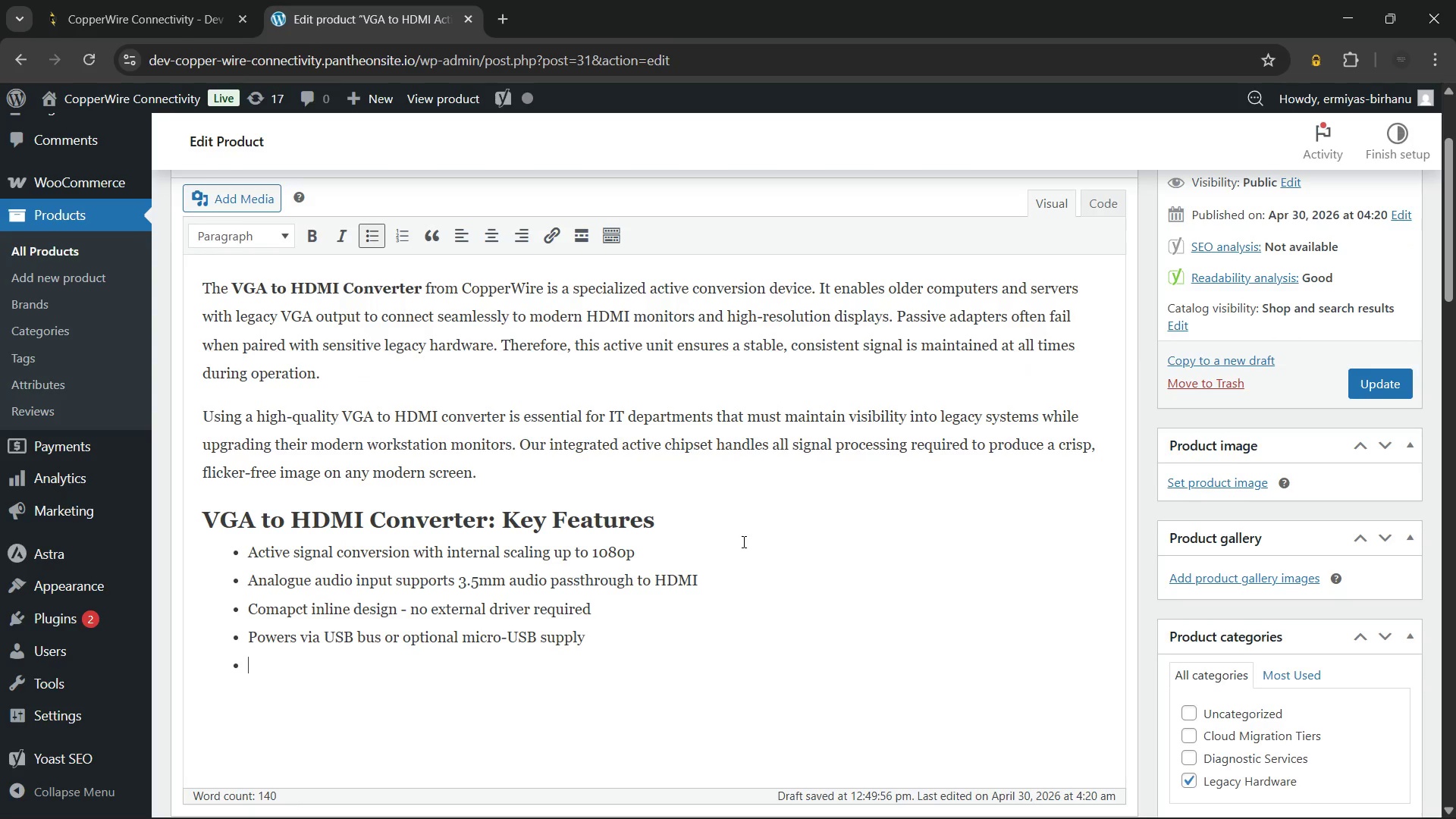 
key(Enter)
 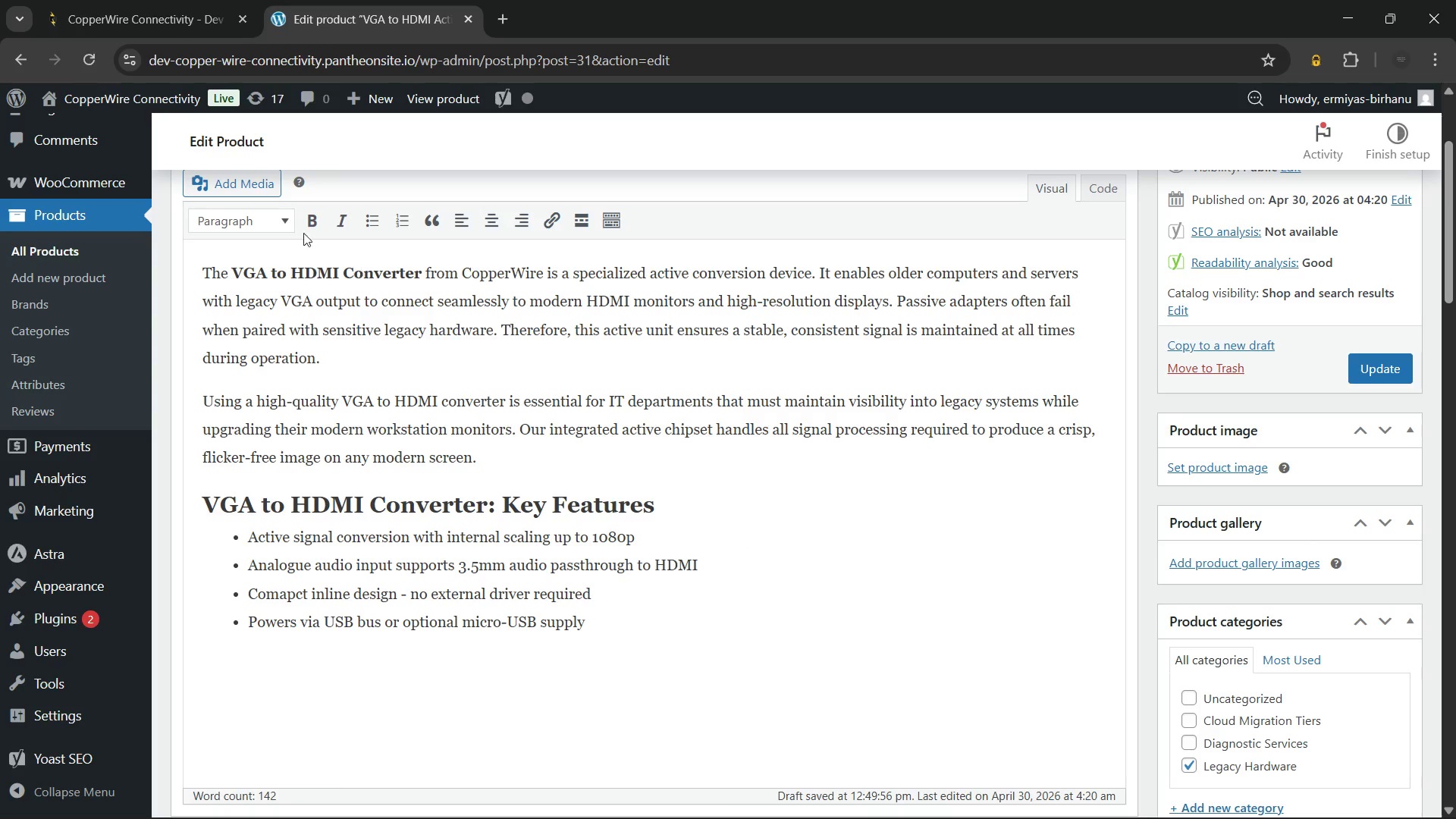 
left_click([271, 223])
 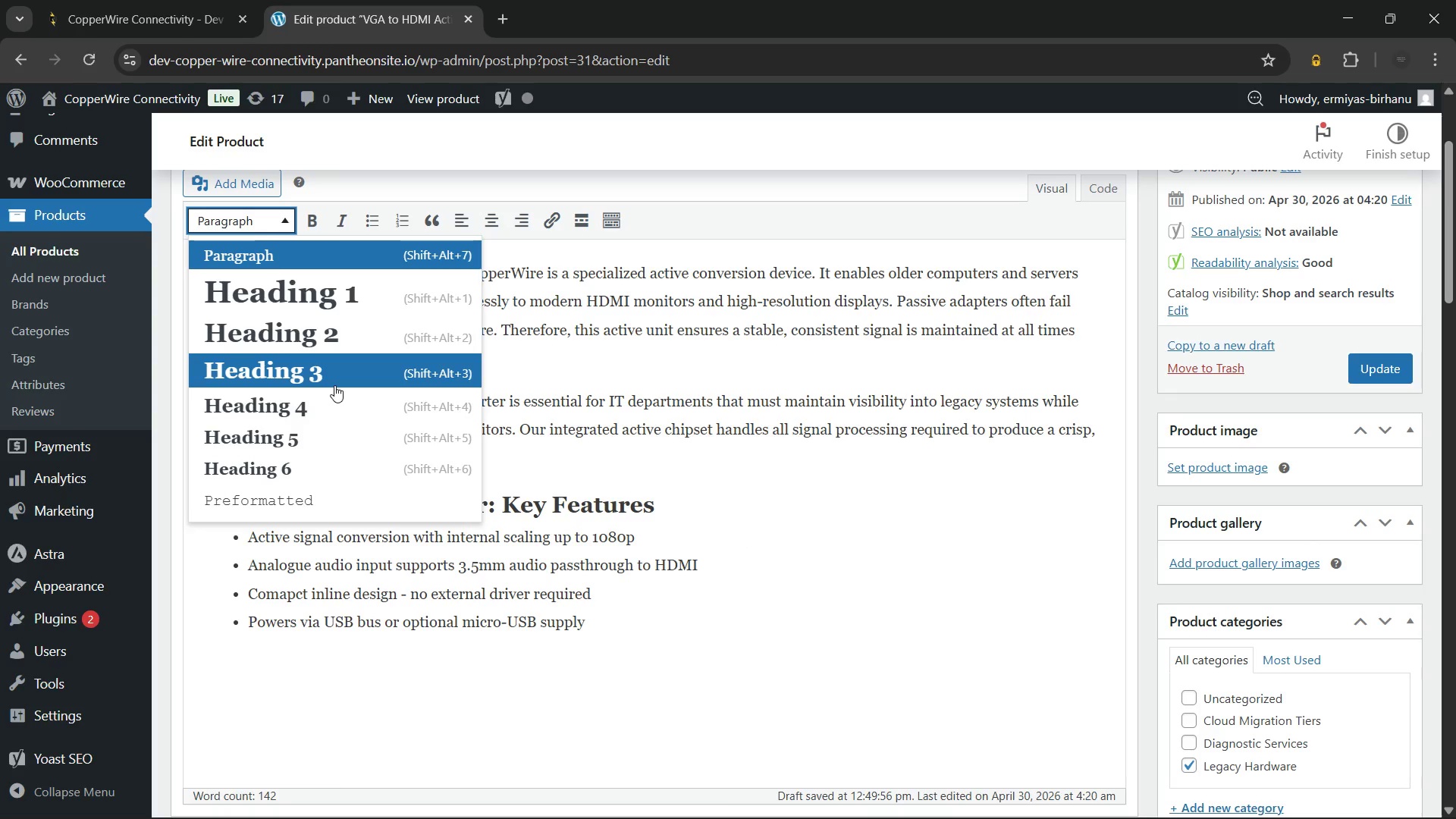 
left_click([334, 385])
 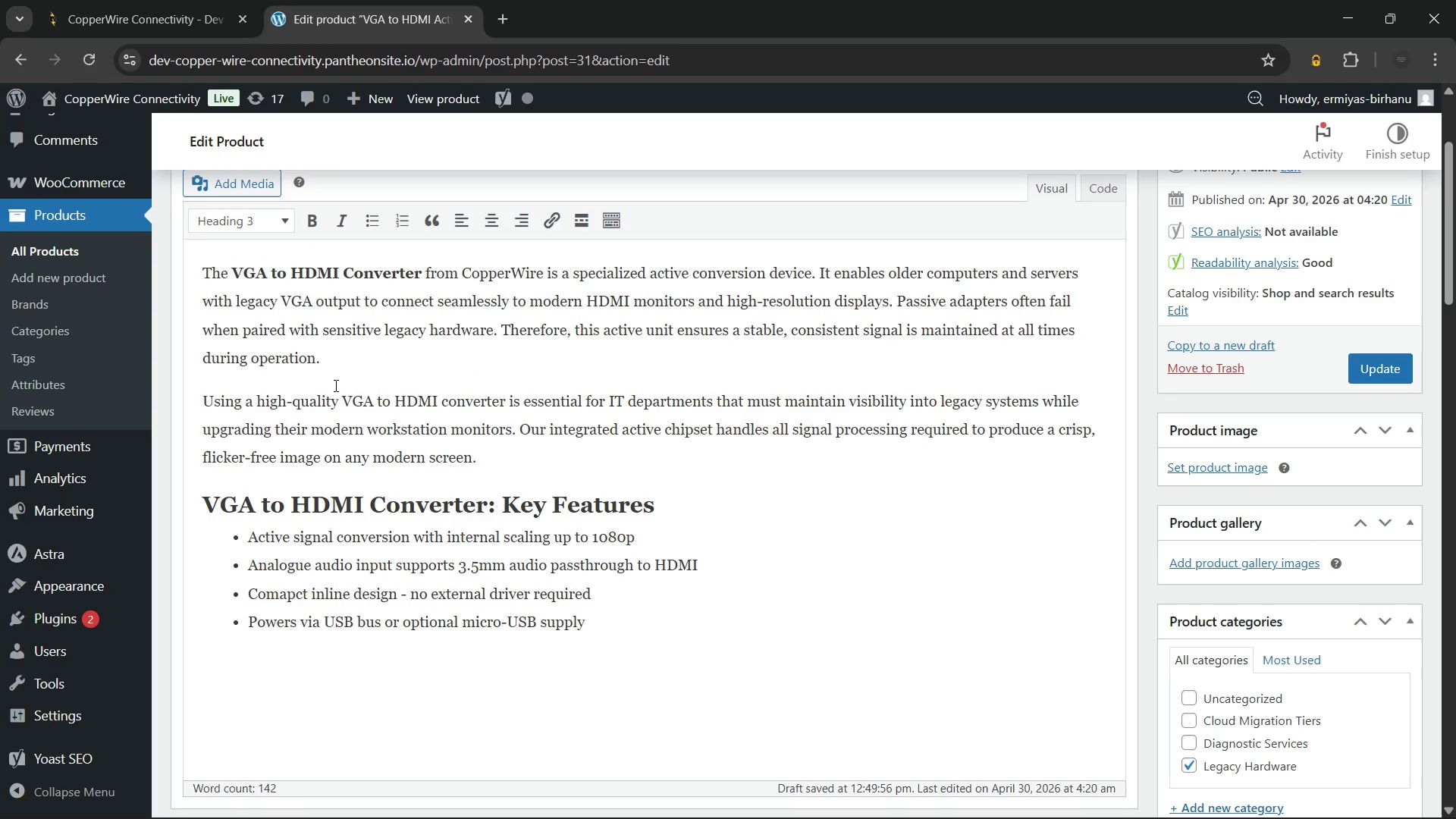 
type(Requirements or Compatibility)
 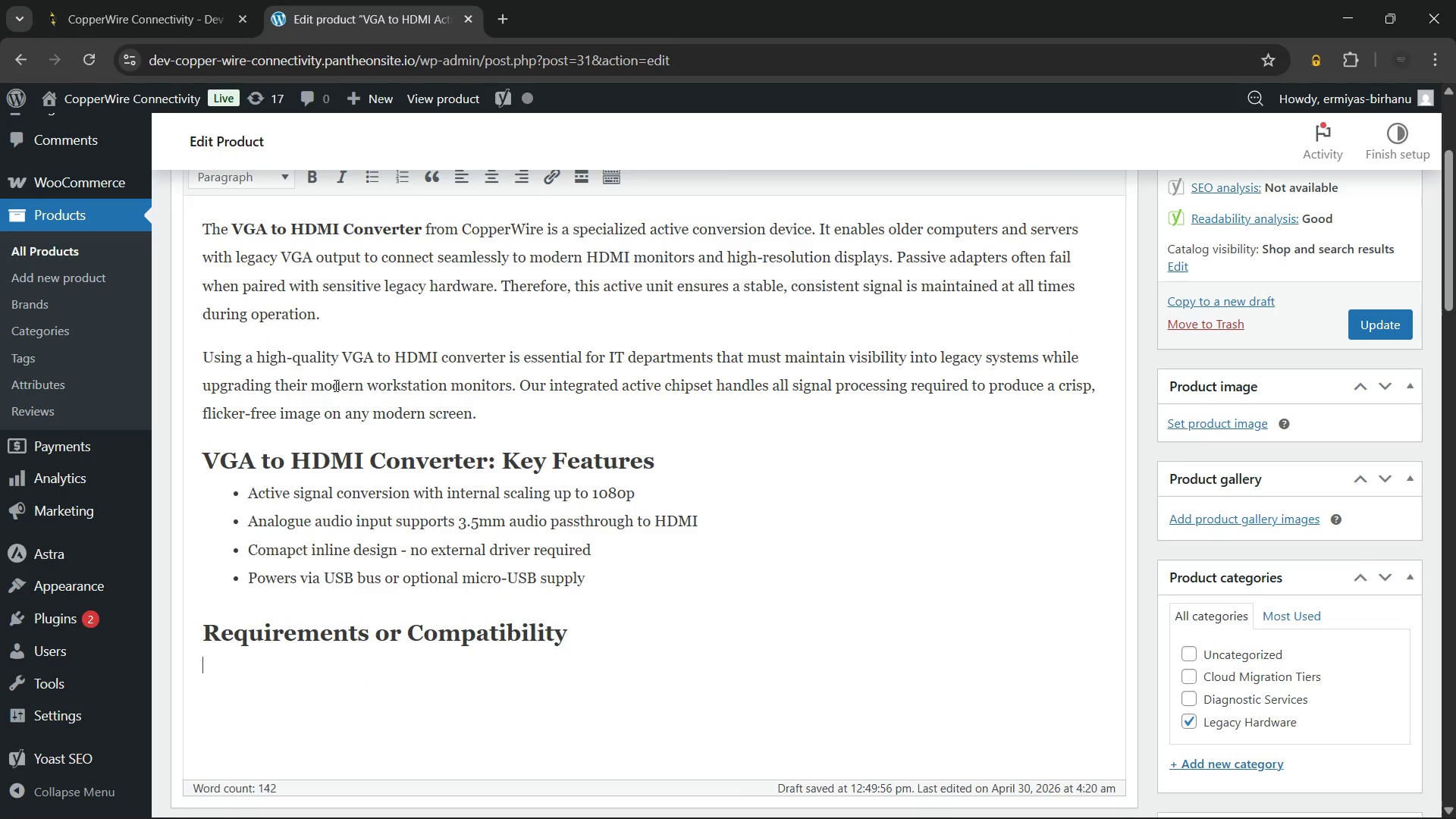 
 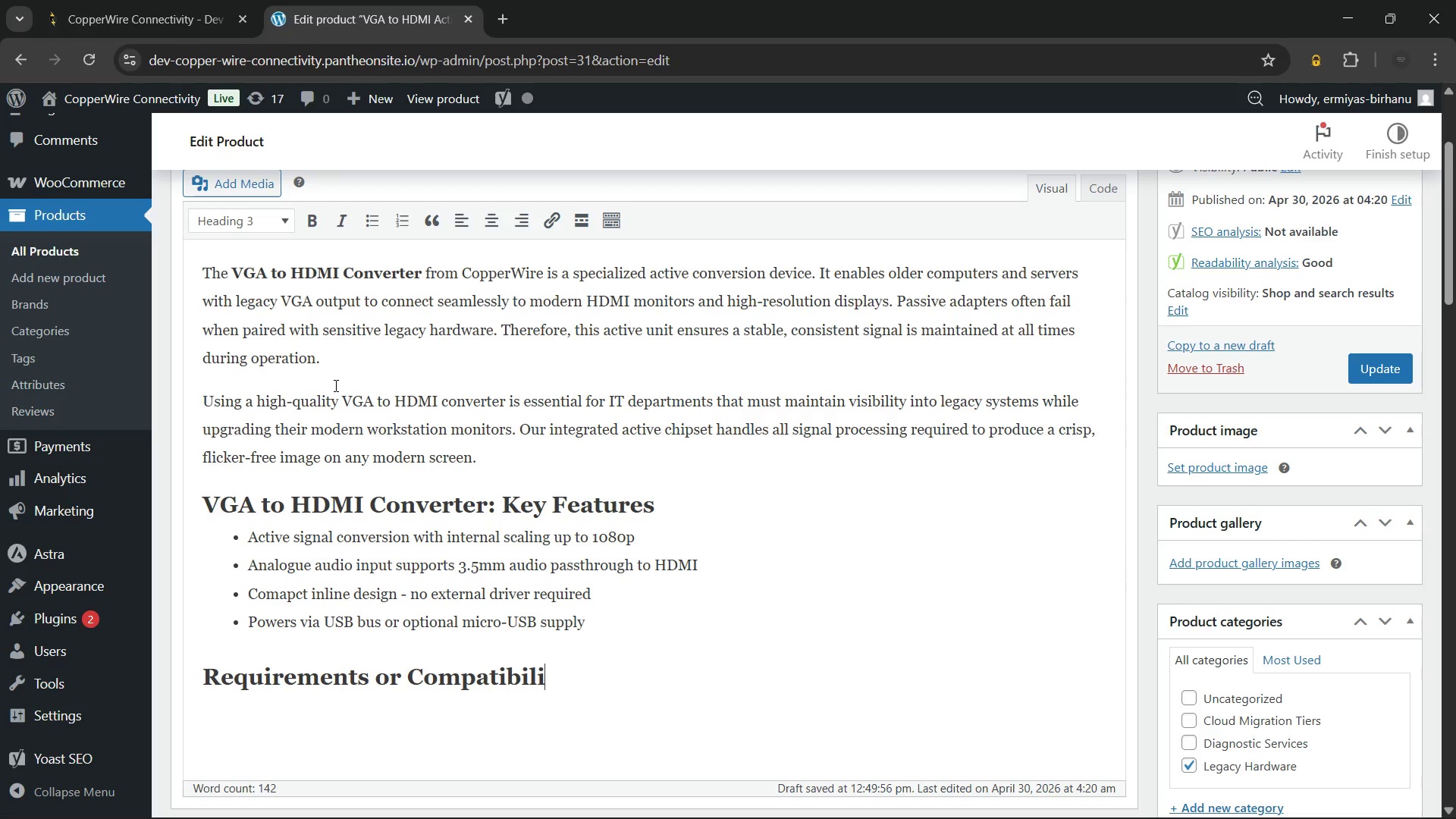 
key(Enter)
 